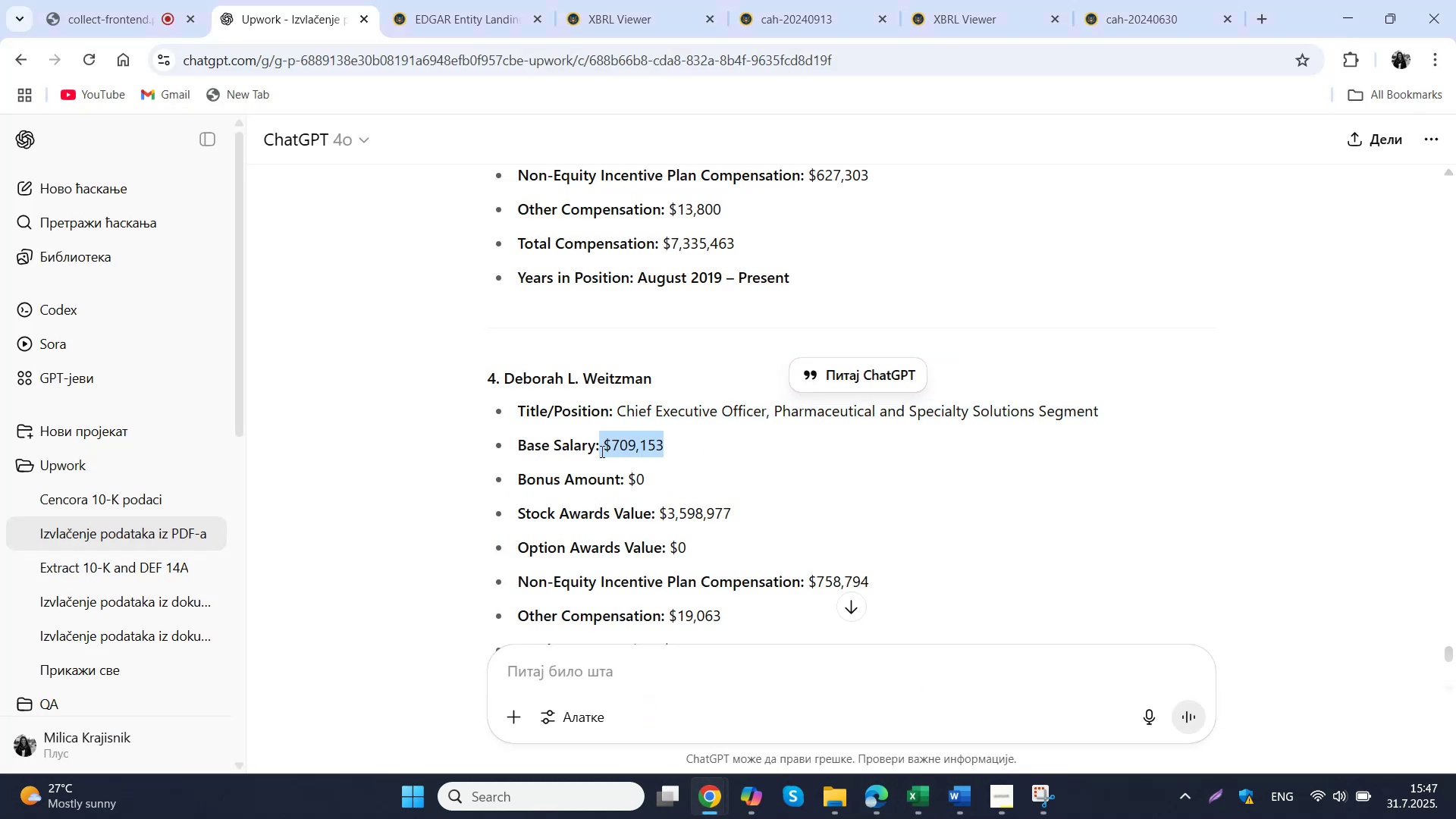 
key(Control+C)
 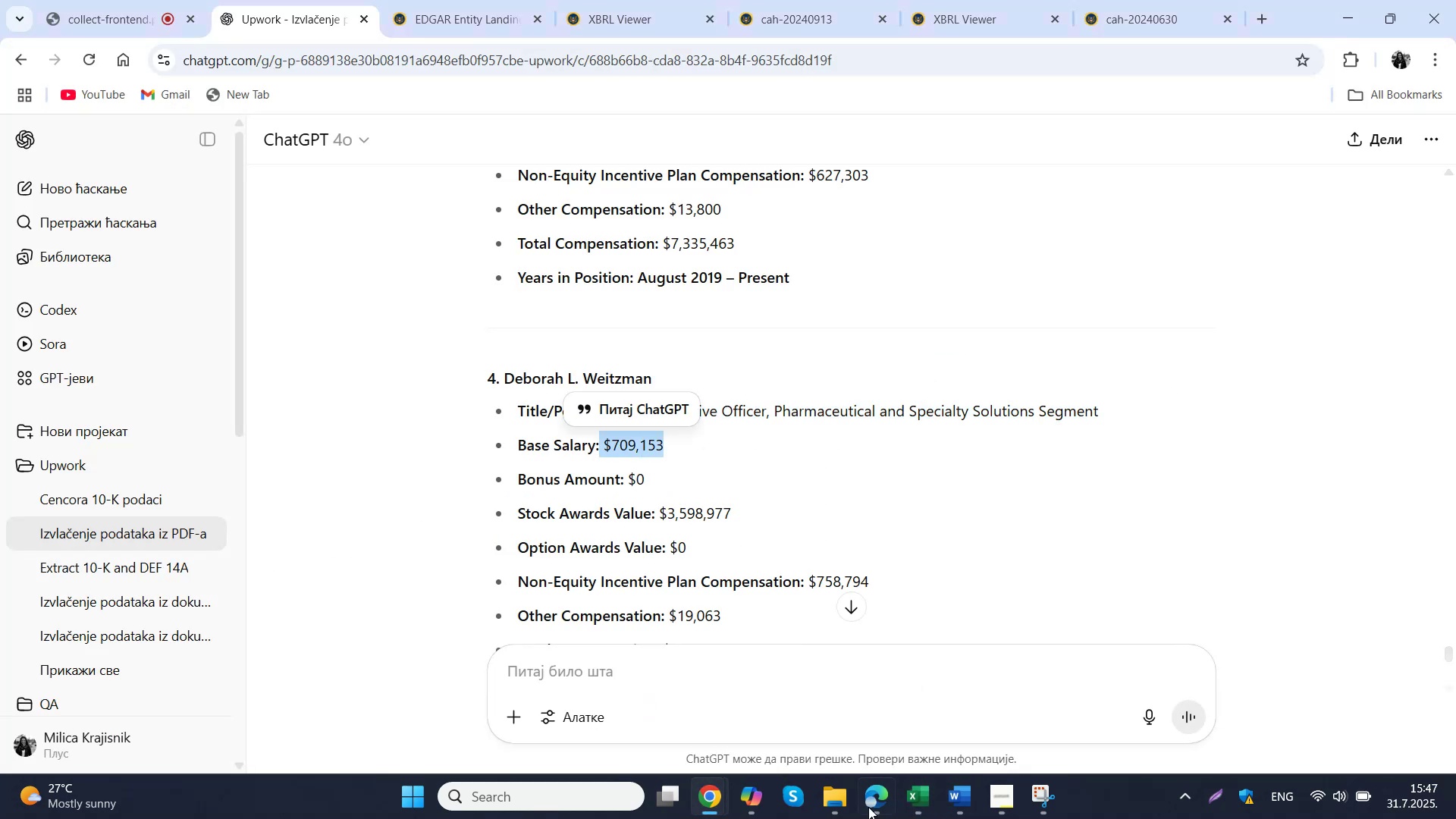 
left_click_drag(start_coordinate=[780, 521], to_coordinate=[773, 523])
 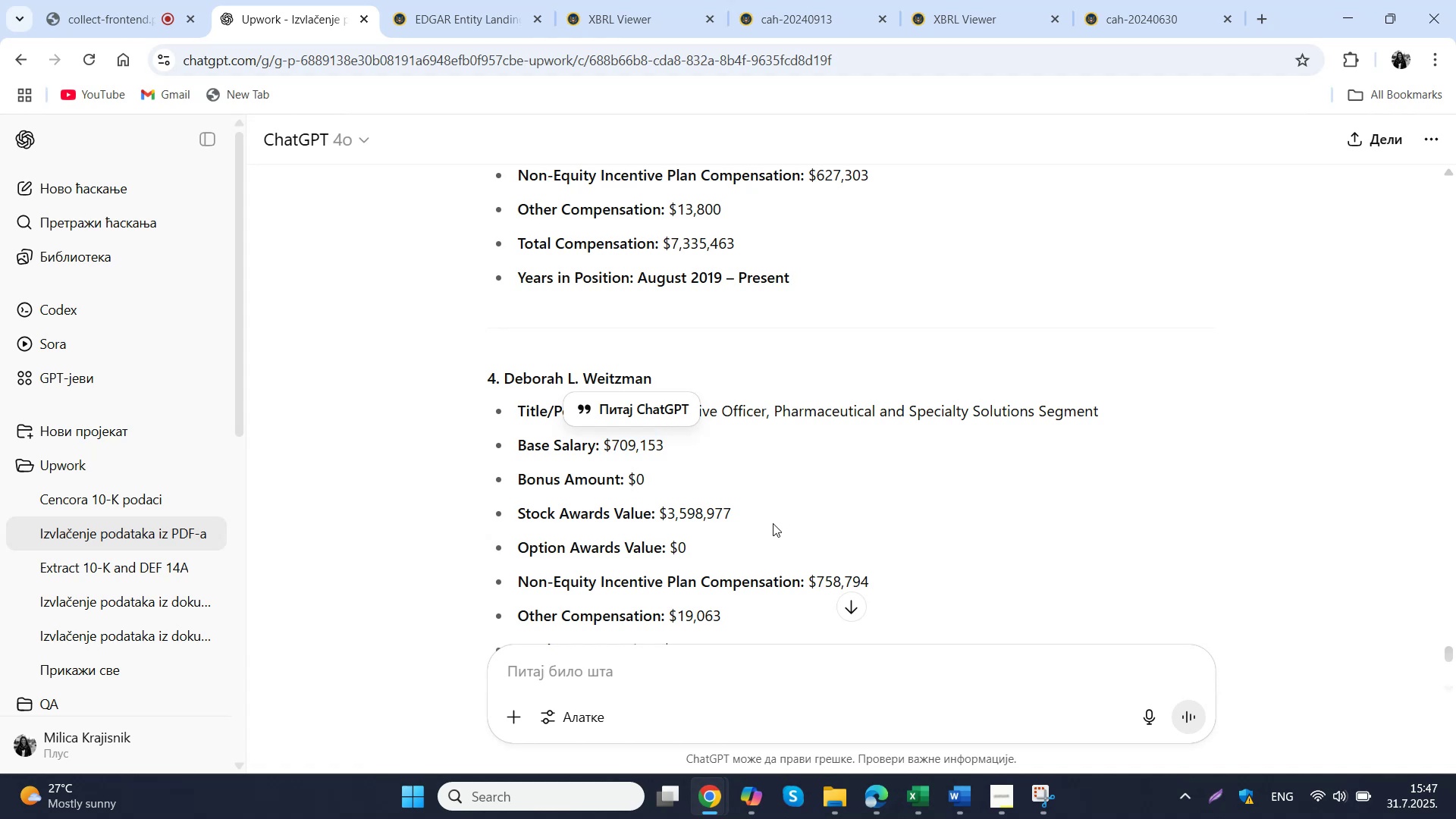 
left_click_drag(start_coordinate=[697, 457], to_coordinate=[604, 450])
 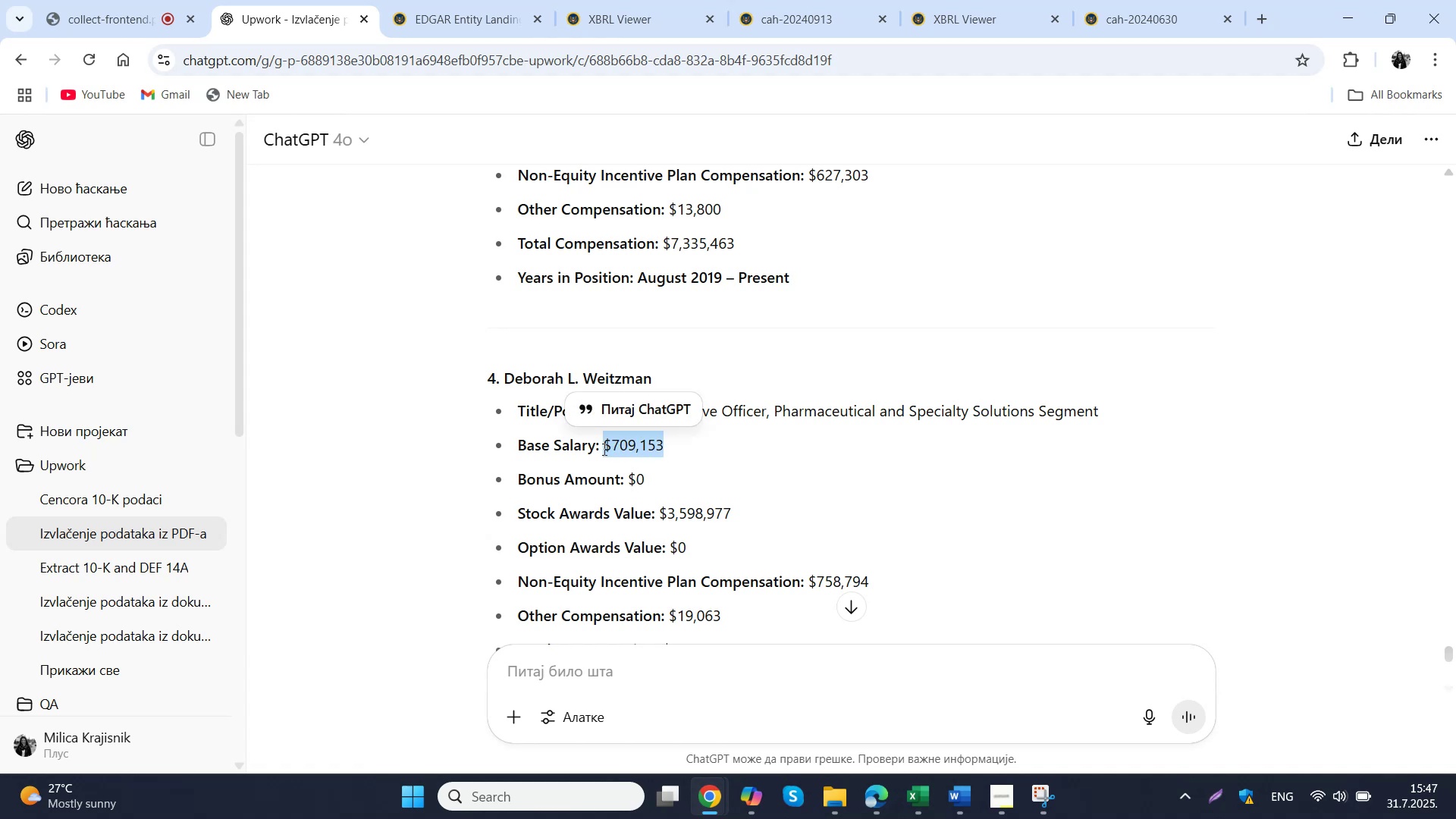 
key(Control+ControlLeft)
 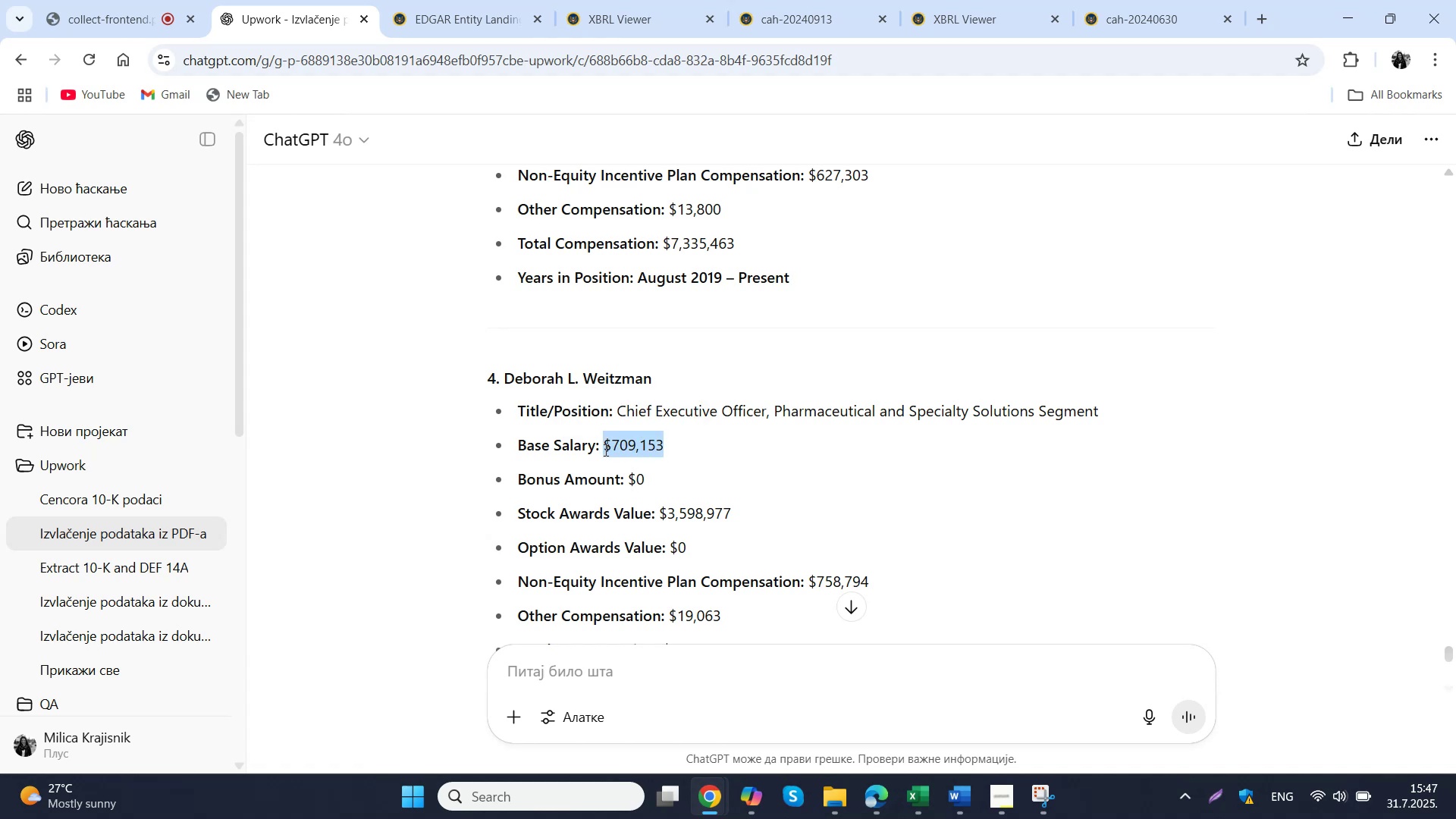 
key(Control+C)
 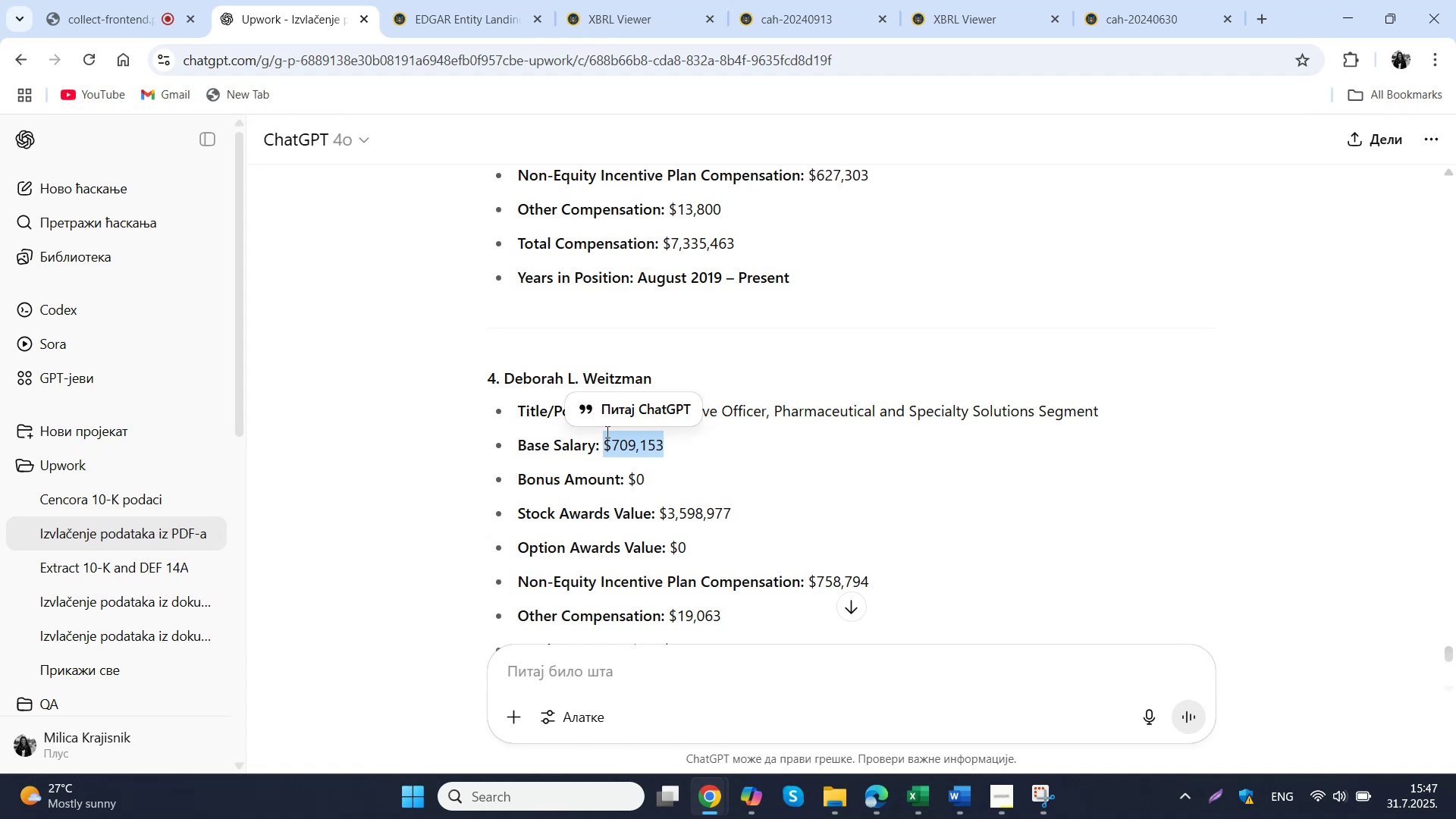 
left_click([616, 415])
 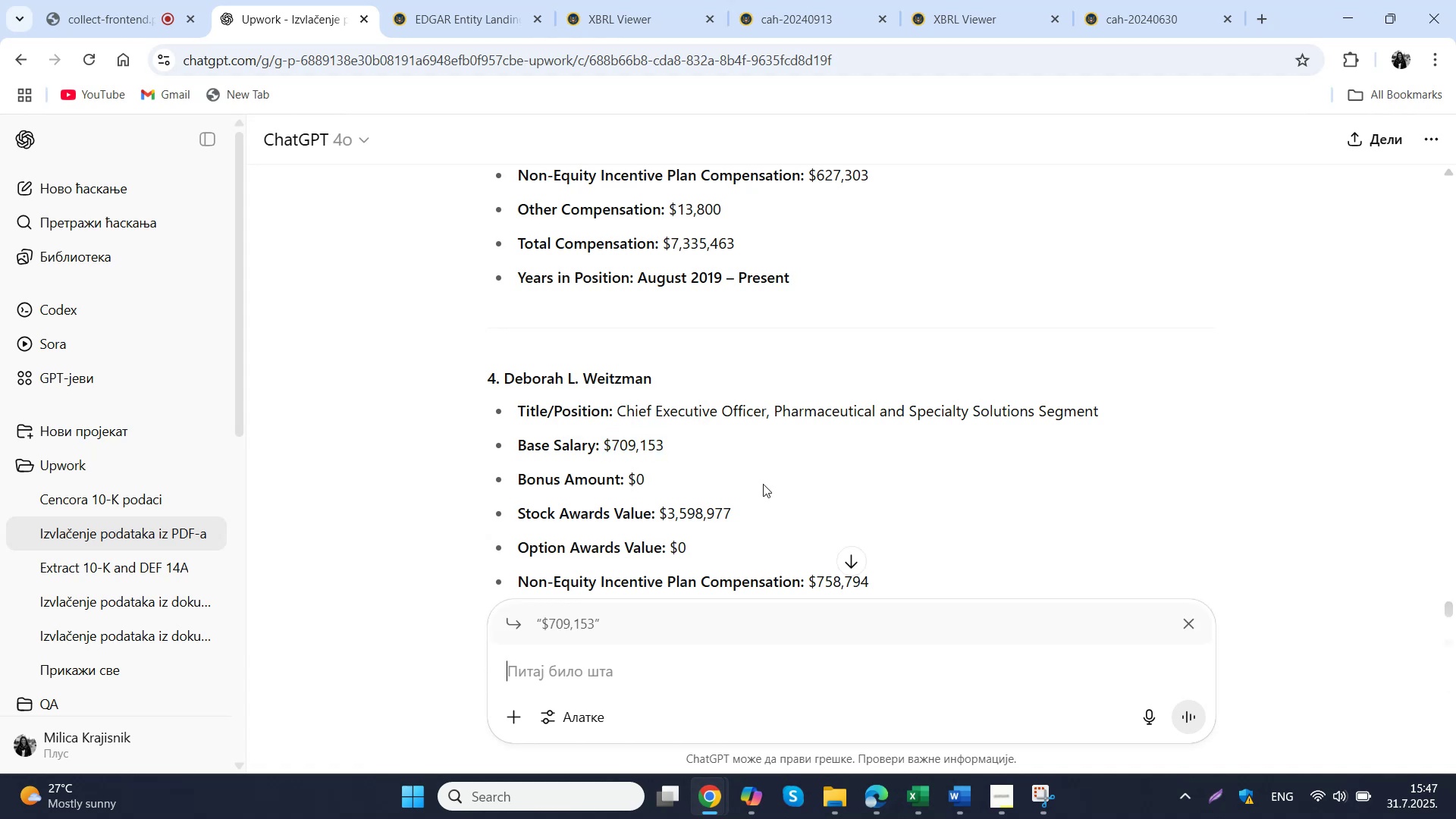 
left_click([1191, 626])
 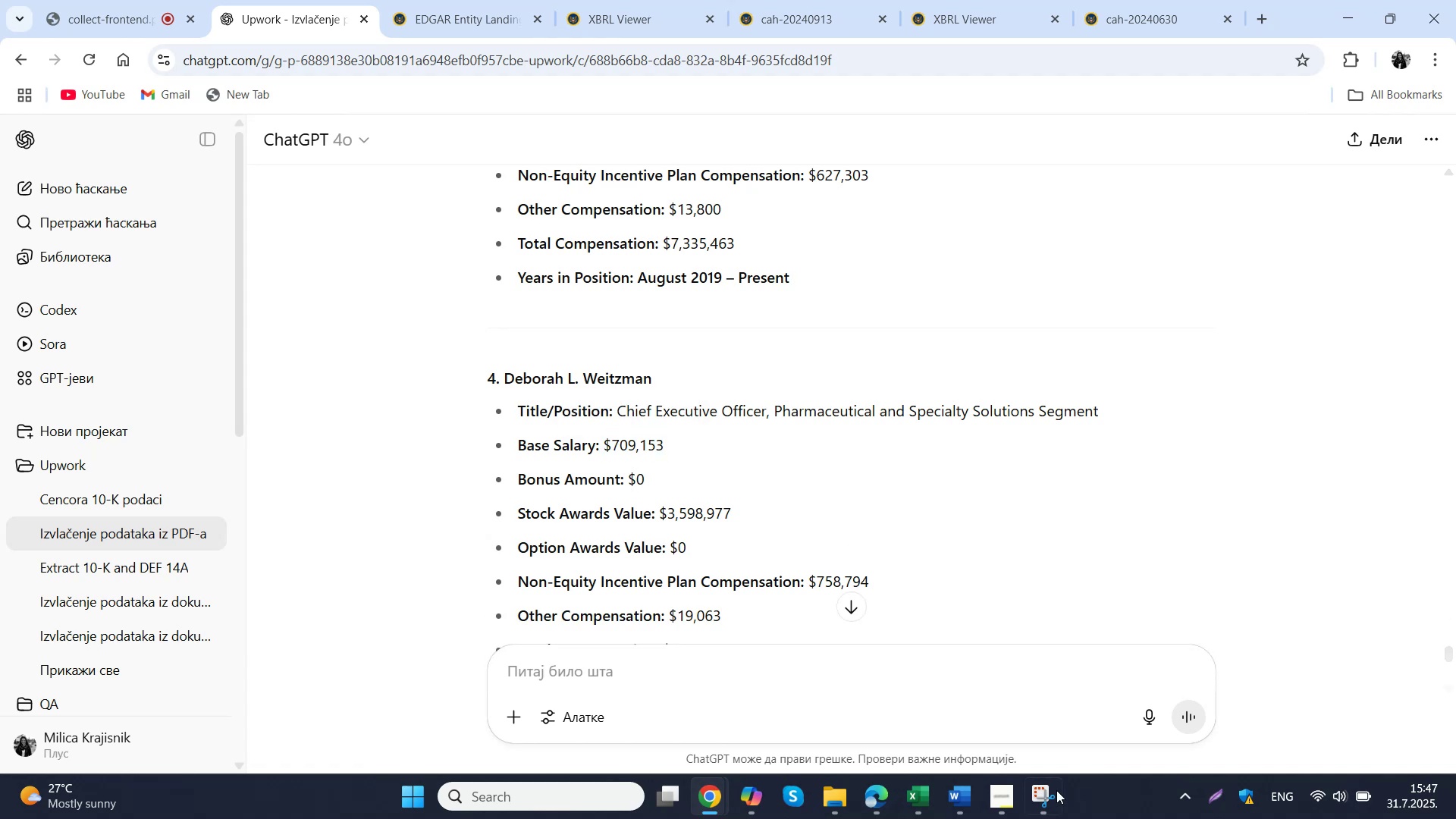 
mouse_move([893, 802])
 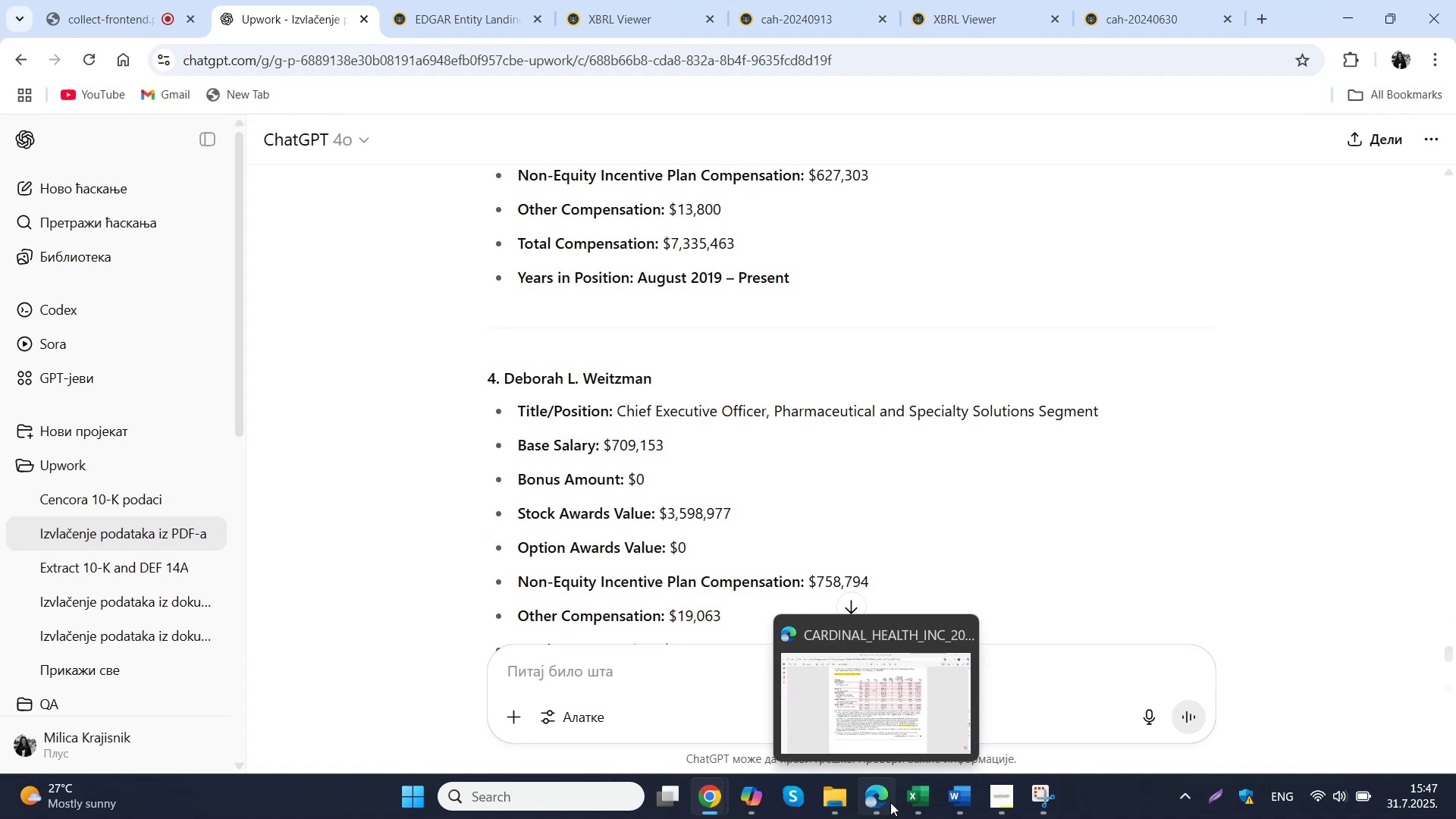 
left_click([908, 797])
 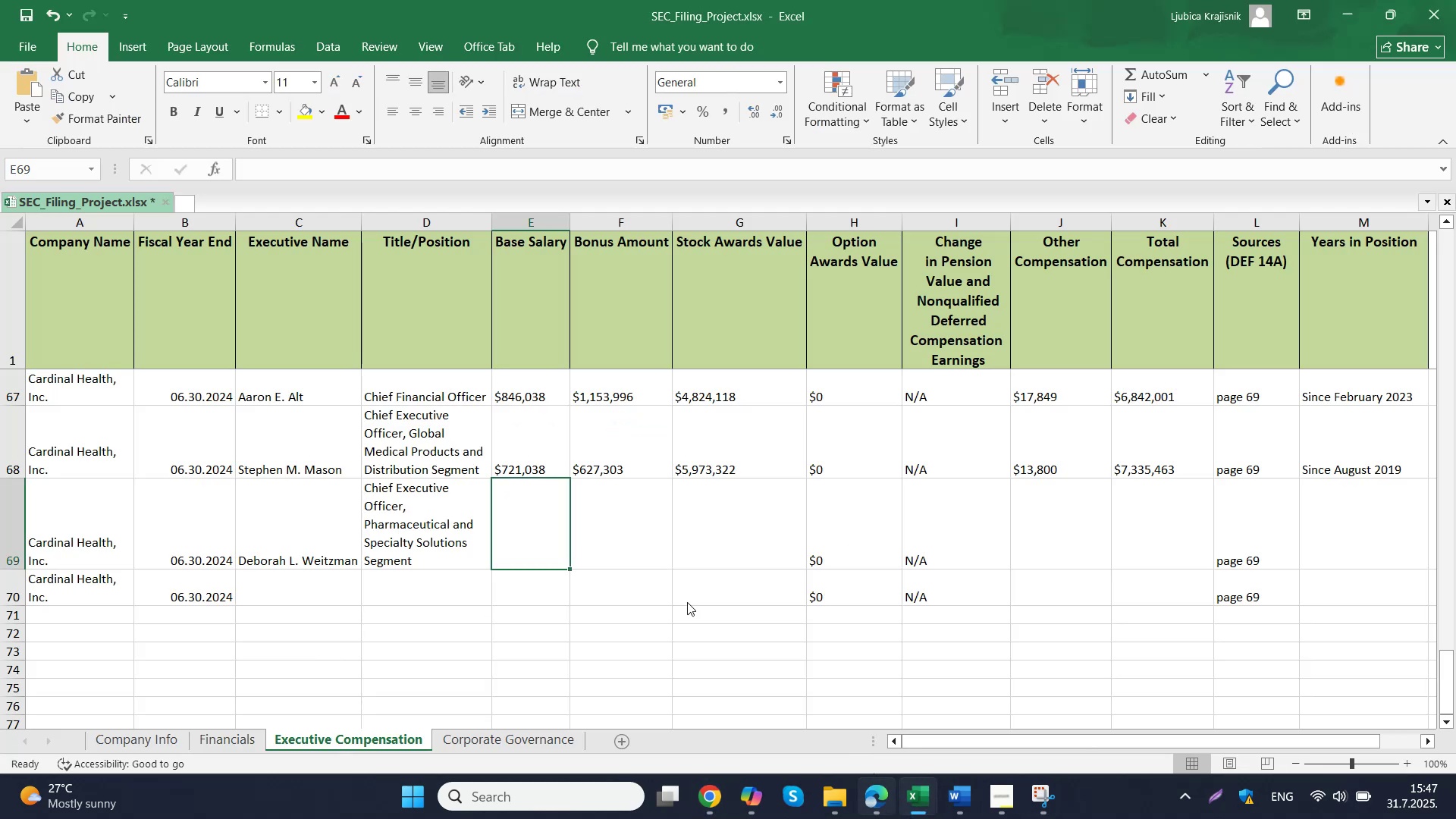 
left_click([540, 535])
 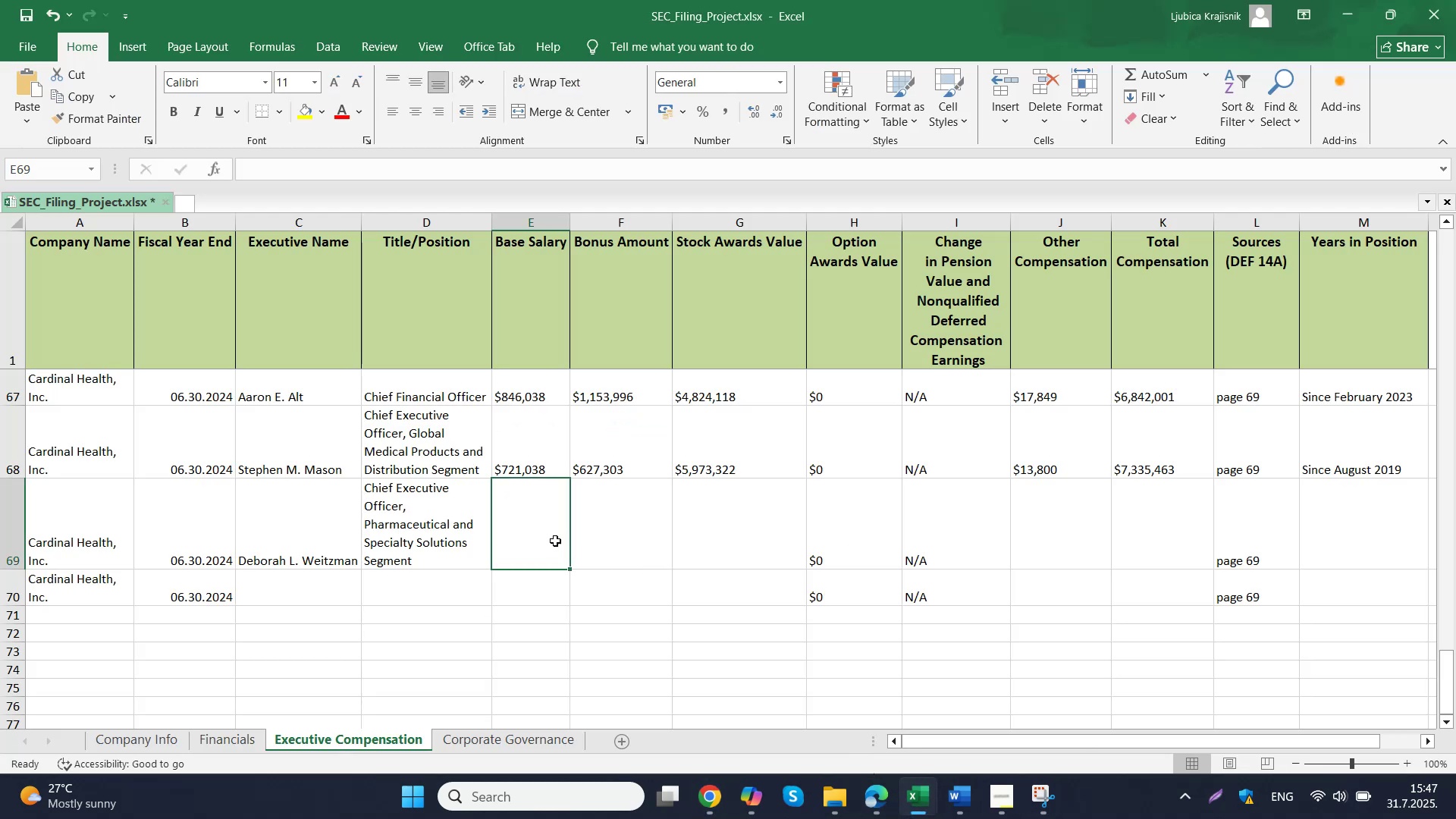 
key(Control+ControlLeft)
 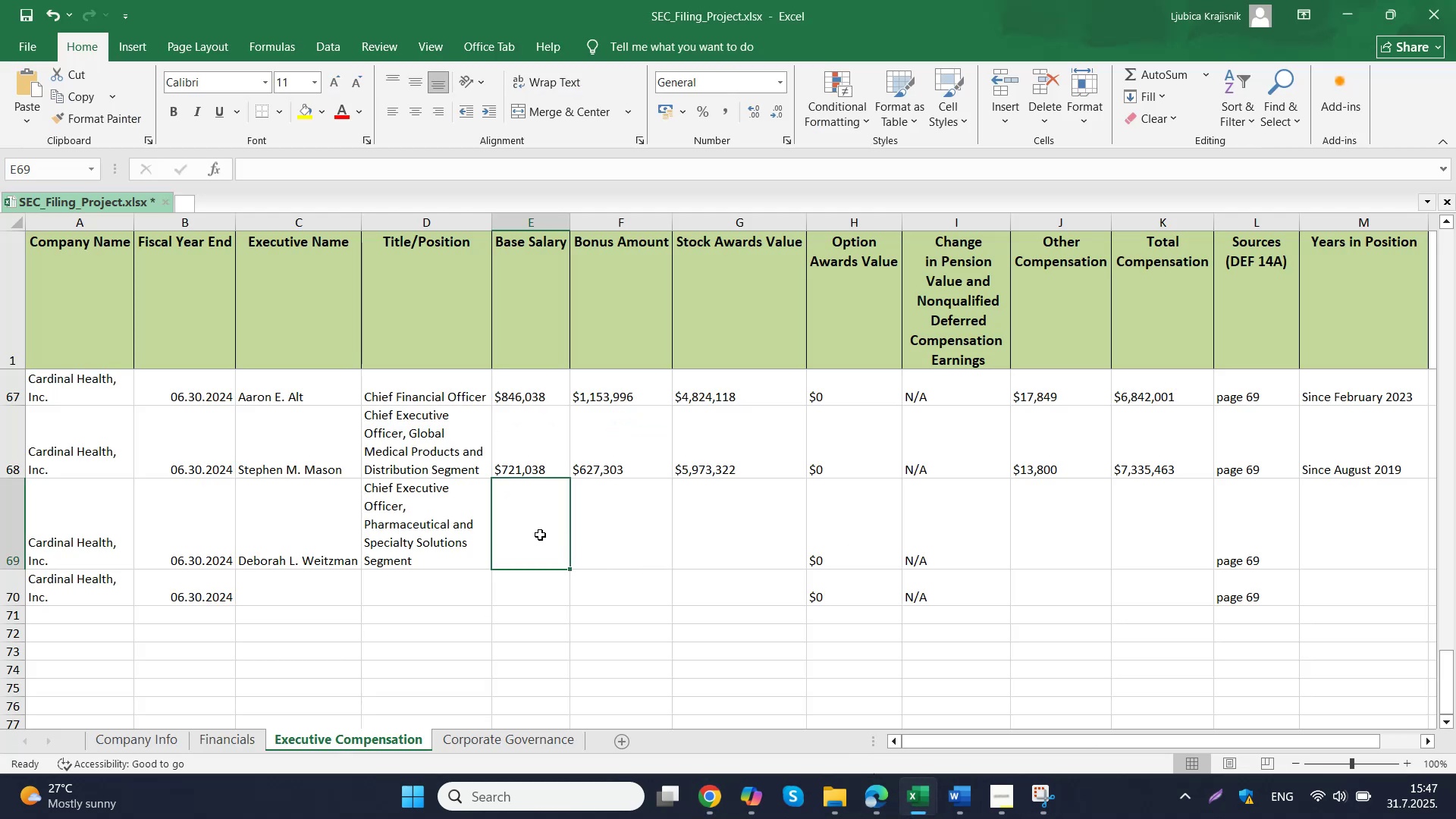 
double_click([540, 535])
 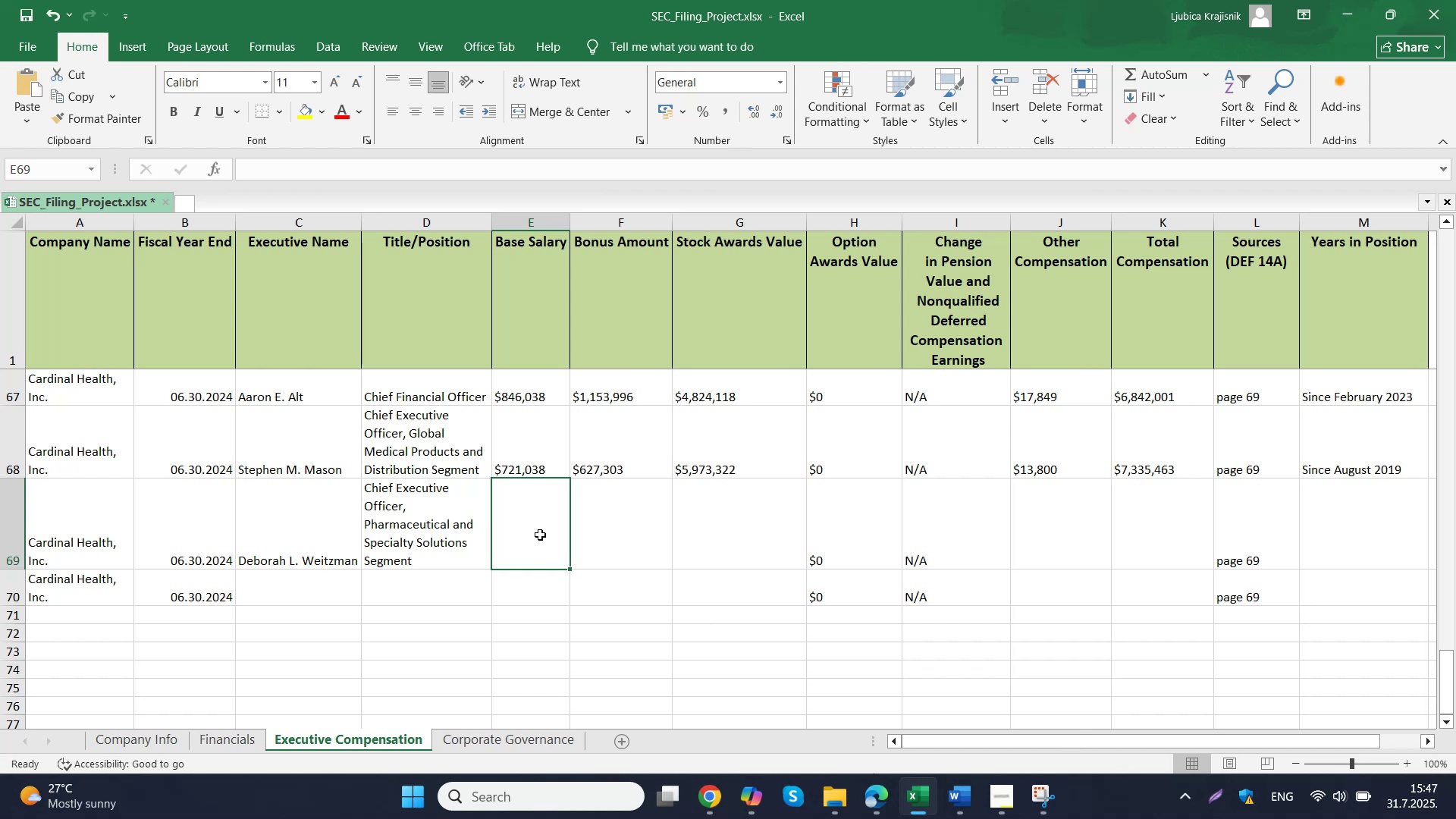 
key(Control+V)
 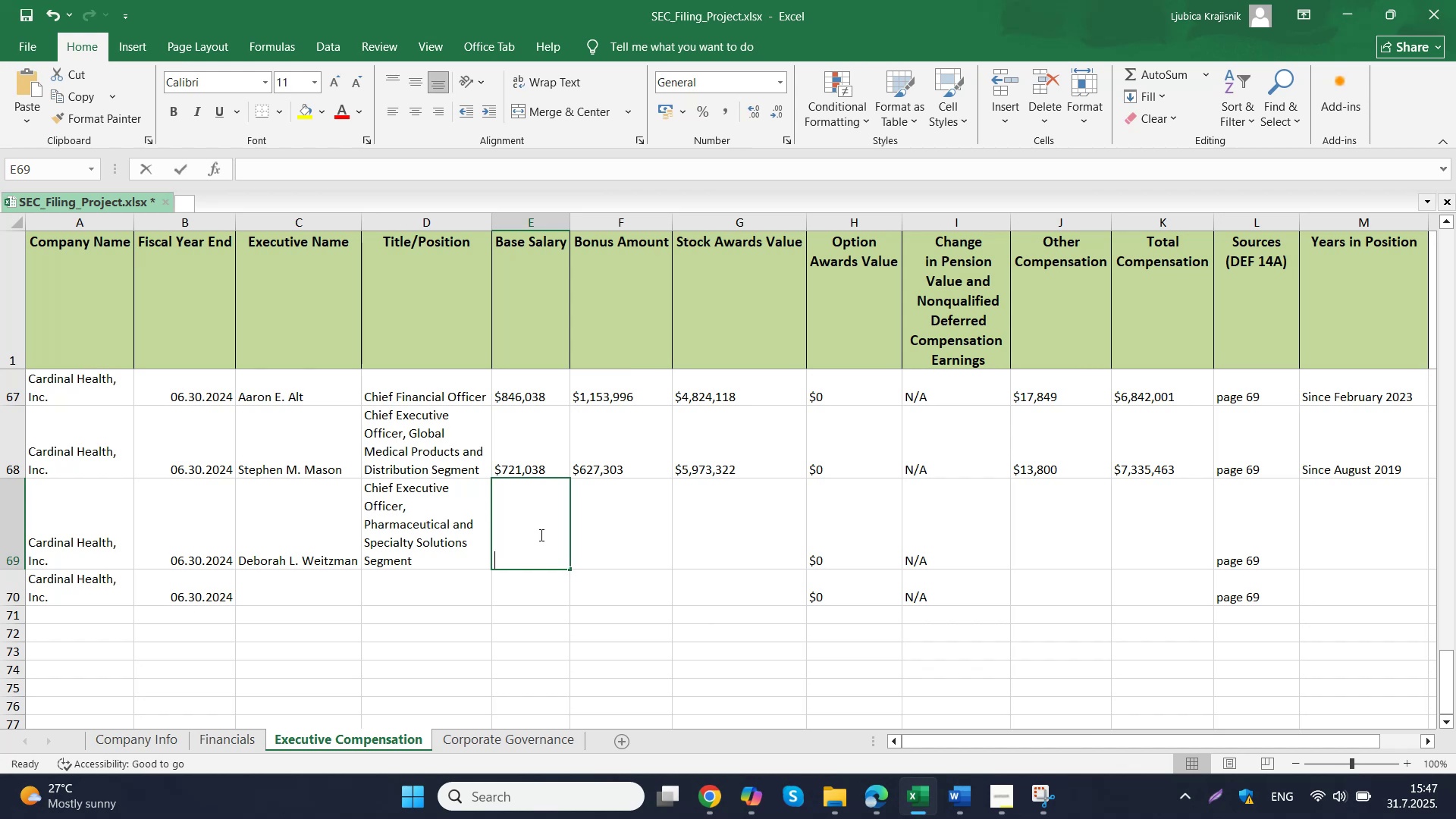 
triple_click([596, 525])
 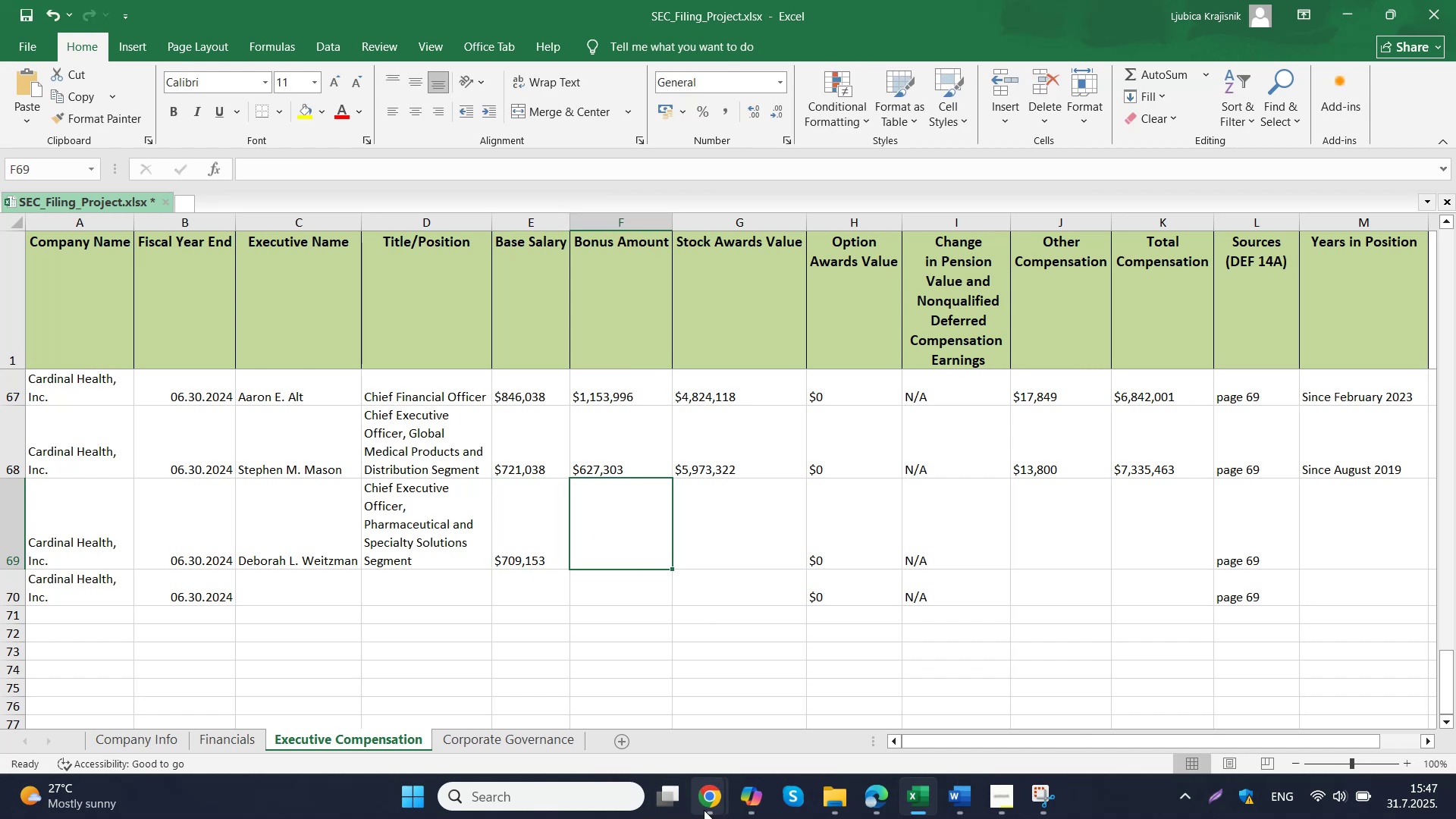 
left_click([627, 717])
 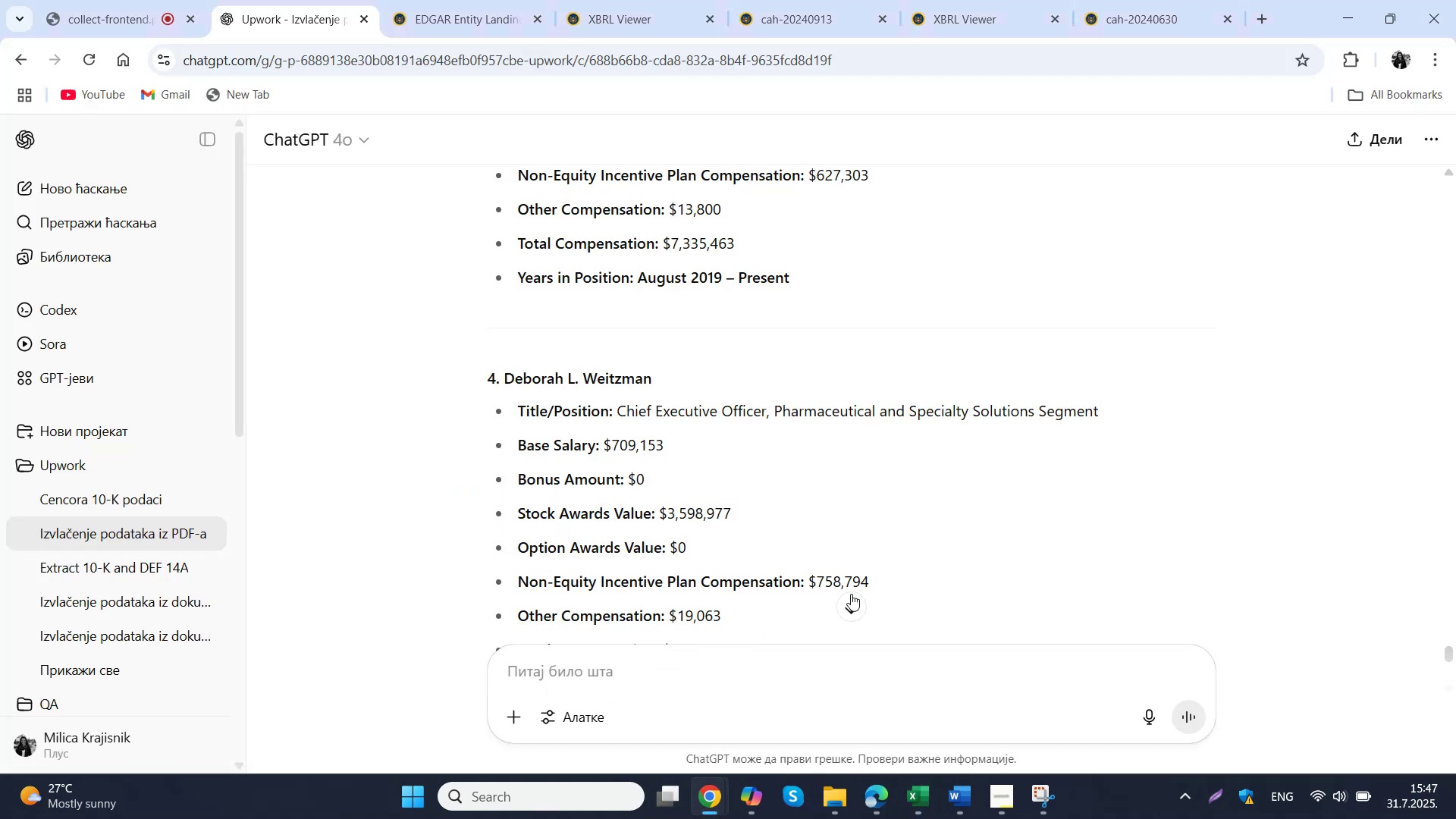 
left_click_drag(start_coordinate=[886, 576], to_coordinate=[811, 580])
 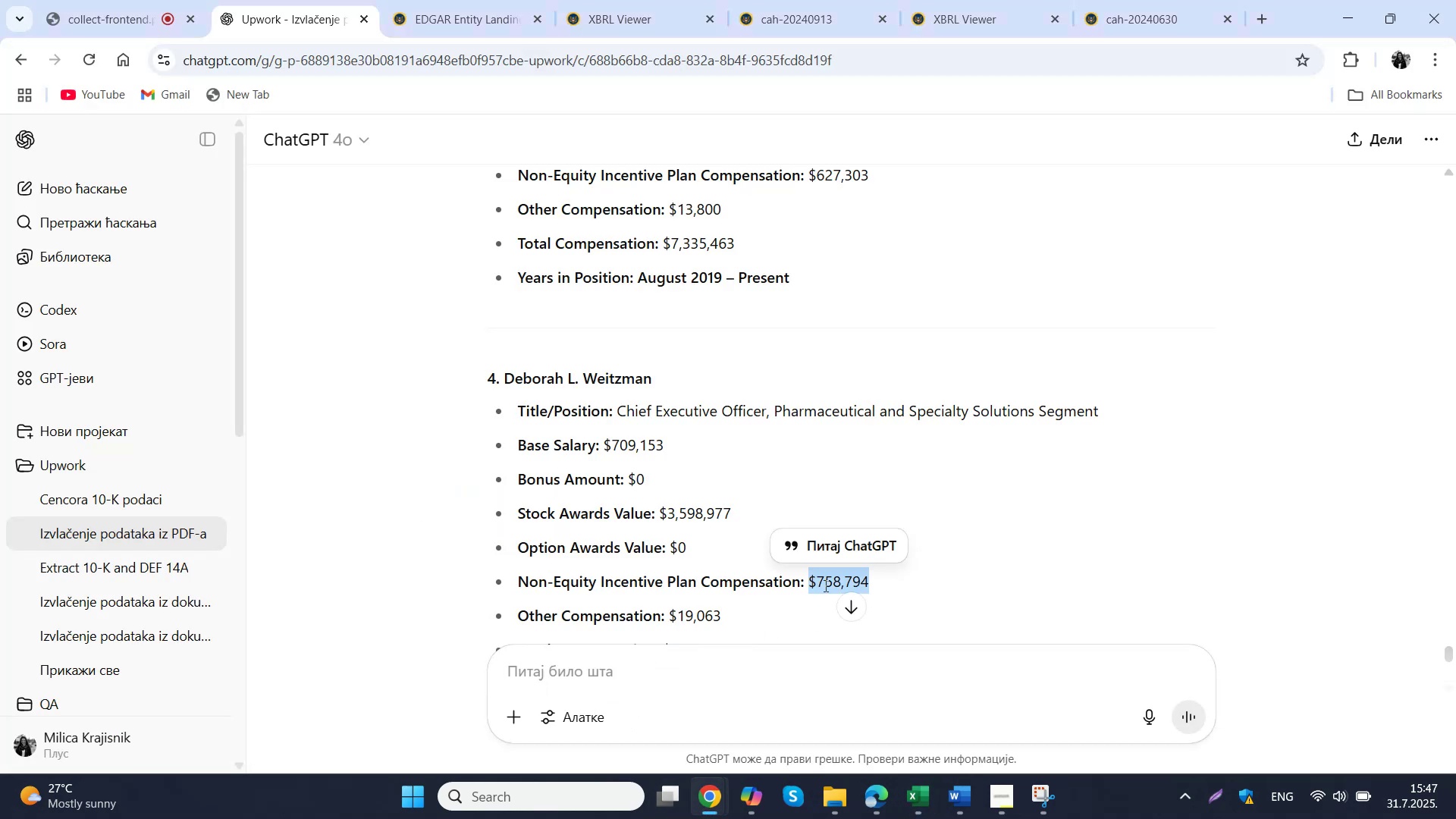 
key(Control+ControlLeft)
 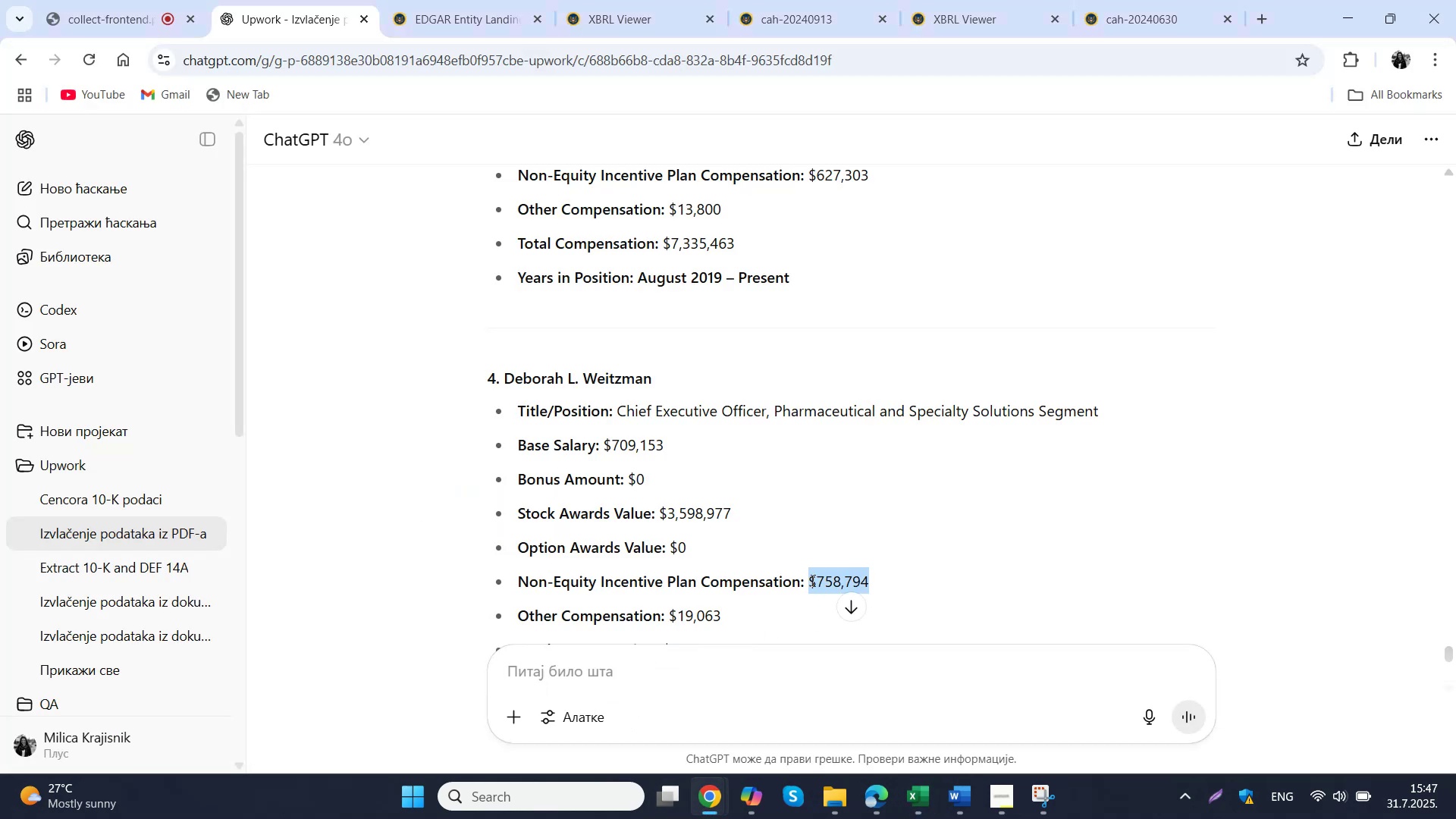 
key(Control+C)
 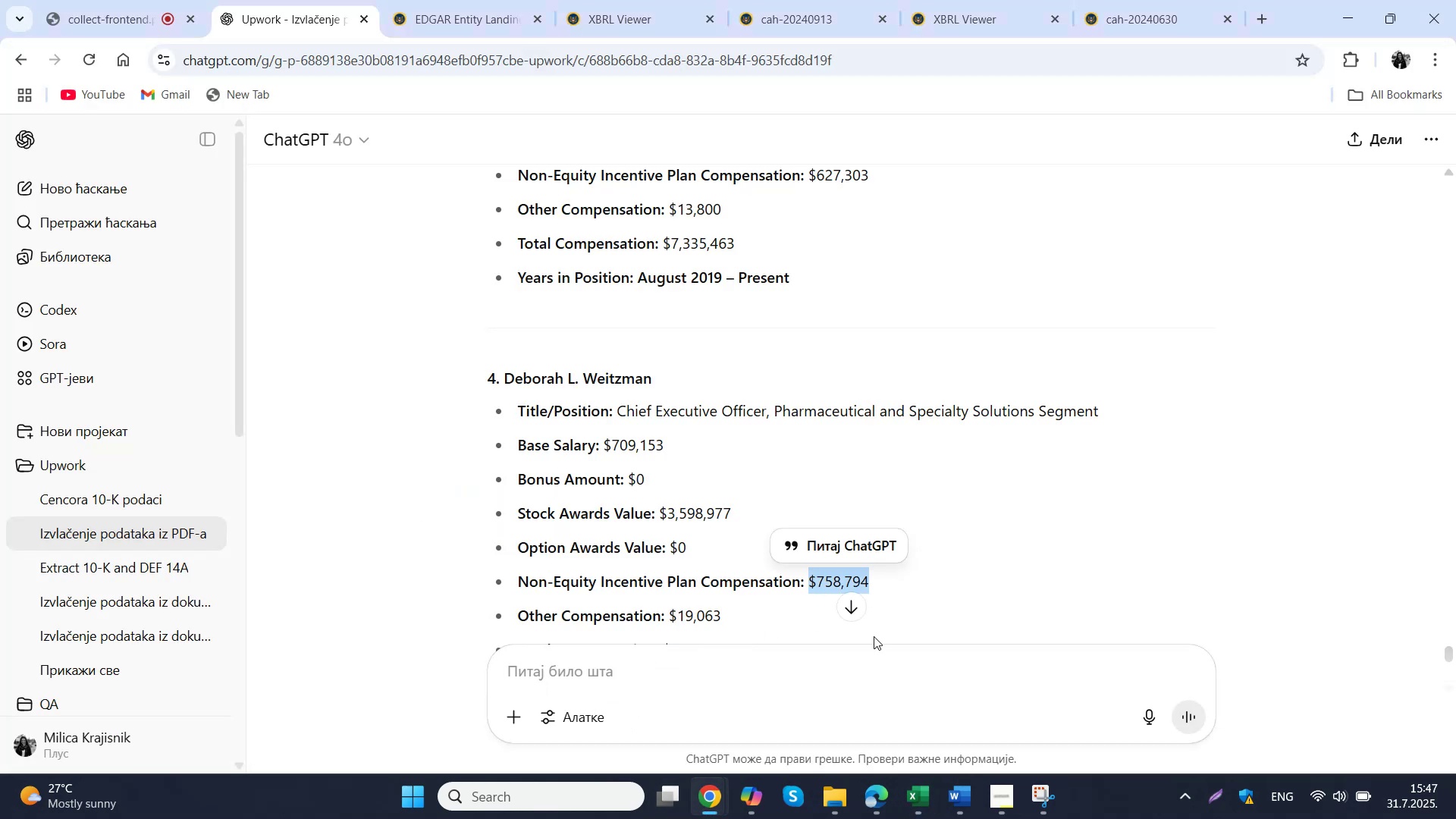 
left_click([921, 814])
 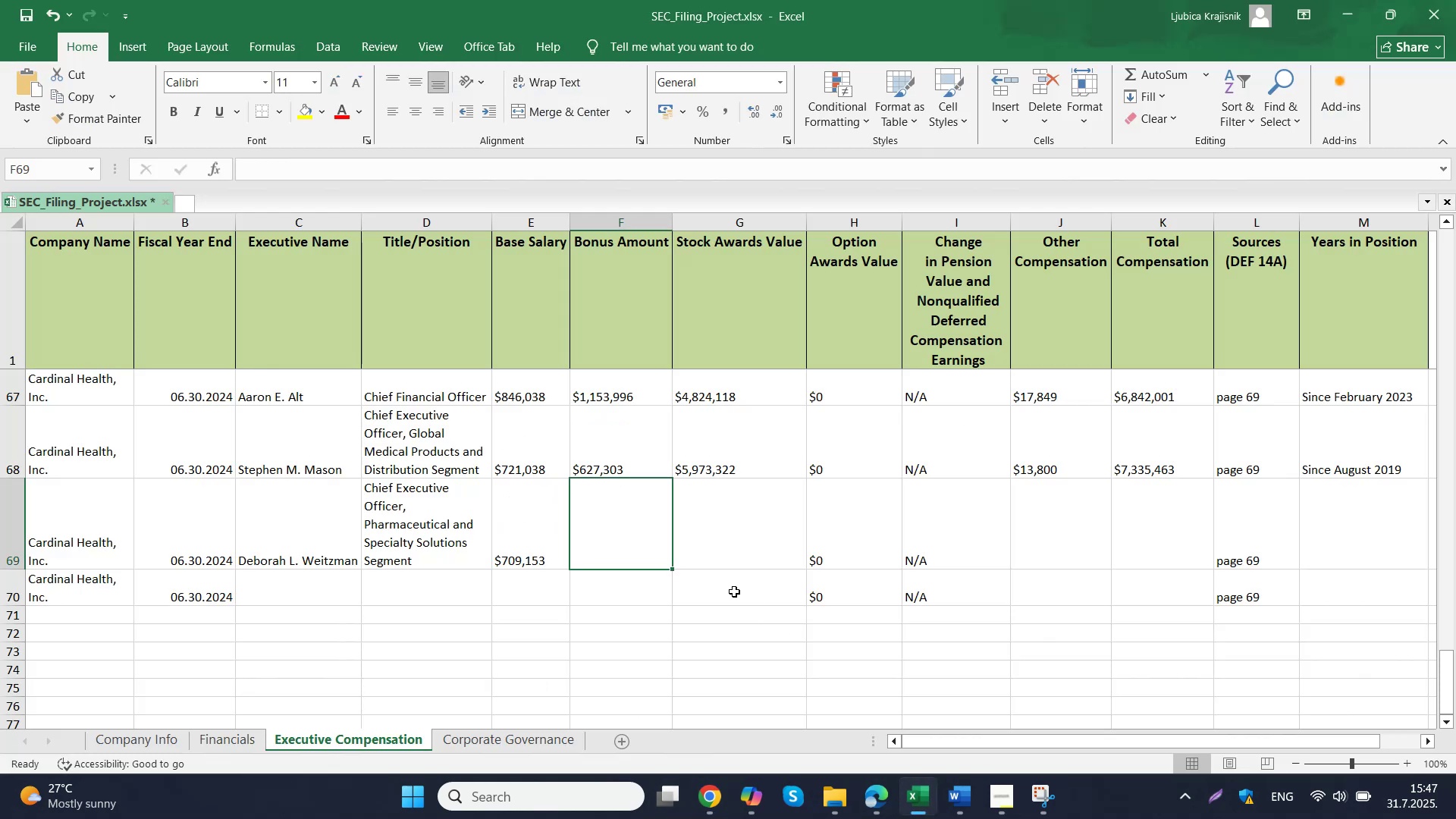 
double_click([636, 552])
 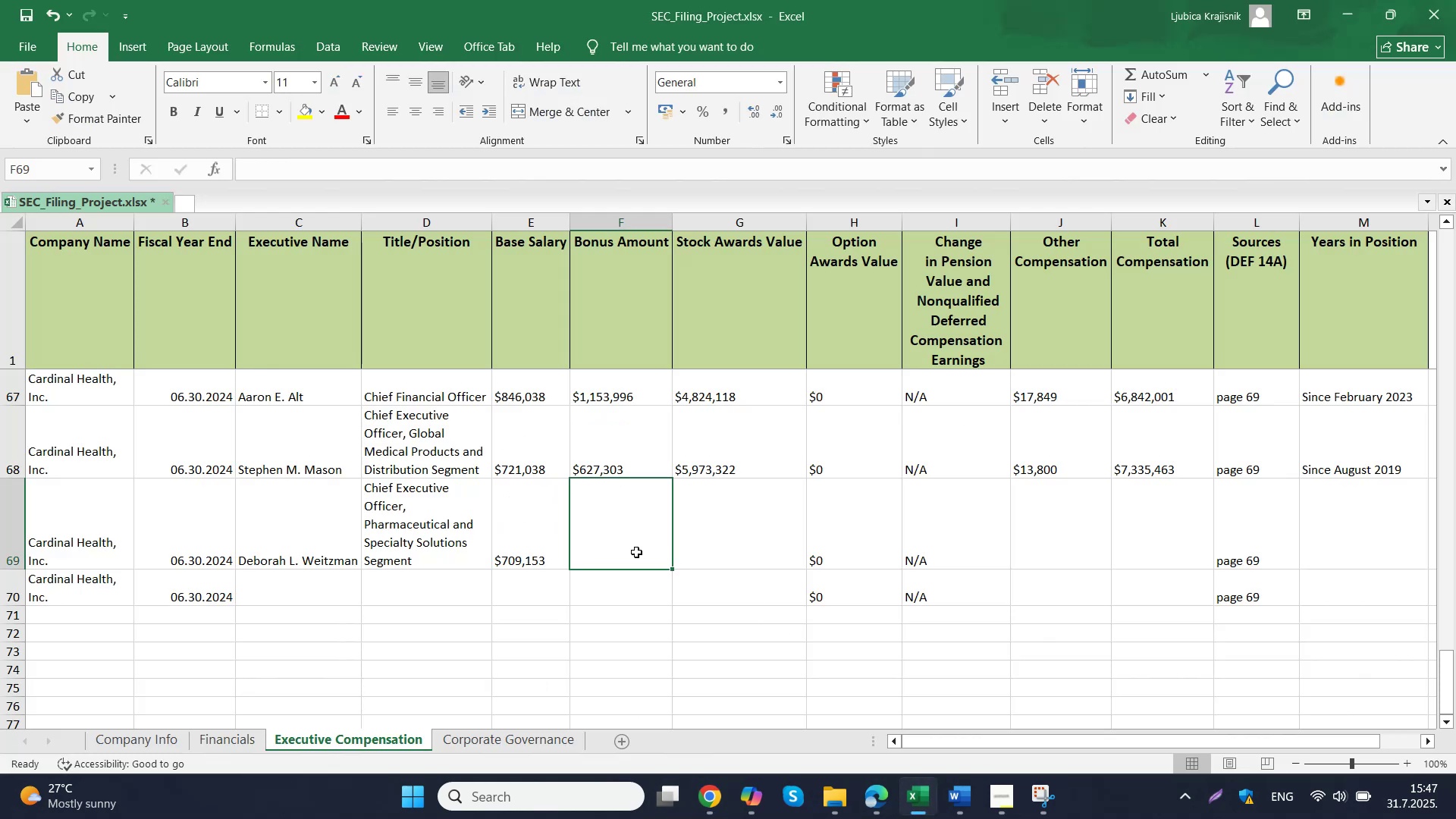 
key(Control+ControlLeft)
 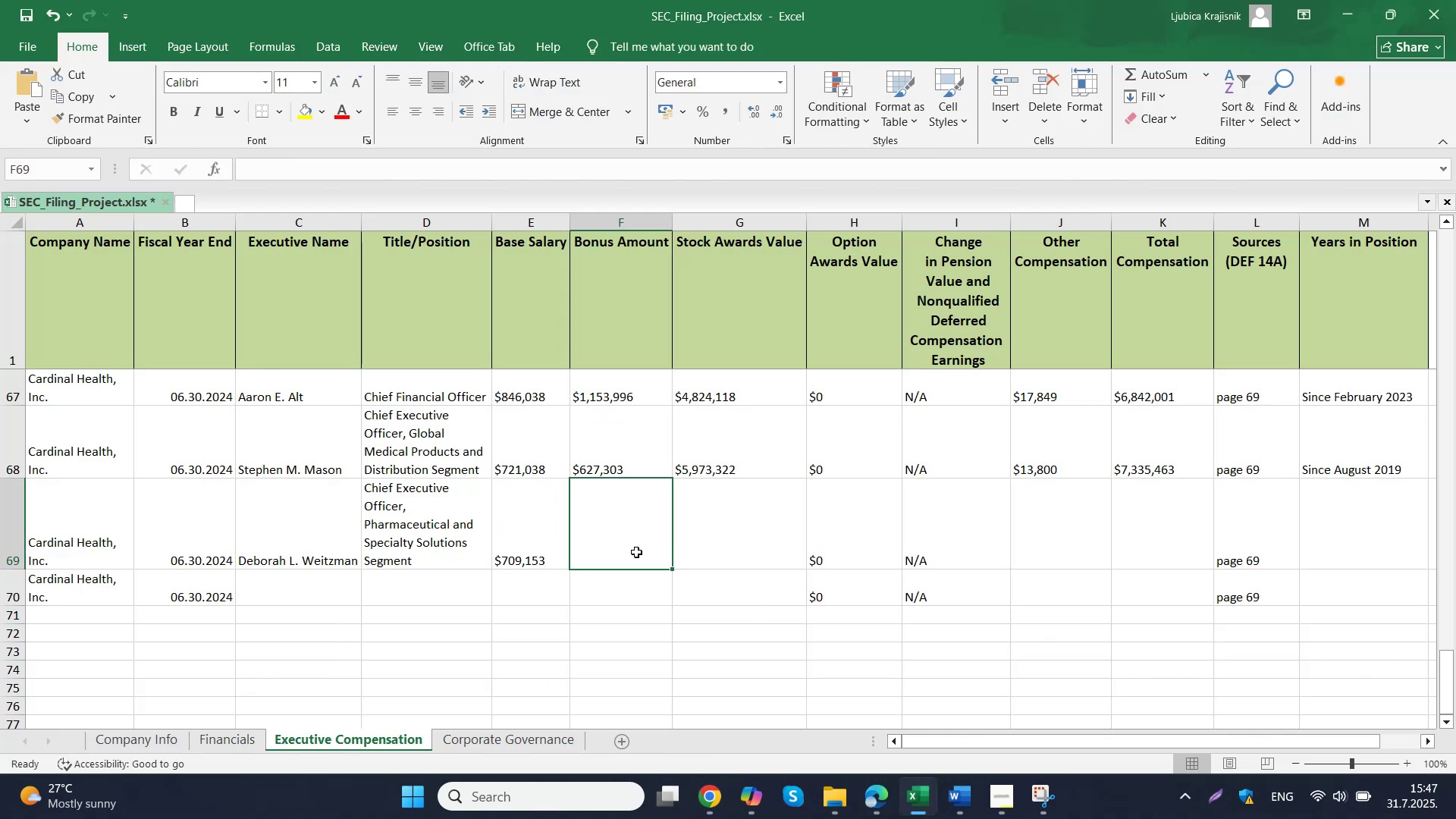 
key(Control+V)
 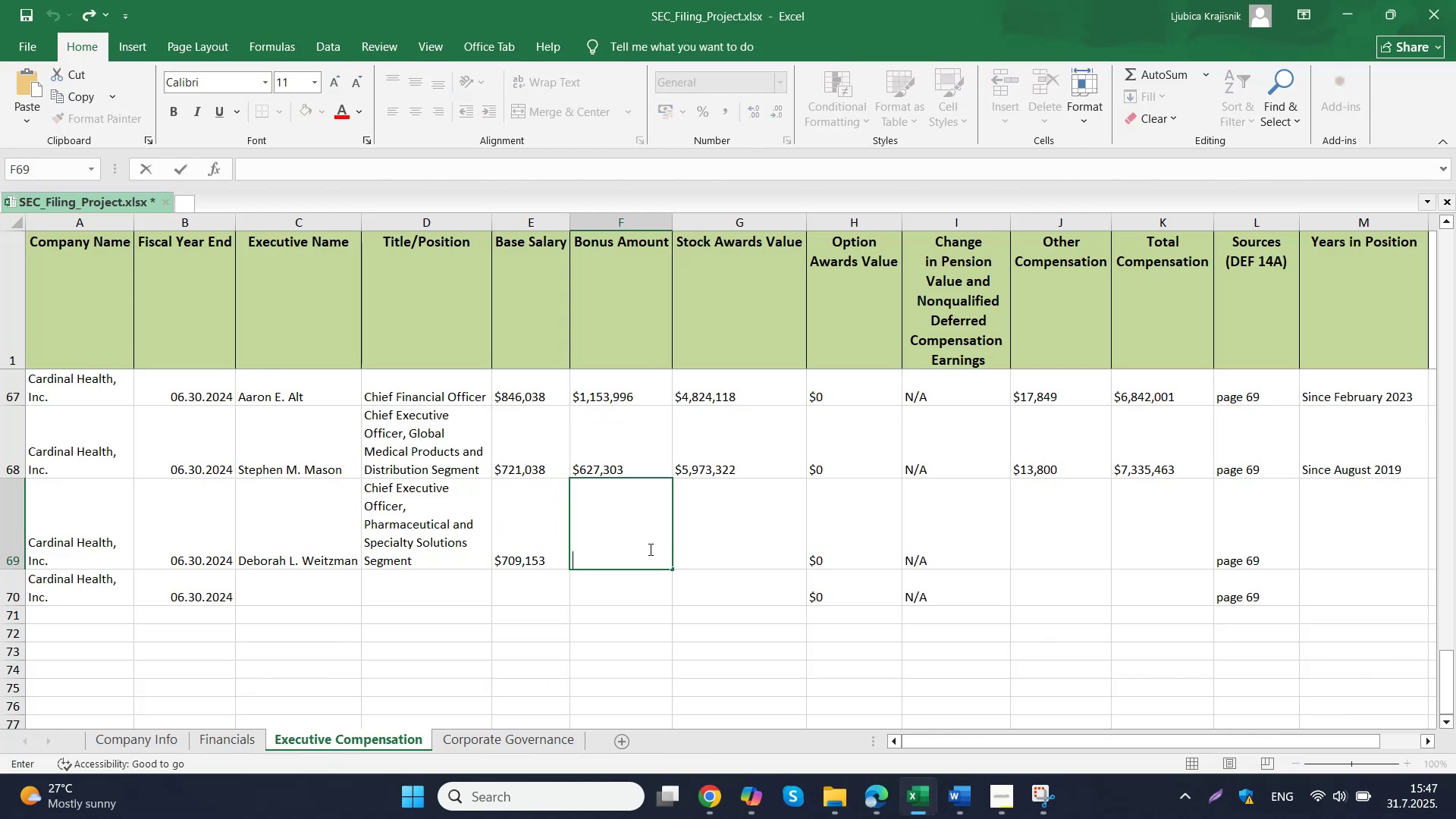 
left_click([708, 542])
 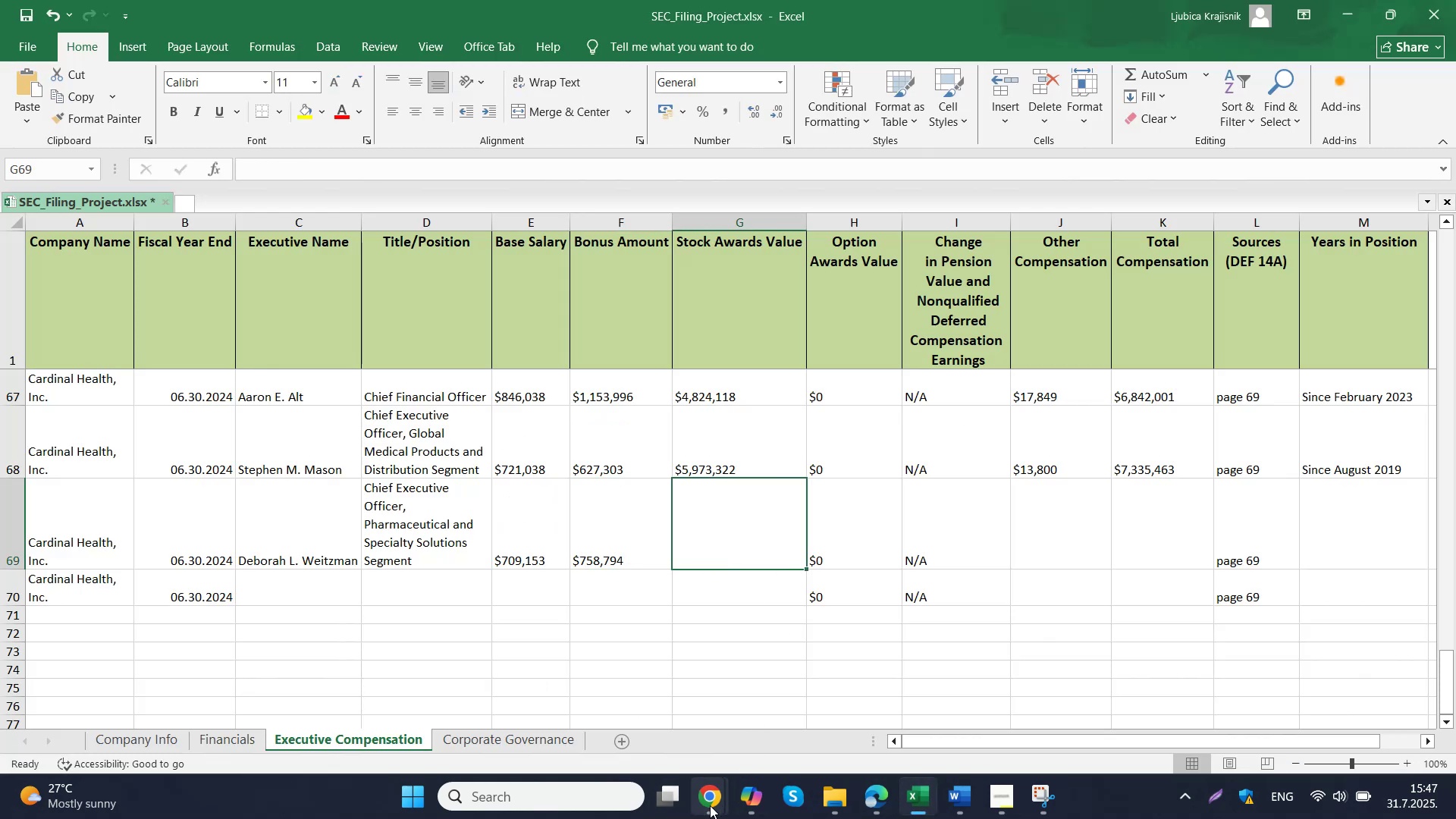 
left_click([638, 710])
 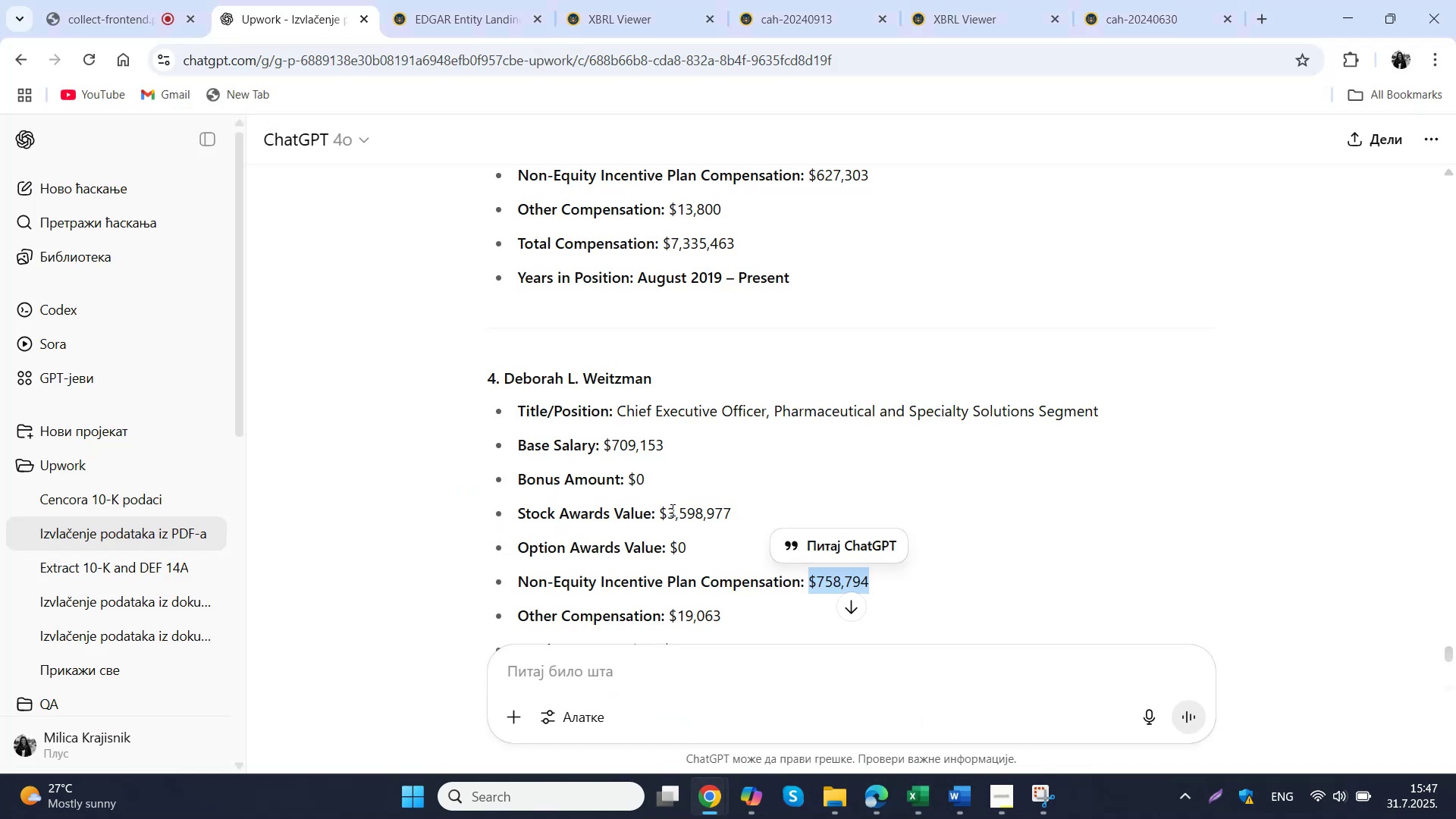 
left_click_drag(start_coordinate=[739, 513], to_coordinate=[659, 511])
 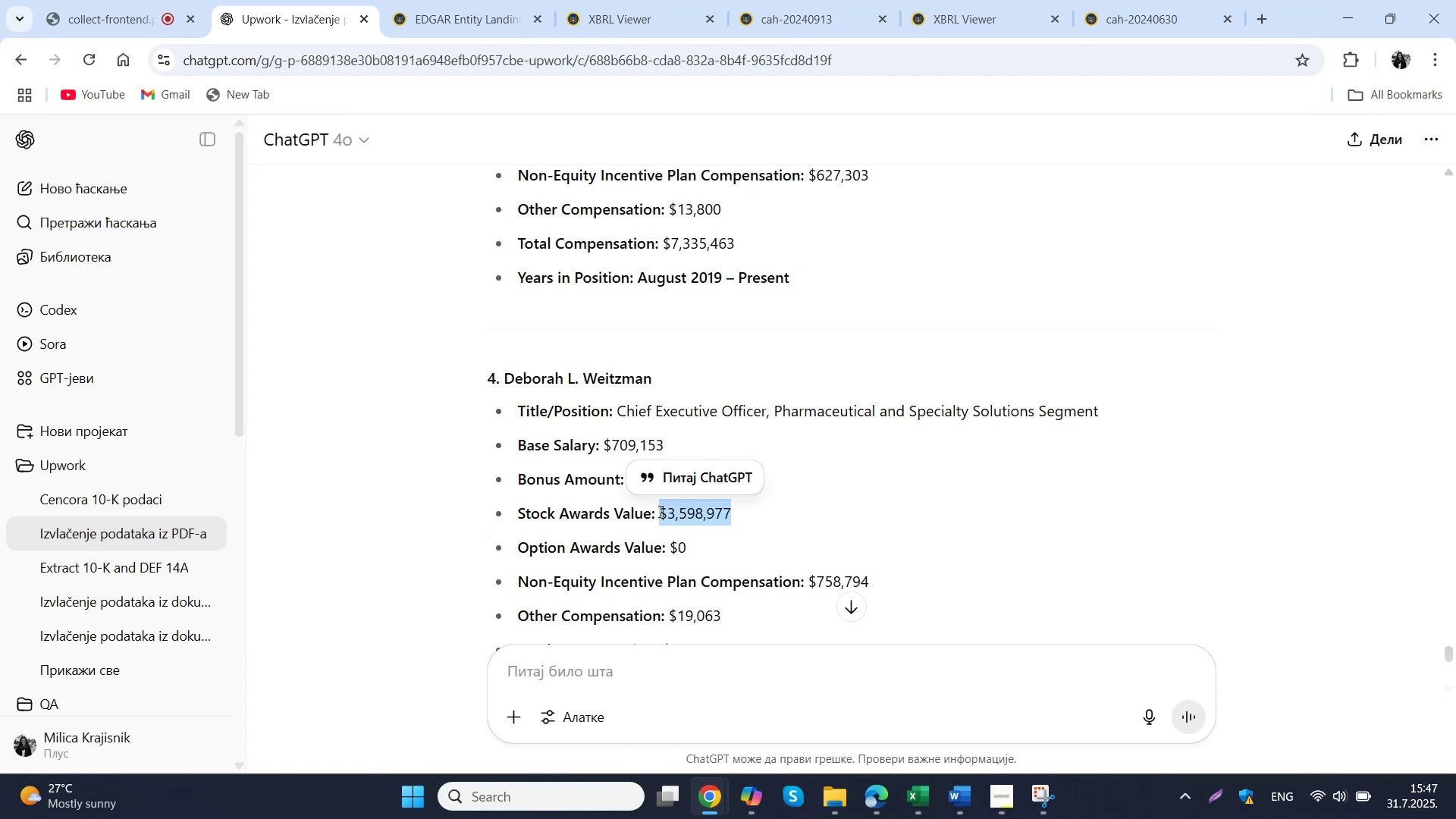 
key(Control+C)
 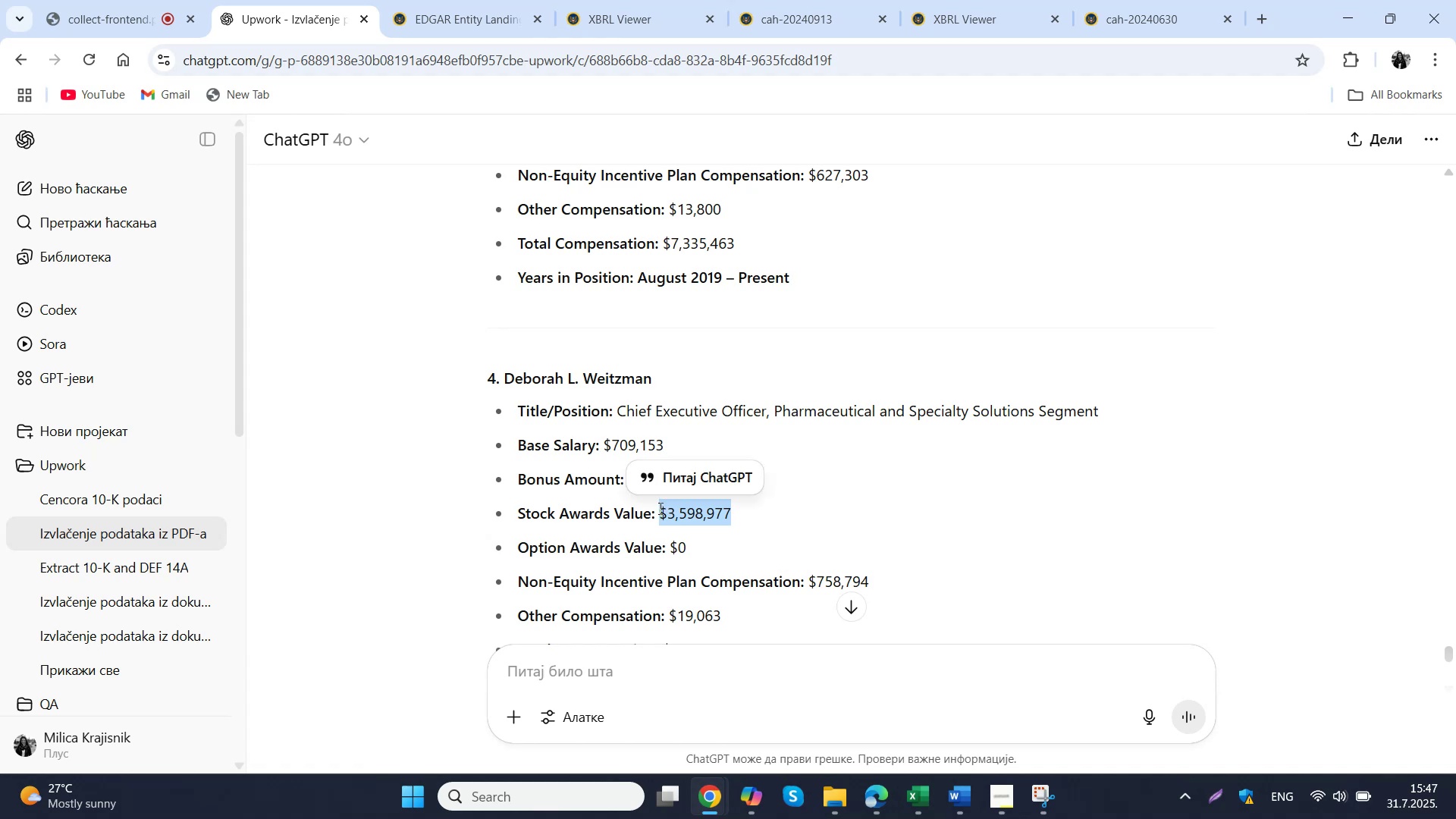 
scroll: coordinate [1027, 447], scroll_direction: down, amount: 1.0
 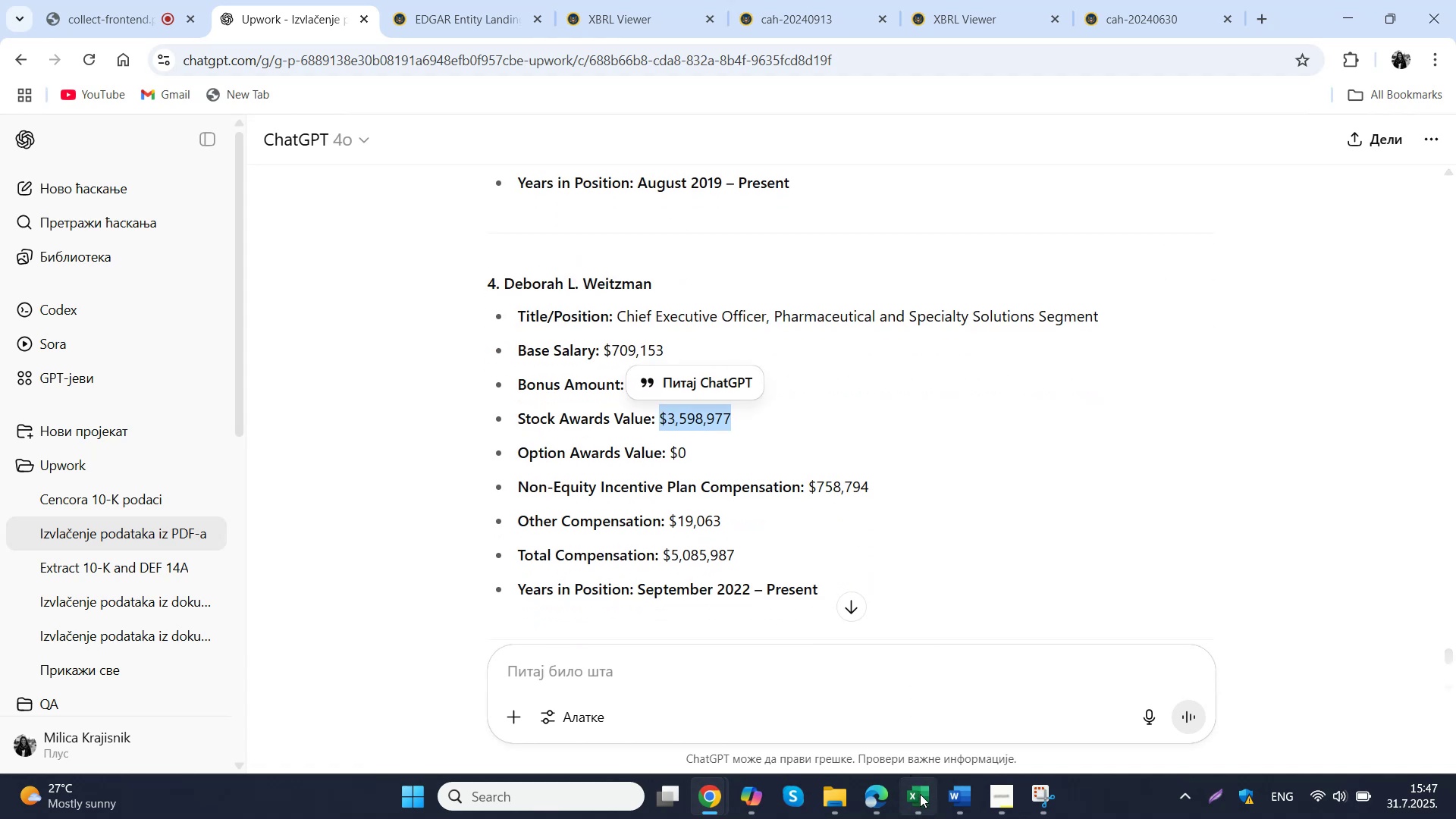 
left_click([870, 689])
 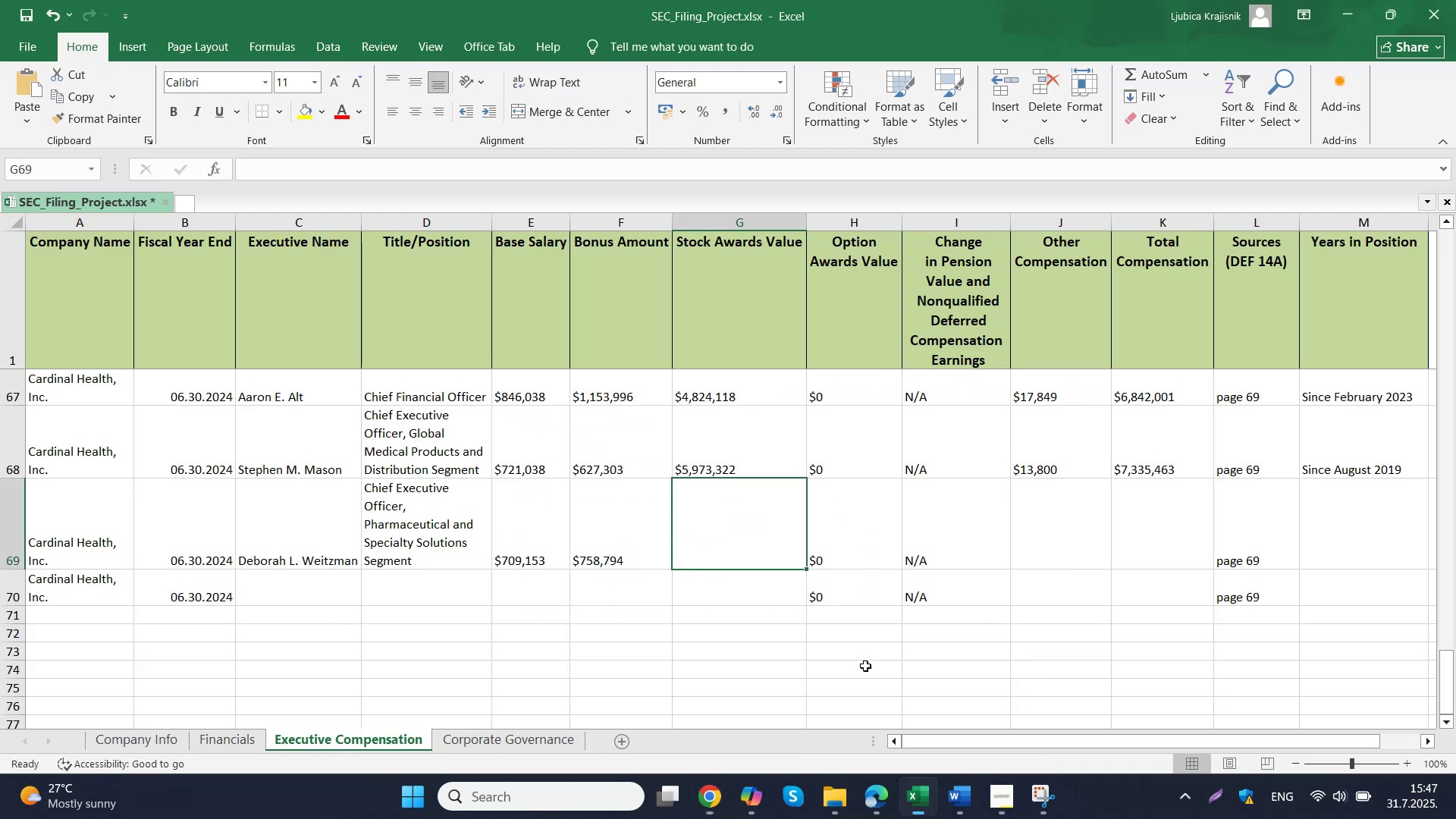 
left_click([718, 534])
 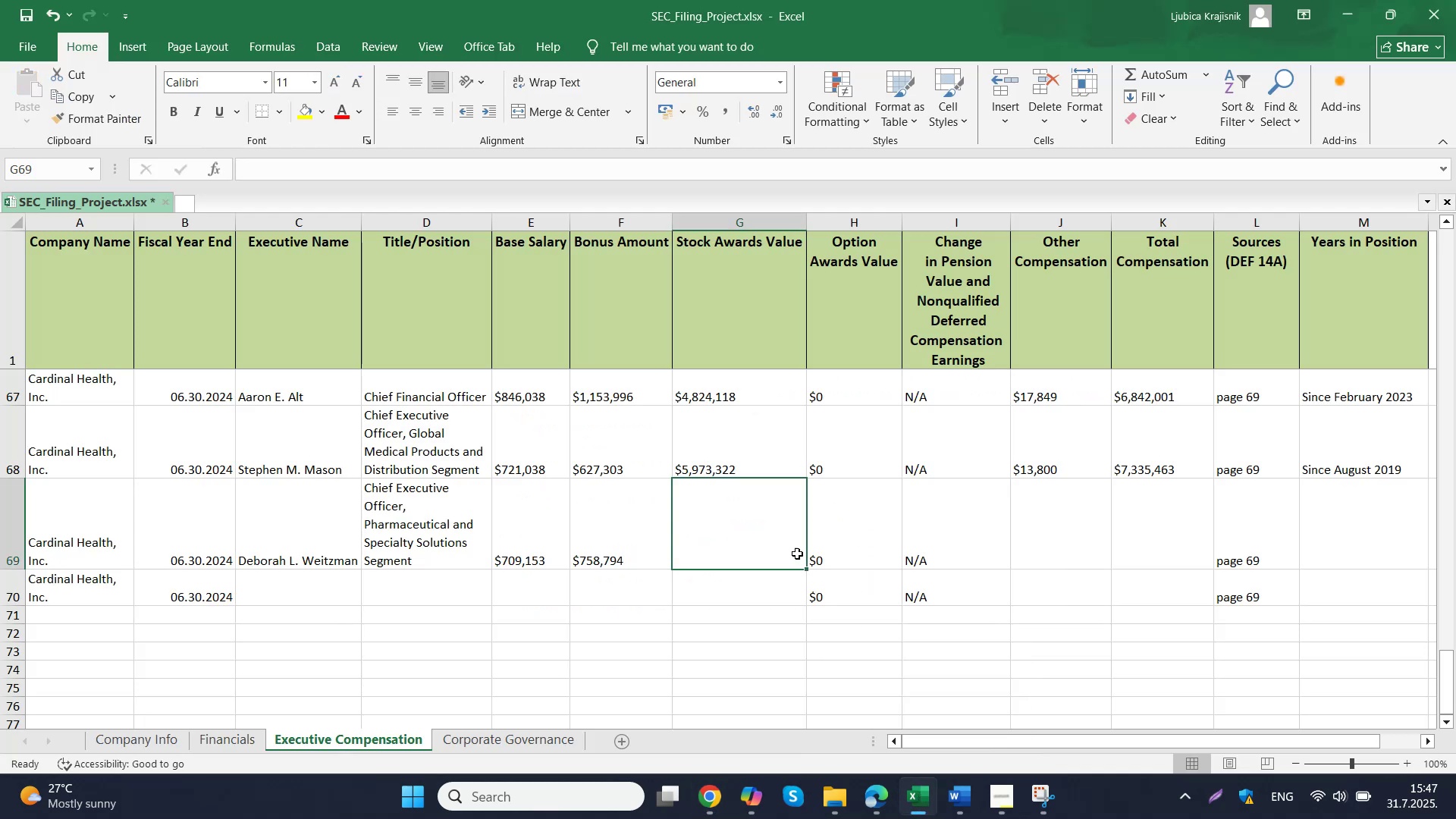 
key(Control+ControlLeft)
 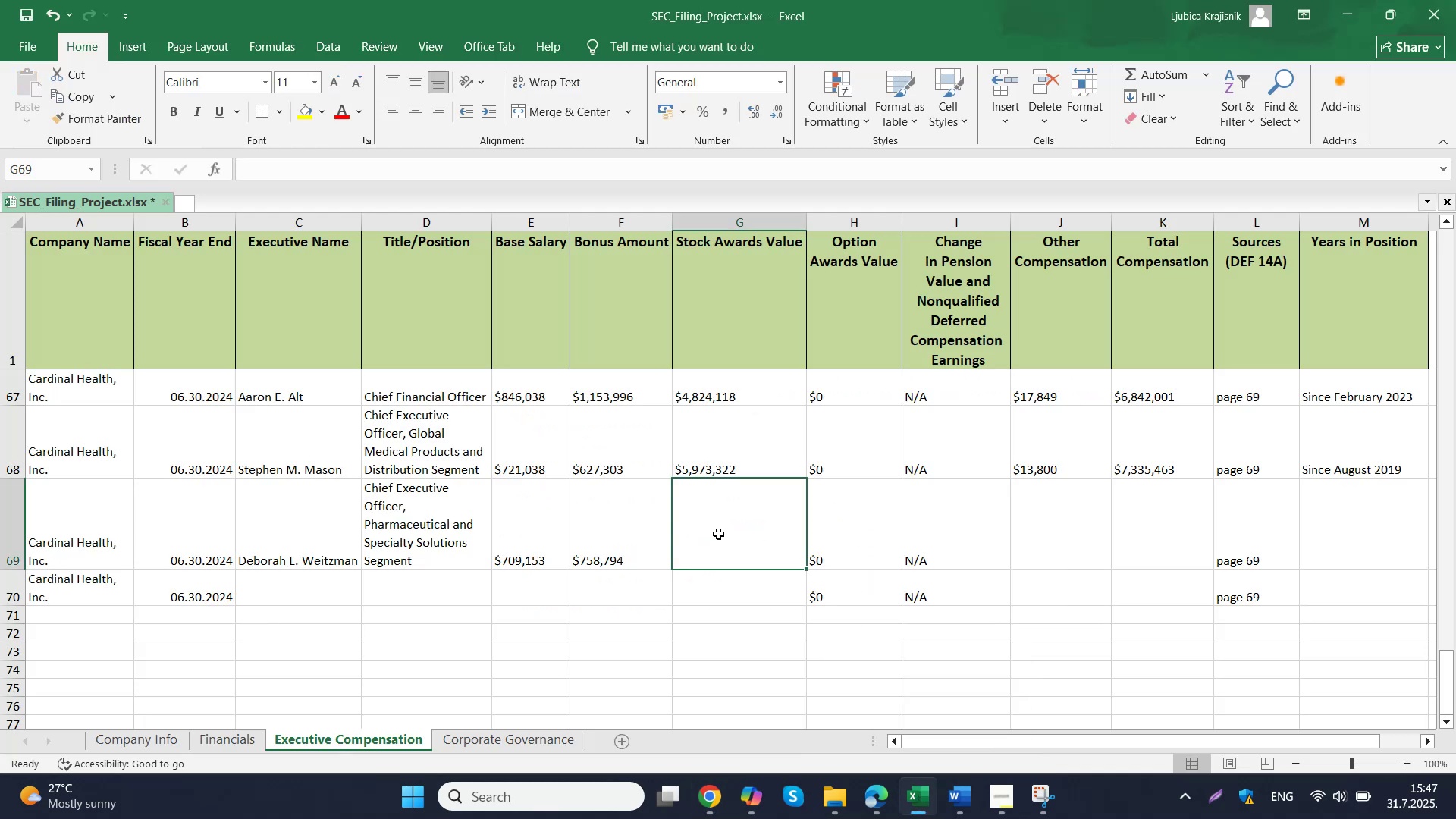 
double_click([718, 534])
 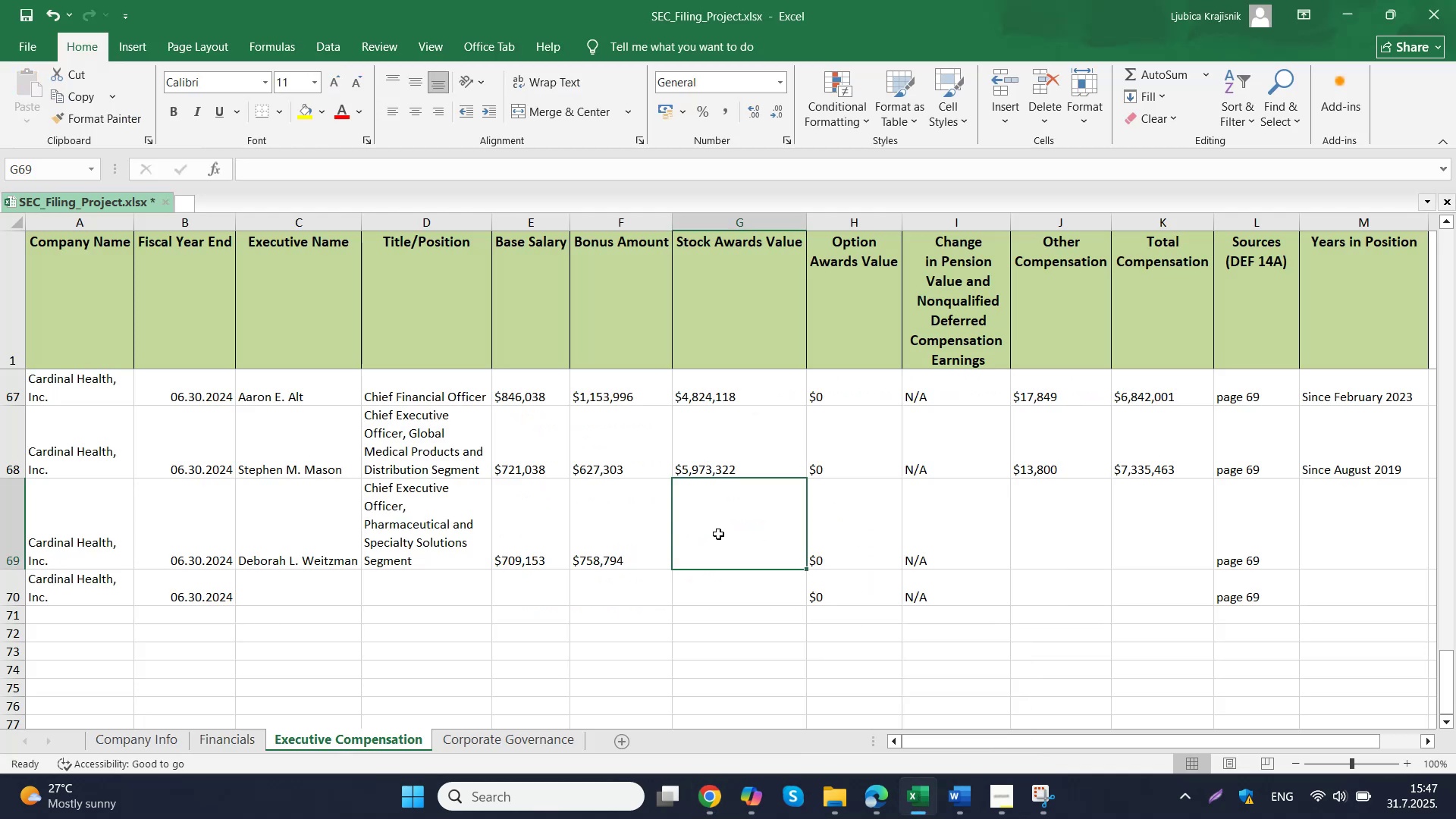 
key(Control+V)
 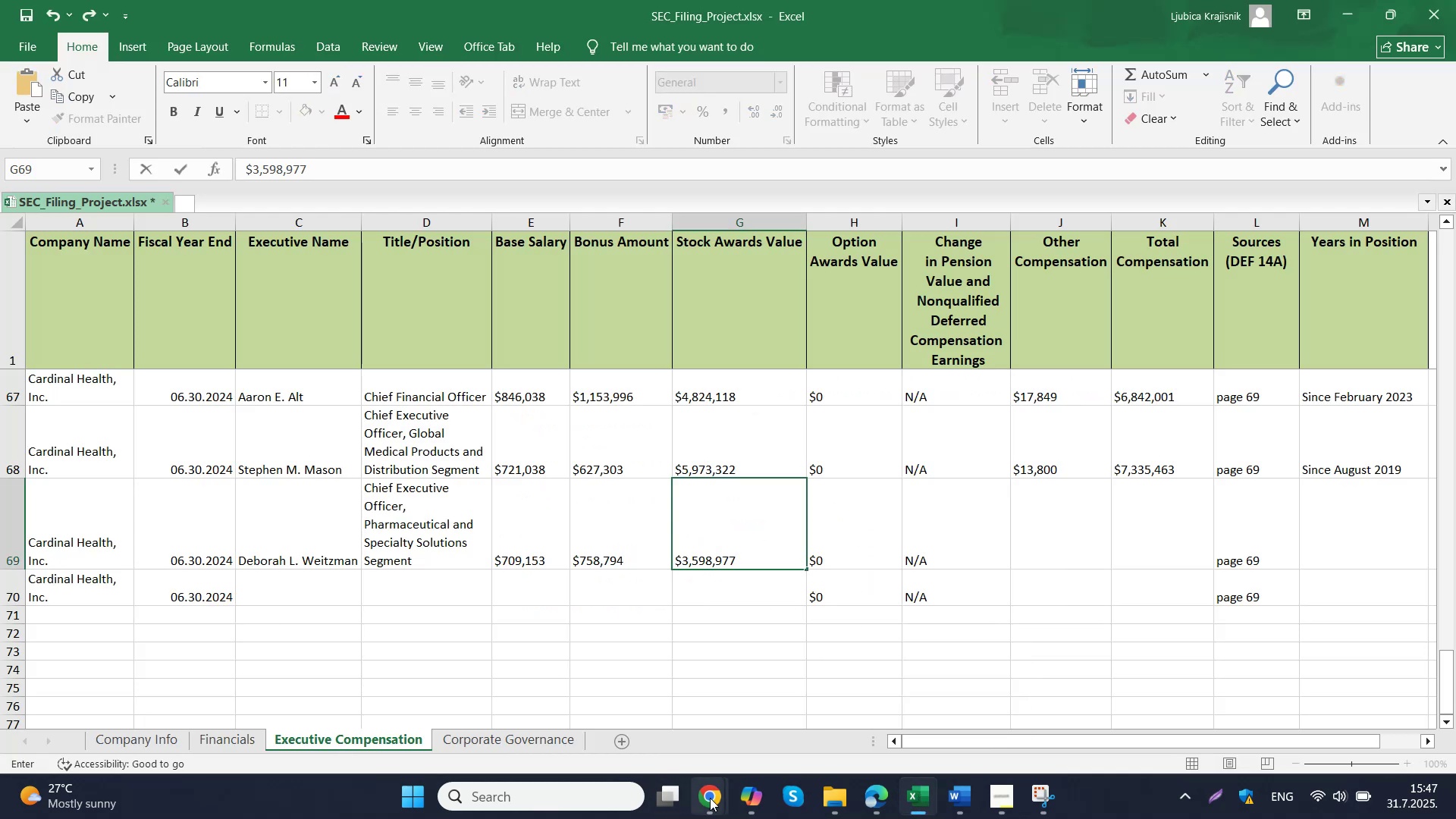 
left_click([627, 695])
 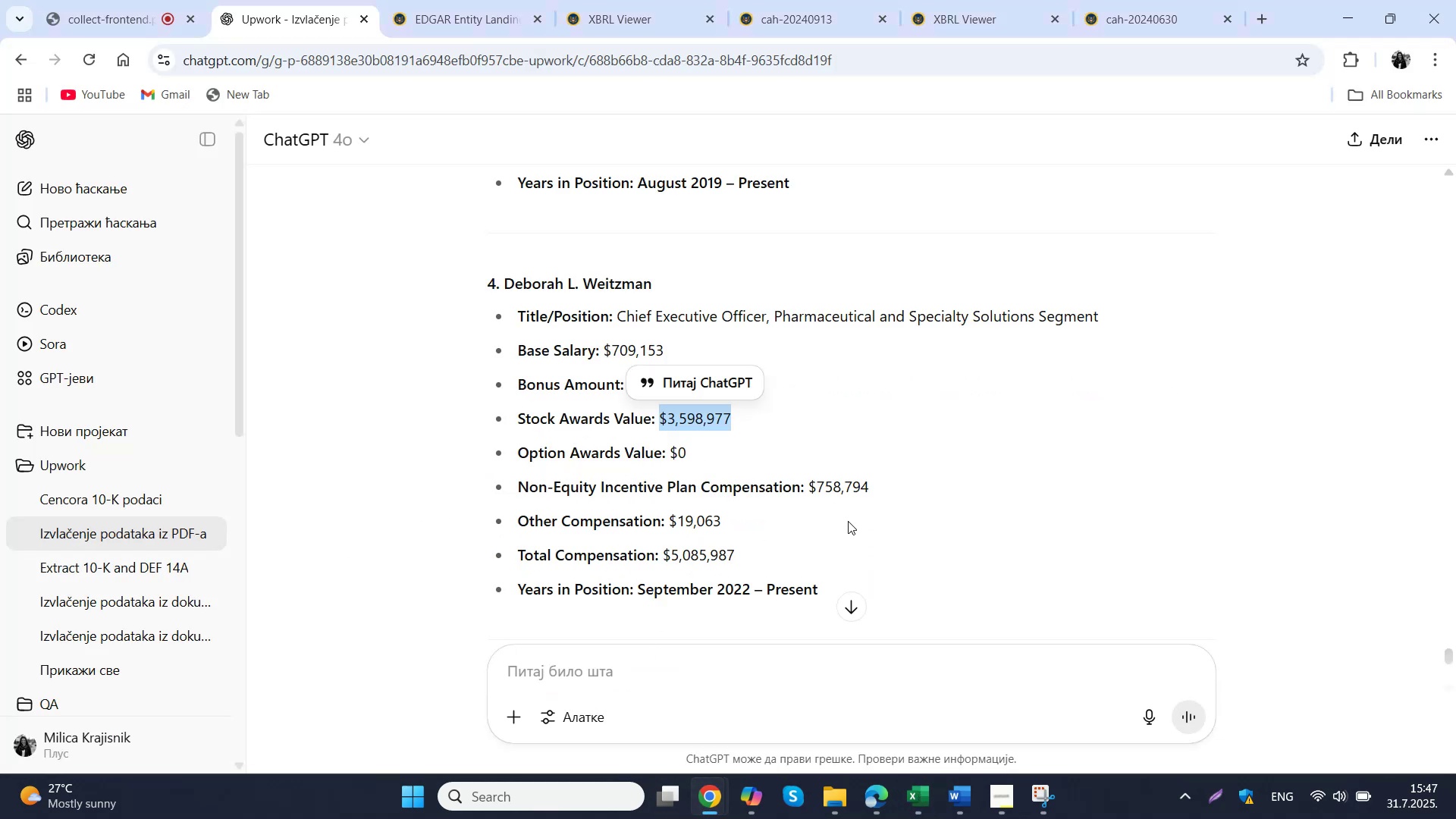 
left_click_drag(start_coordinate=[772, 525], to_coordinate=[667, 519])
 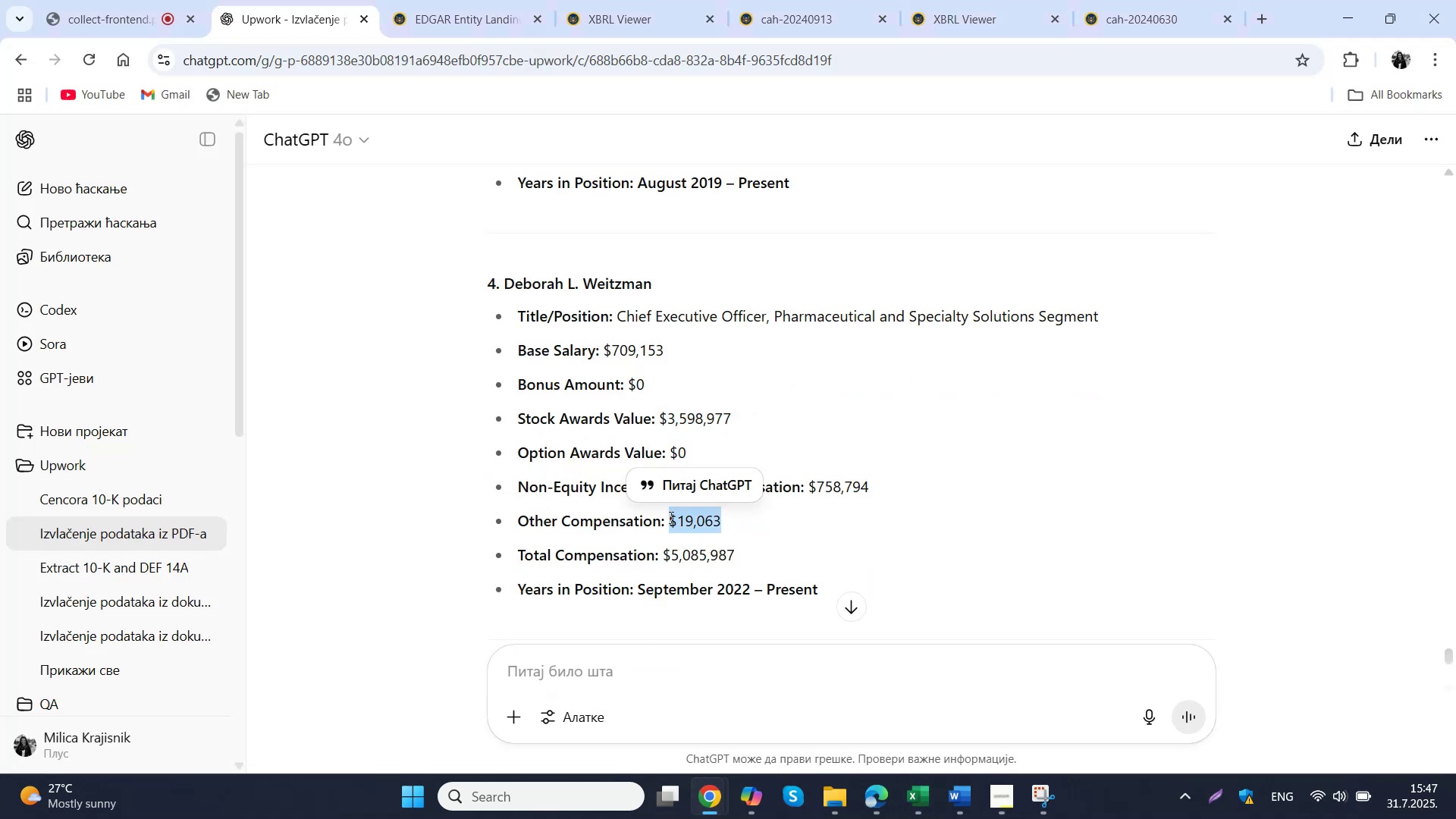 
key(Control+ControlLeft)
 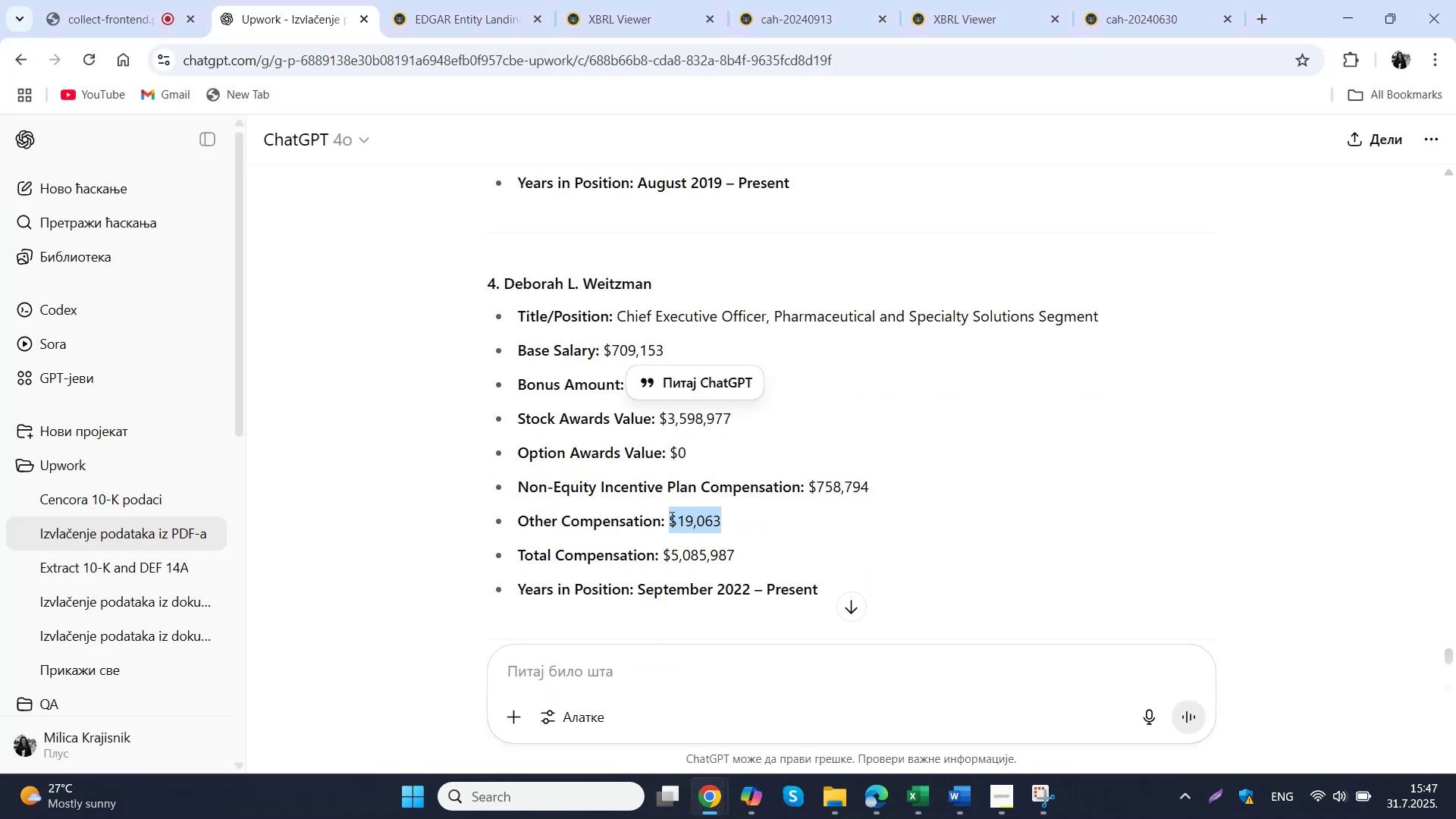 
key(Control+C)
 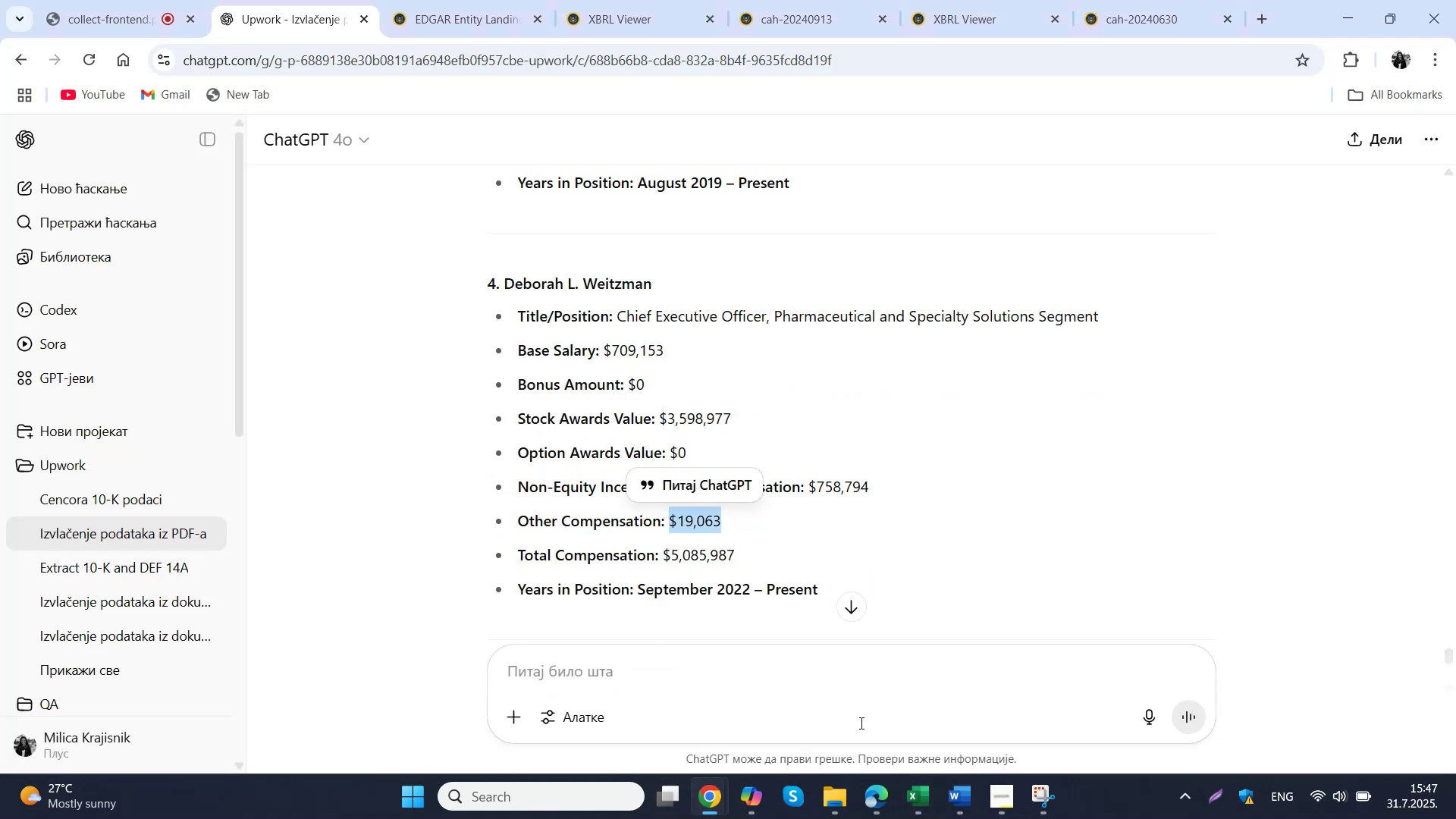 
left_click([921, 803])
 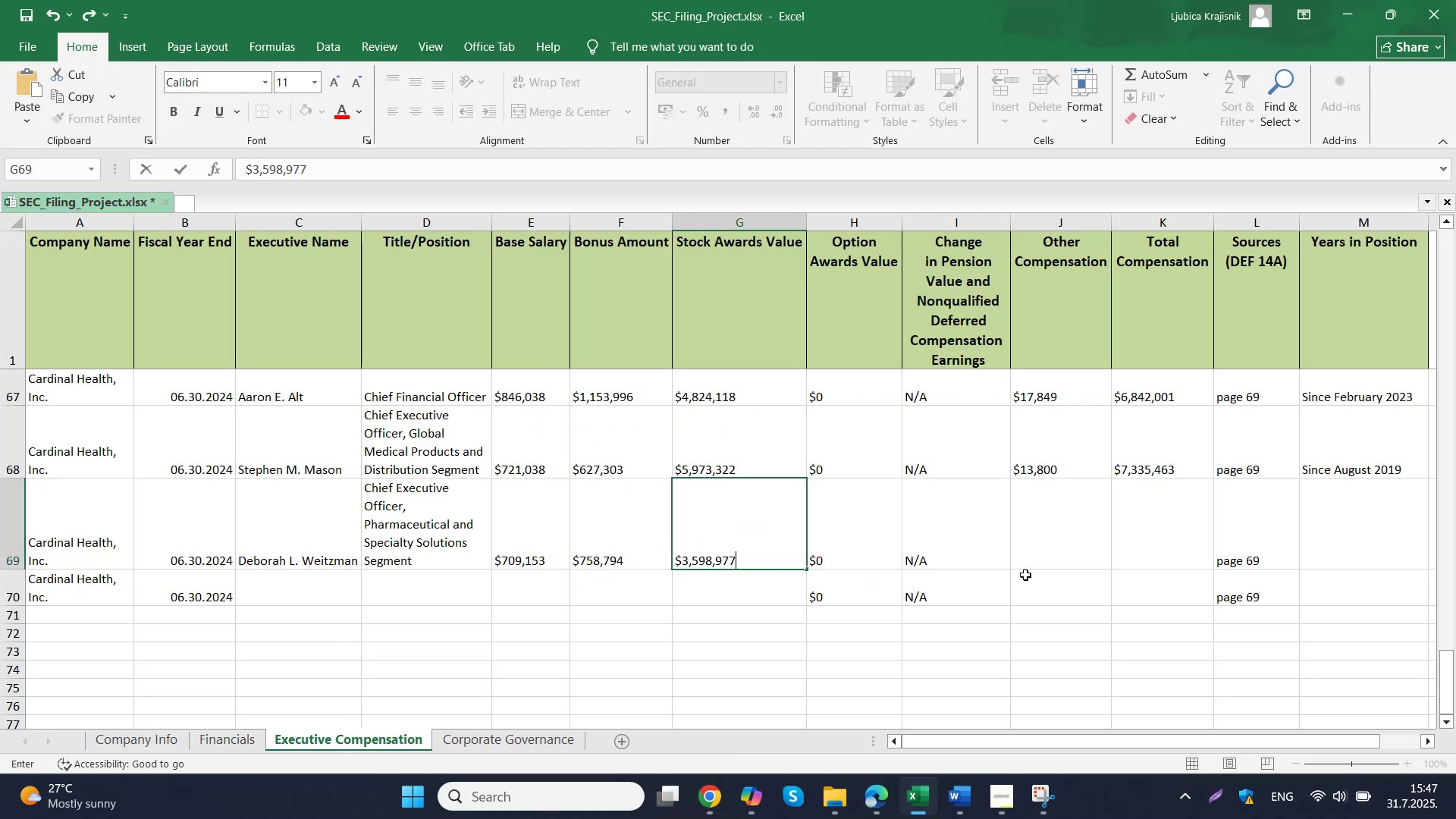 
double_click([1048, 541])
 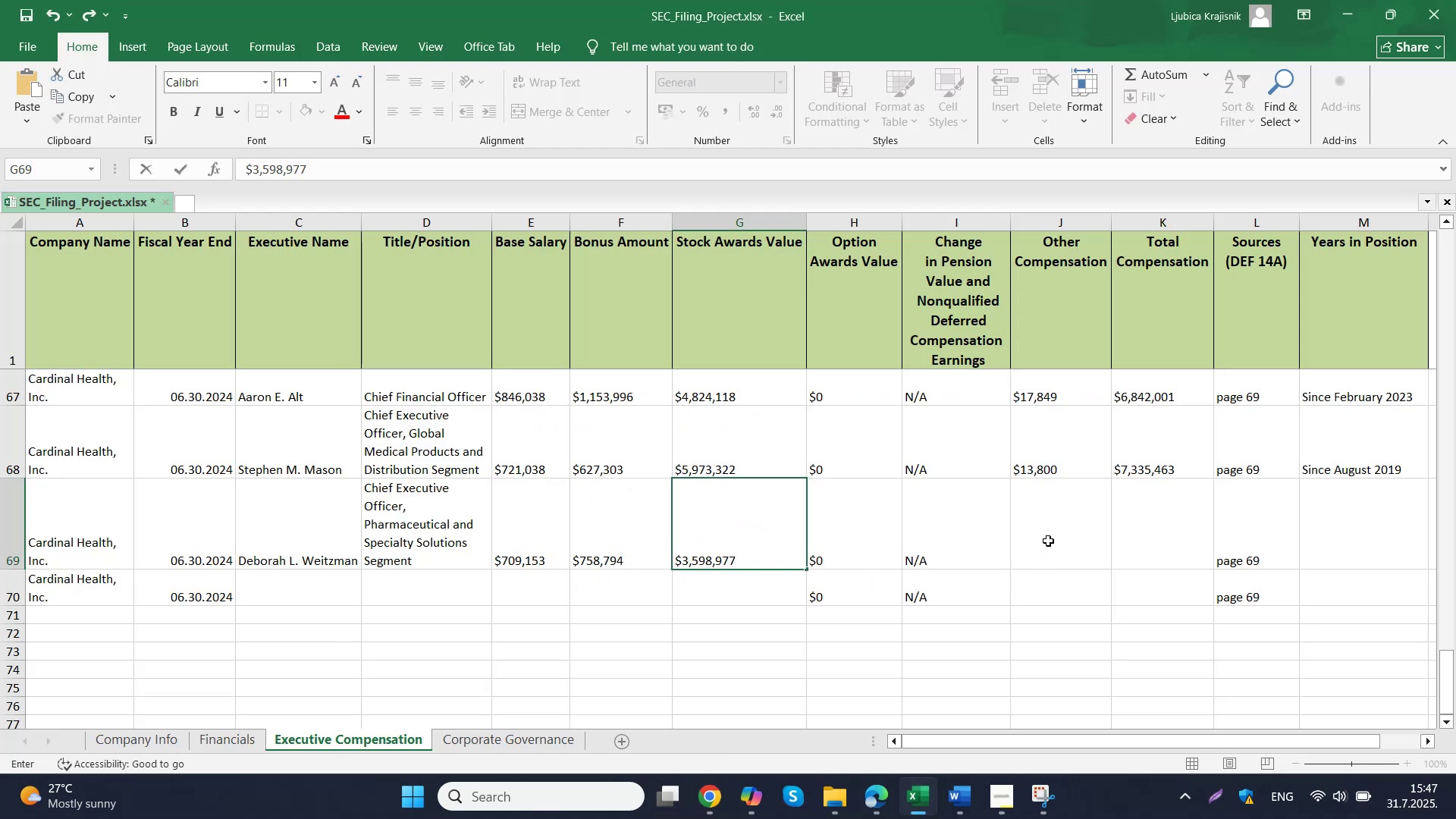 
key(Control+ControlLeft)
 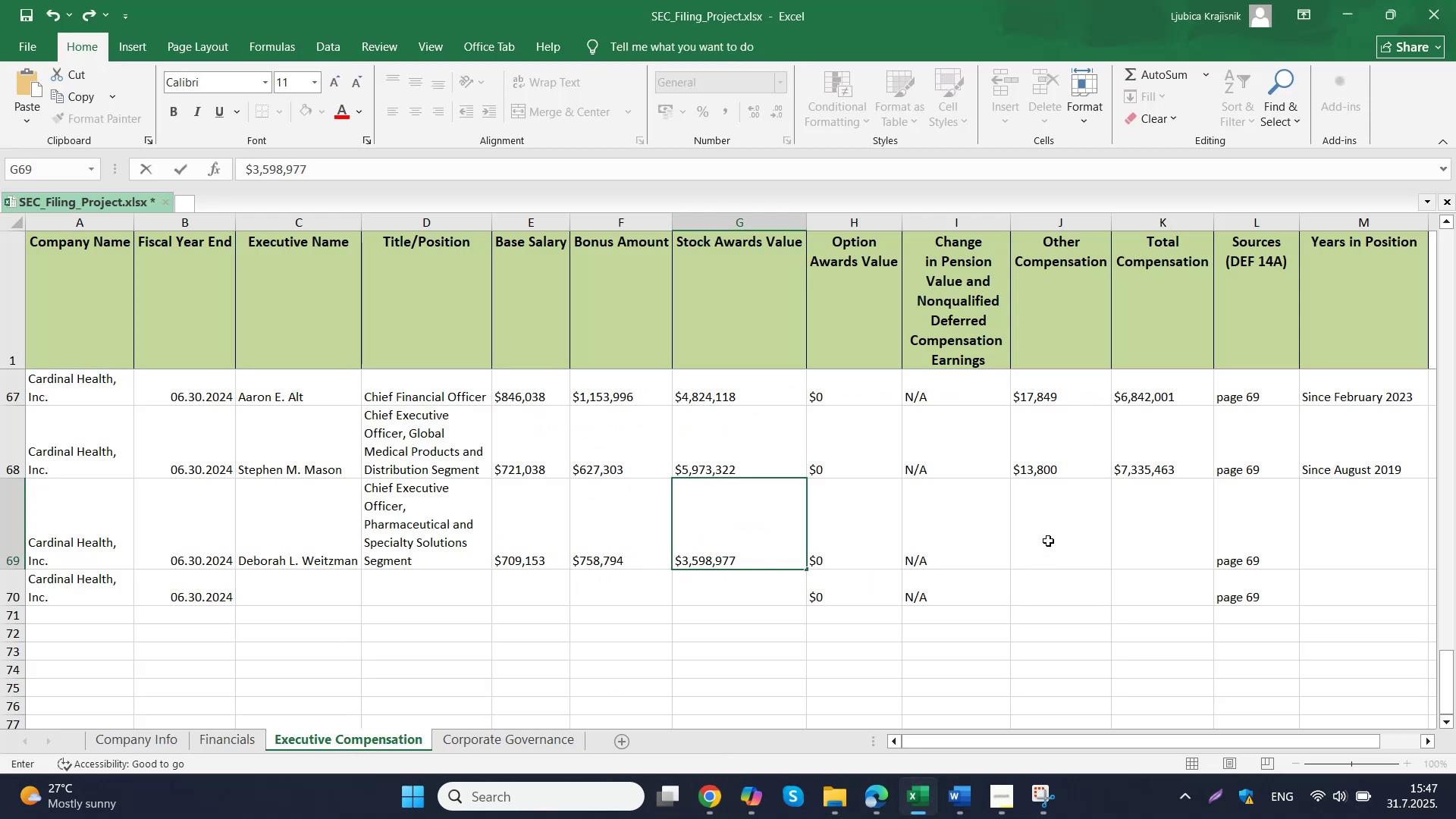 
key(Control+V)
 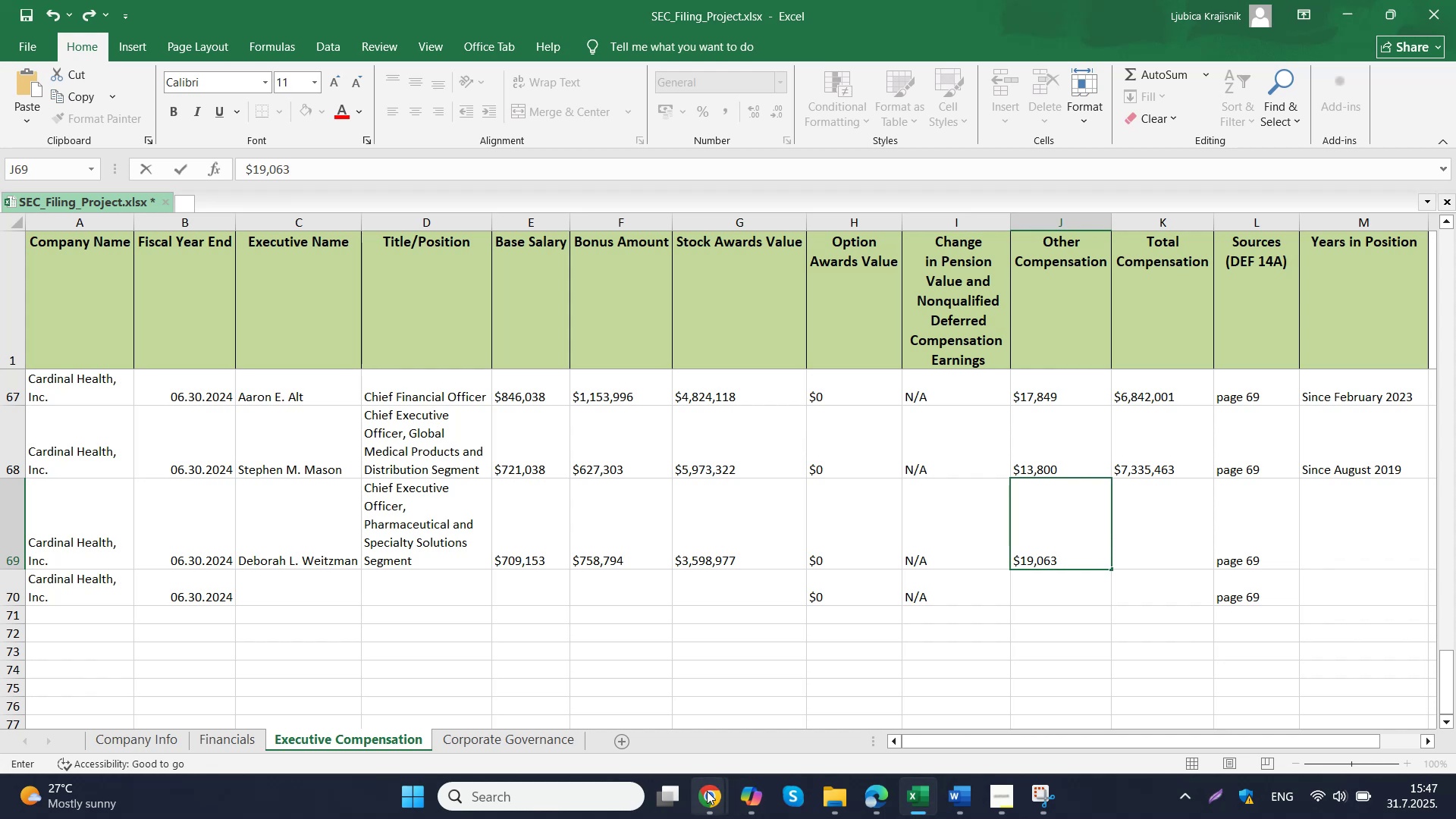 
left_click([648, 714])
 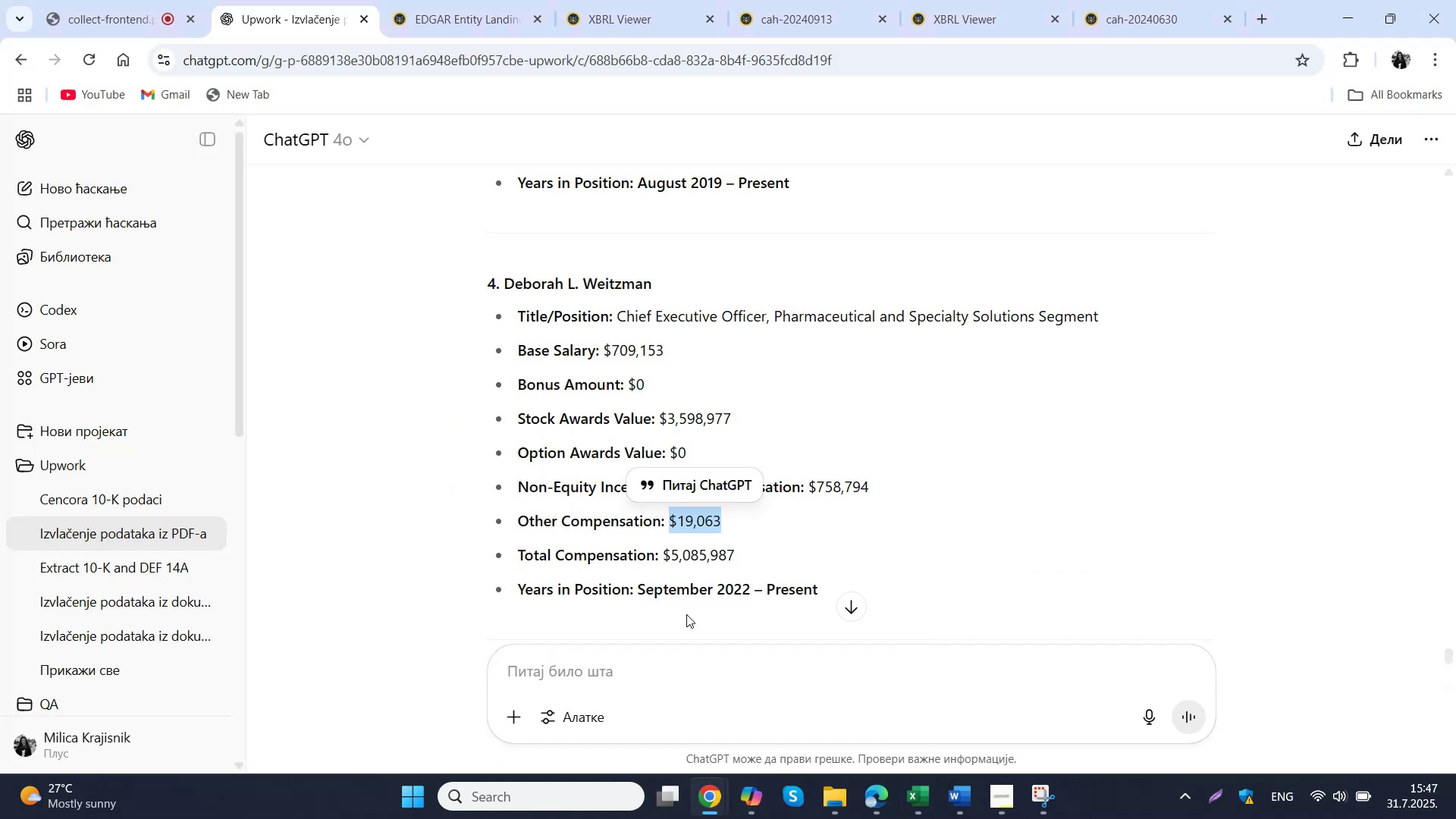 
left_click_drag(start_coordinate=[770, 553], to_coordinate=[664, 557])
 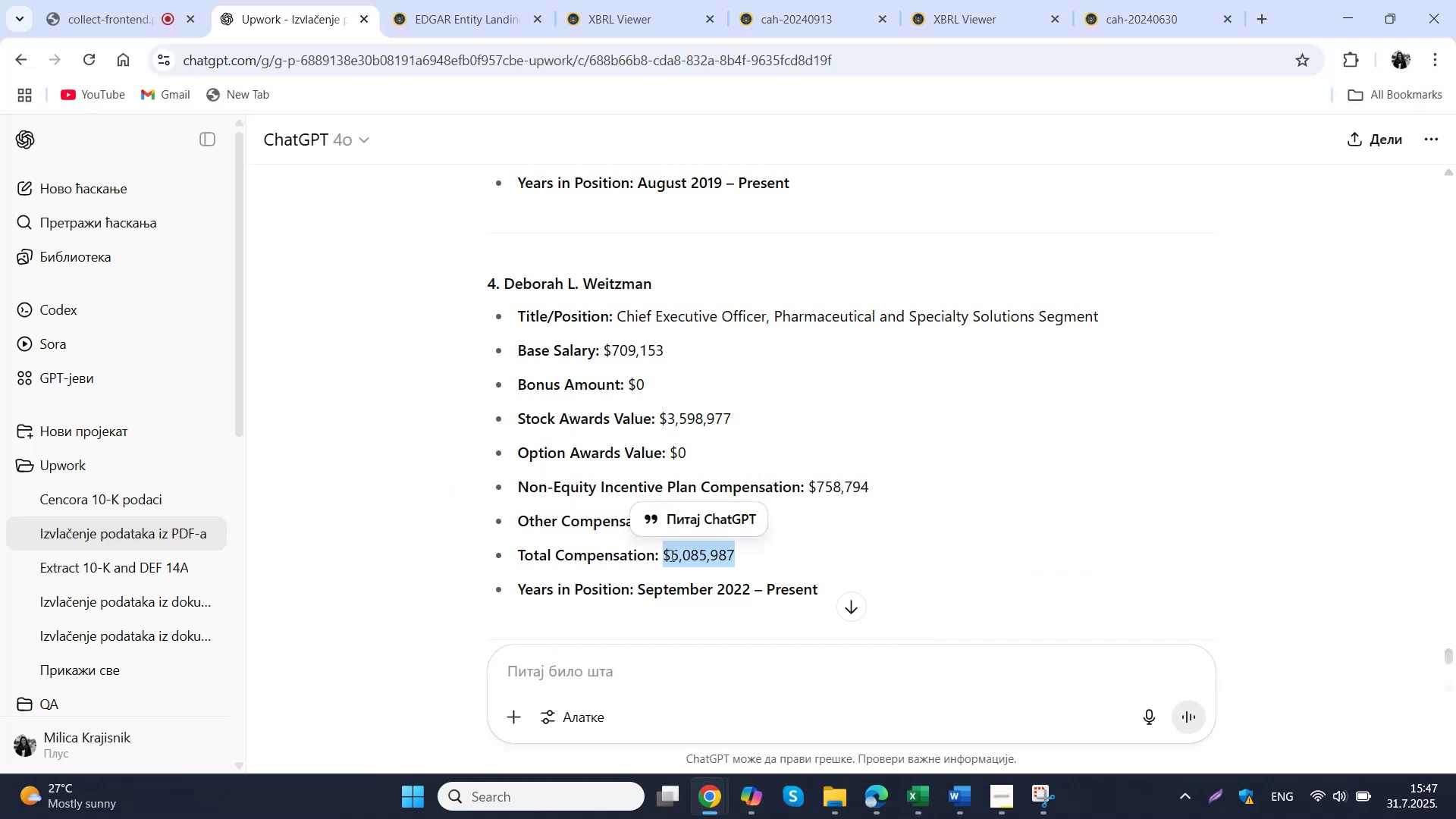 
key(Control+ControlLeft)
 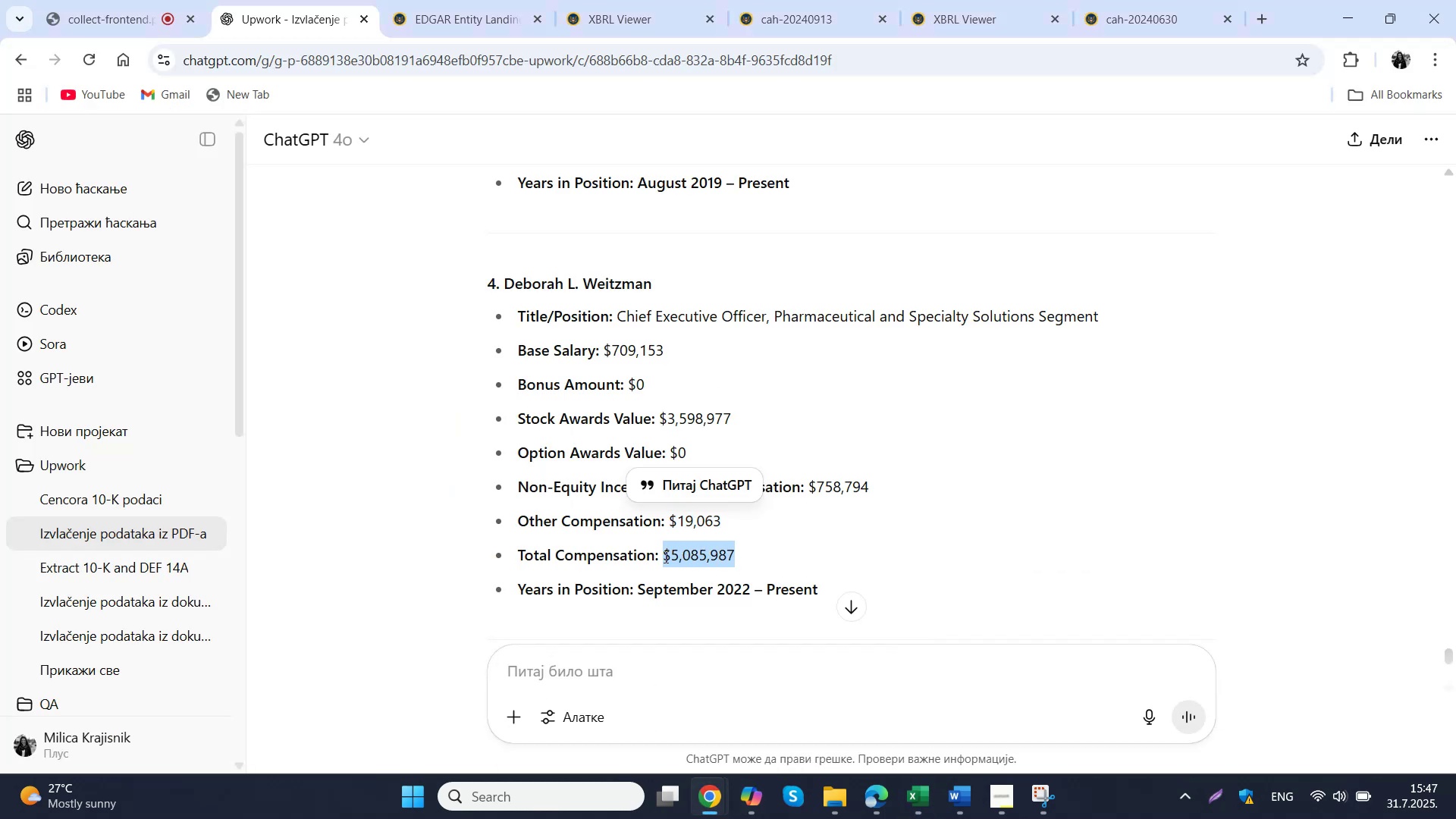 
key(Control+C)
 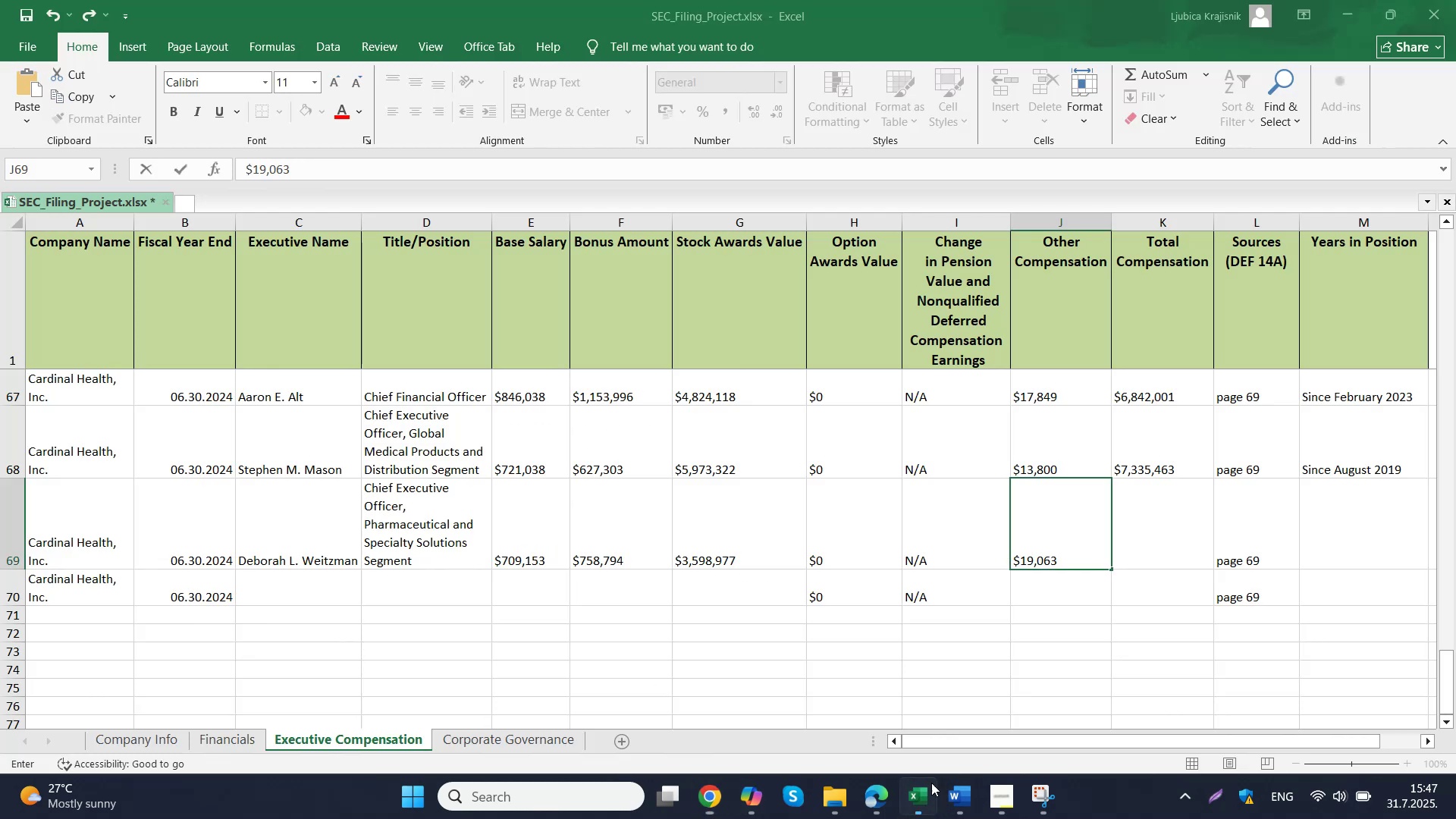 
double_click([1181, 533])
 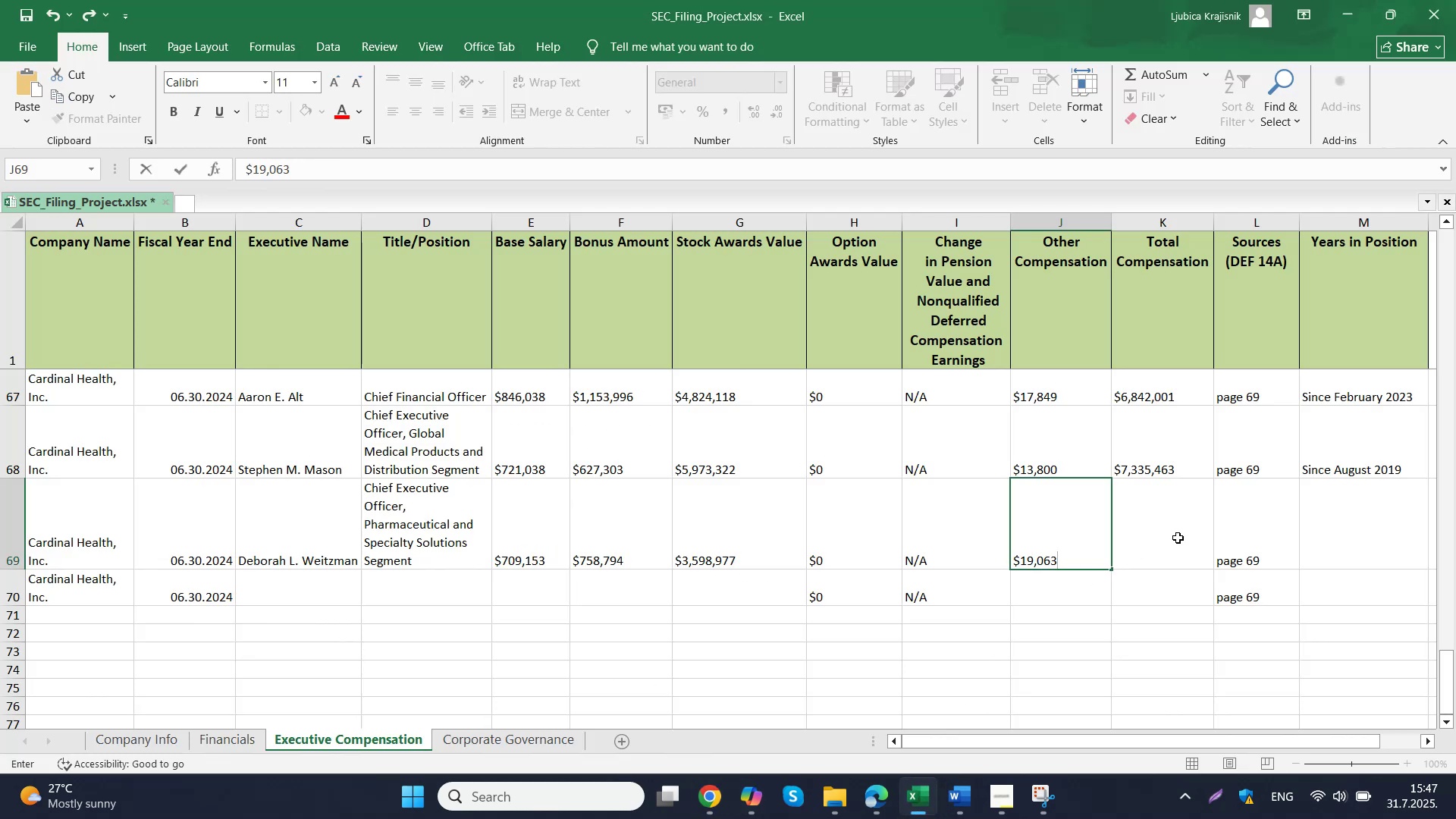 
key(Control+ControlLeft)
 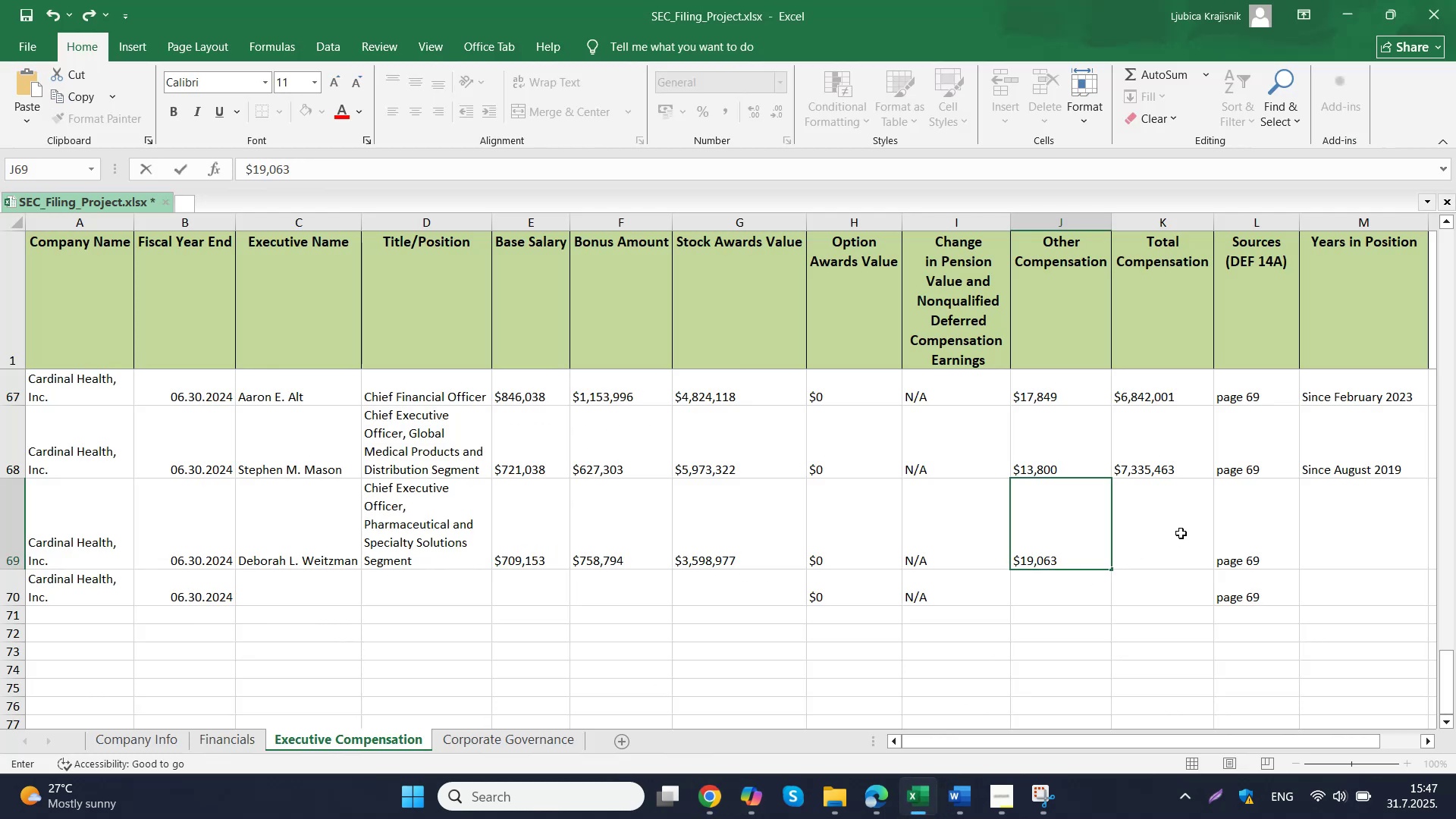 
key(Control+V)
 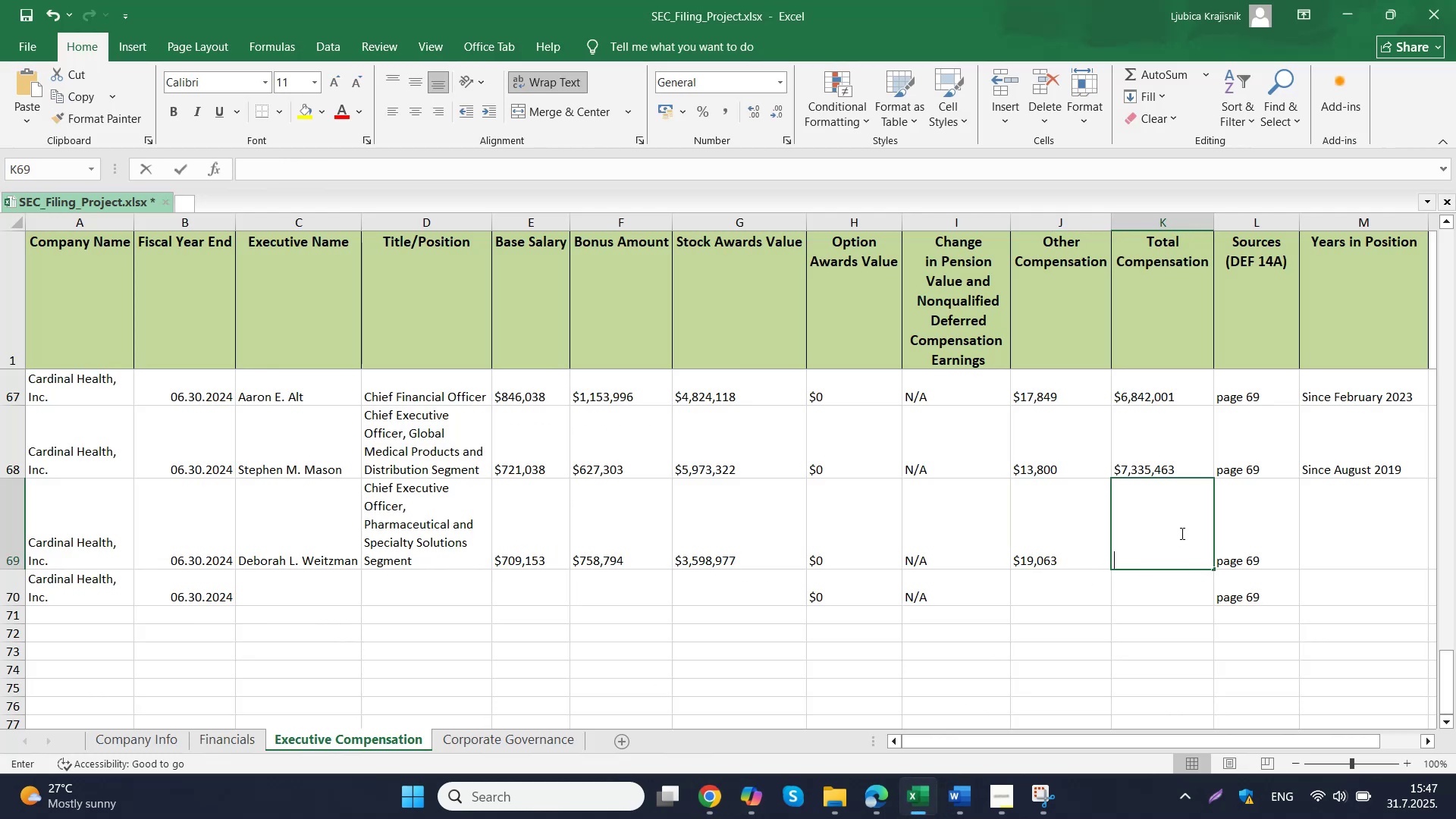 
triple_click([1357, 529])
 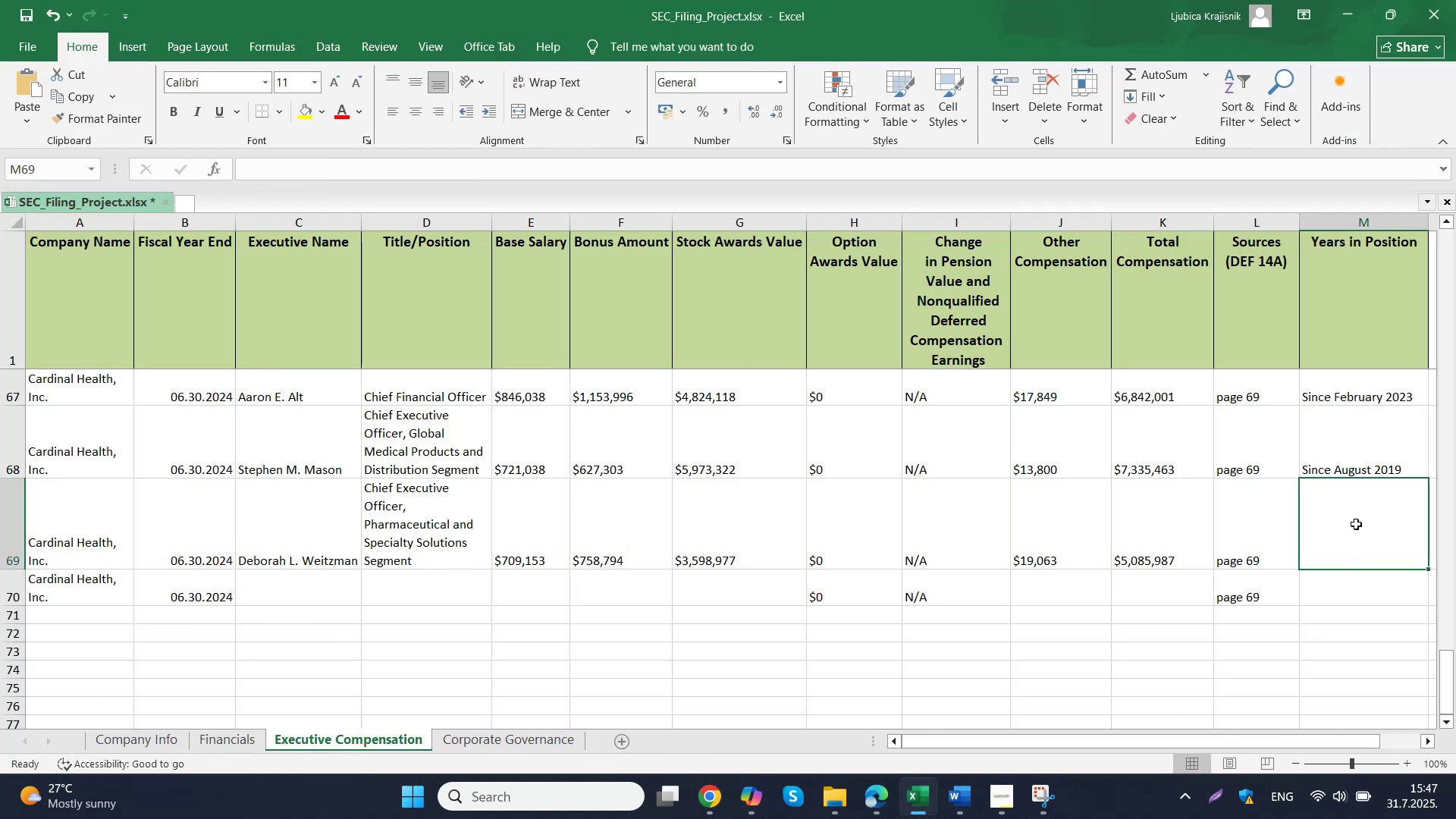 
type(Since September 02)
key(Backspace)
key(Backspace)
type(2022)
 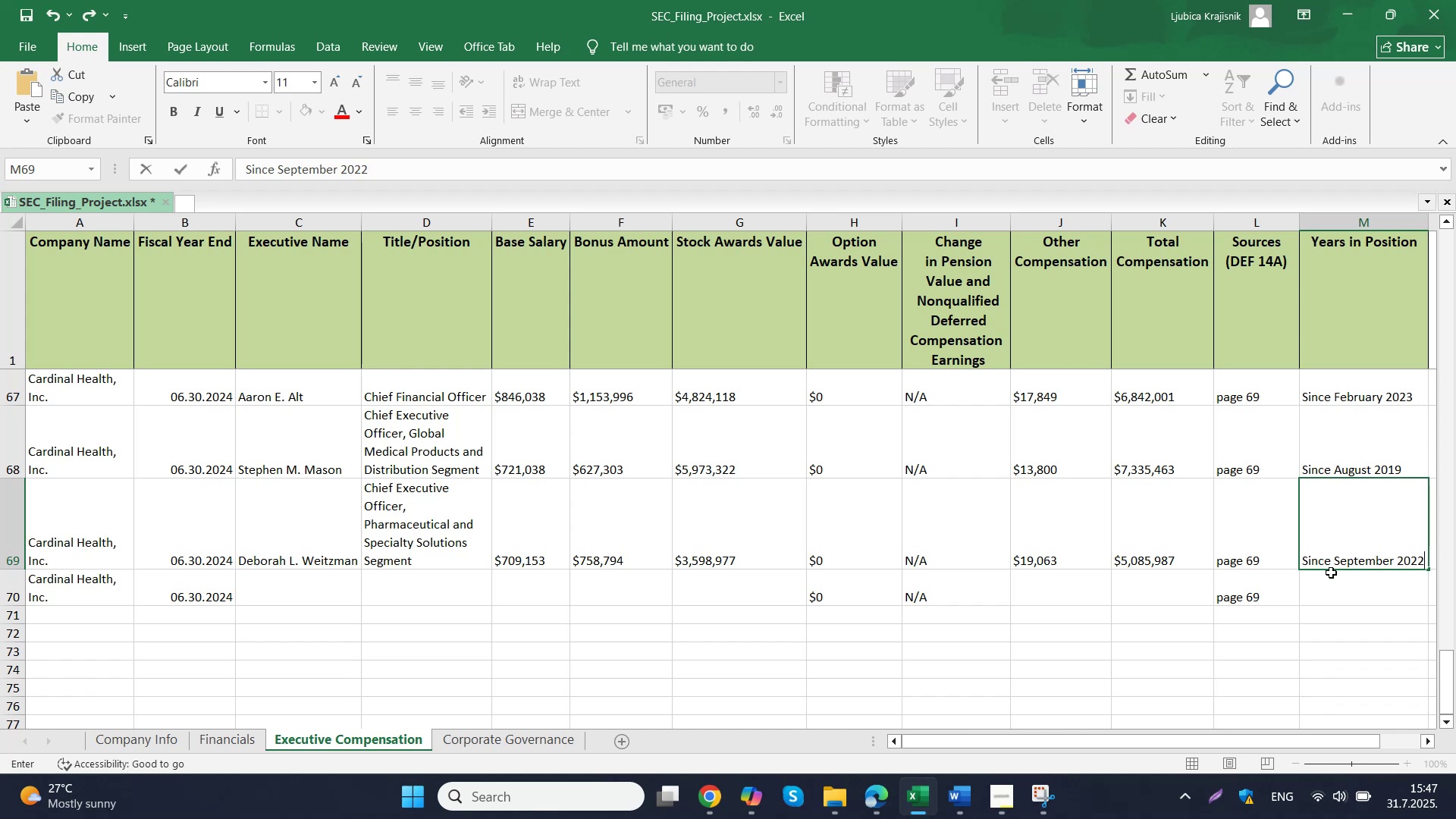 
left_click([328, 594])
 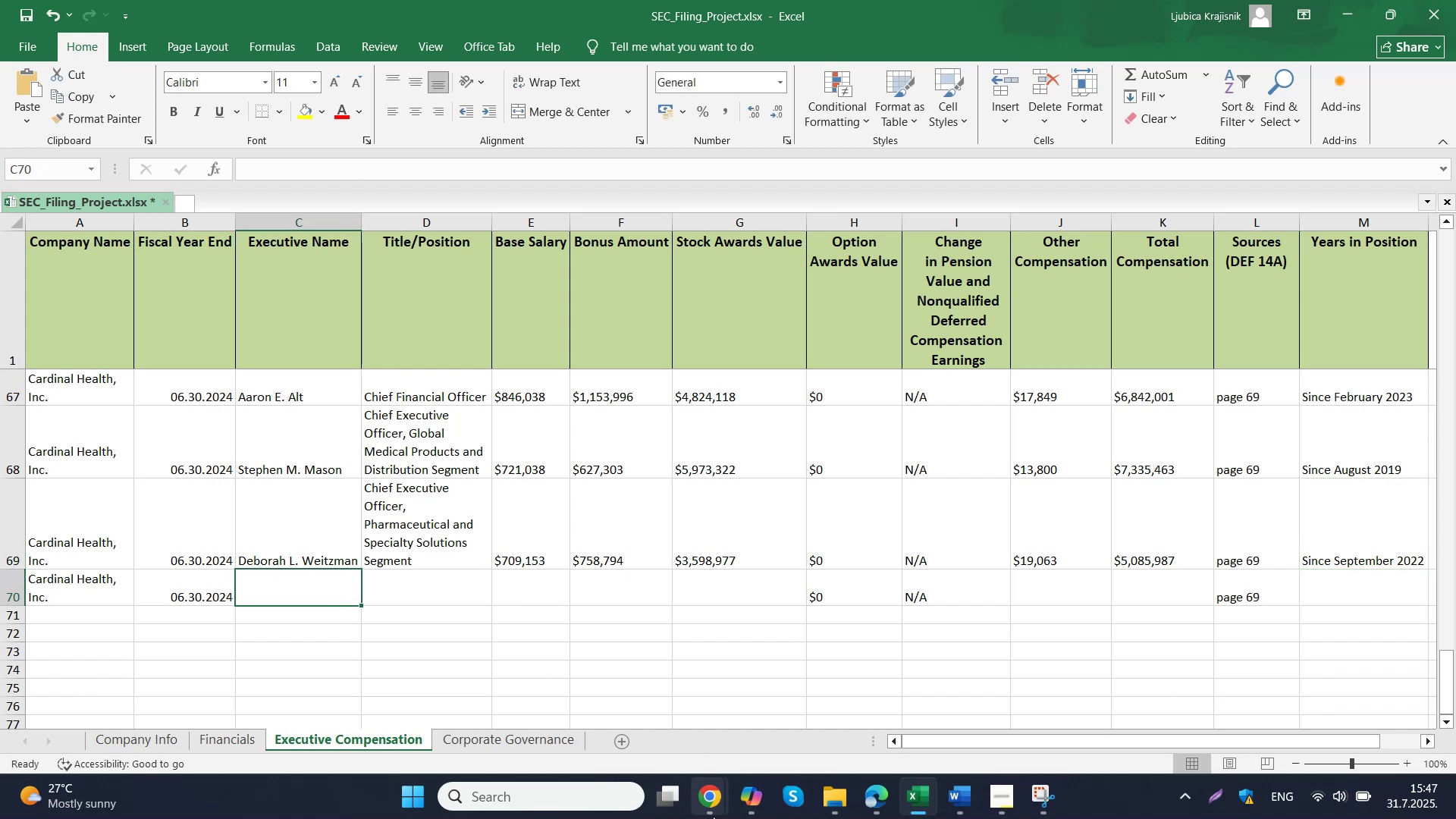 
left_click([640, 694])
 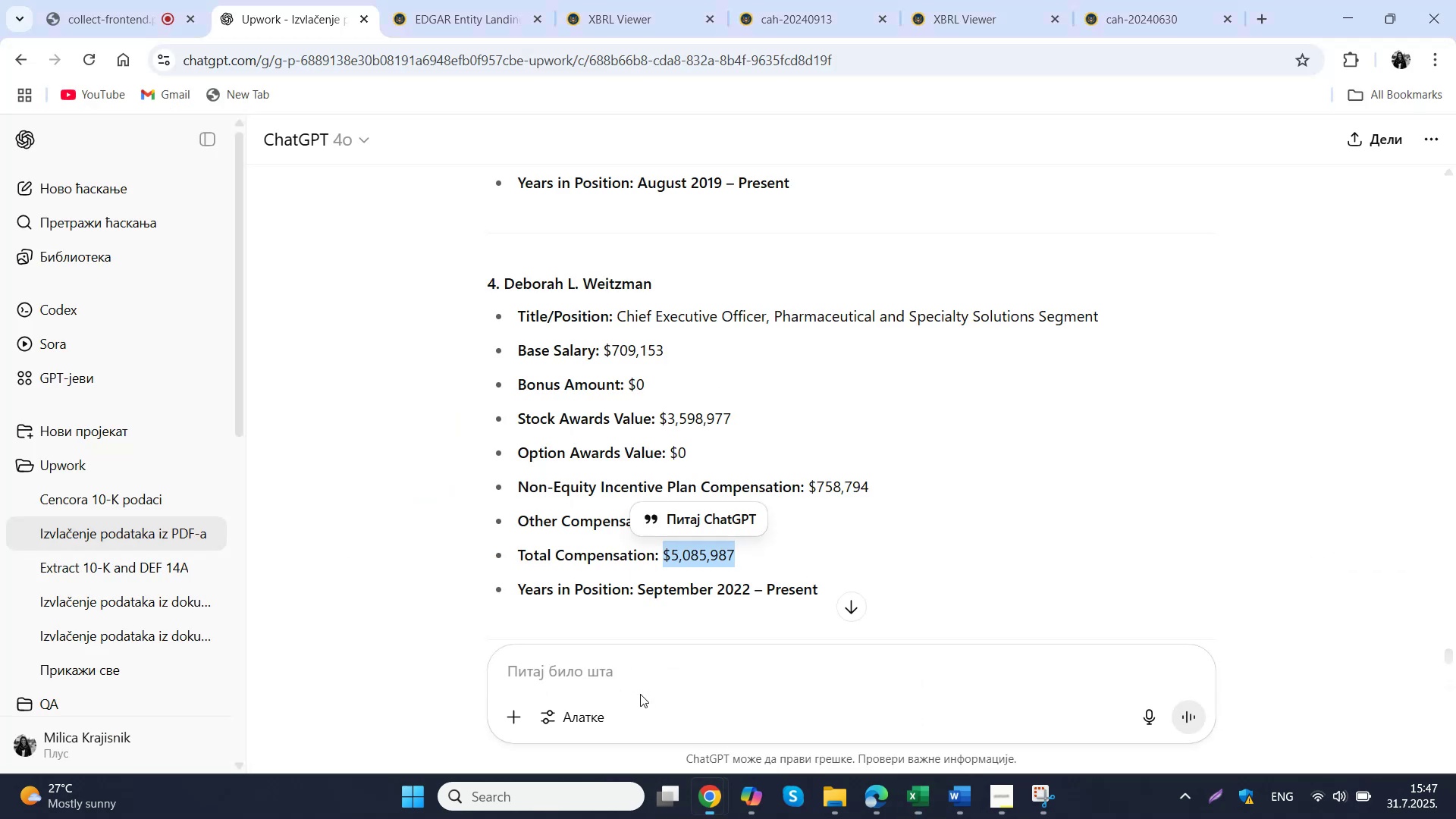 
scroll: coordinate [632, 516], scroll_direction: down, amount: 3.0
 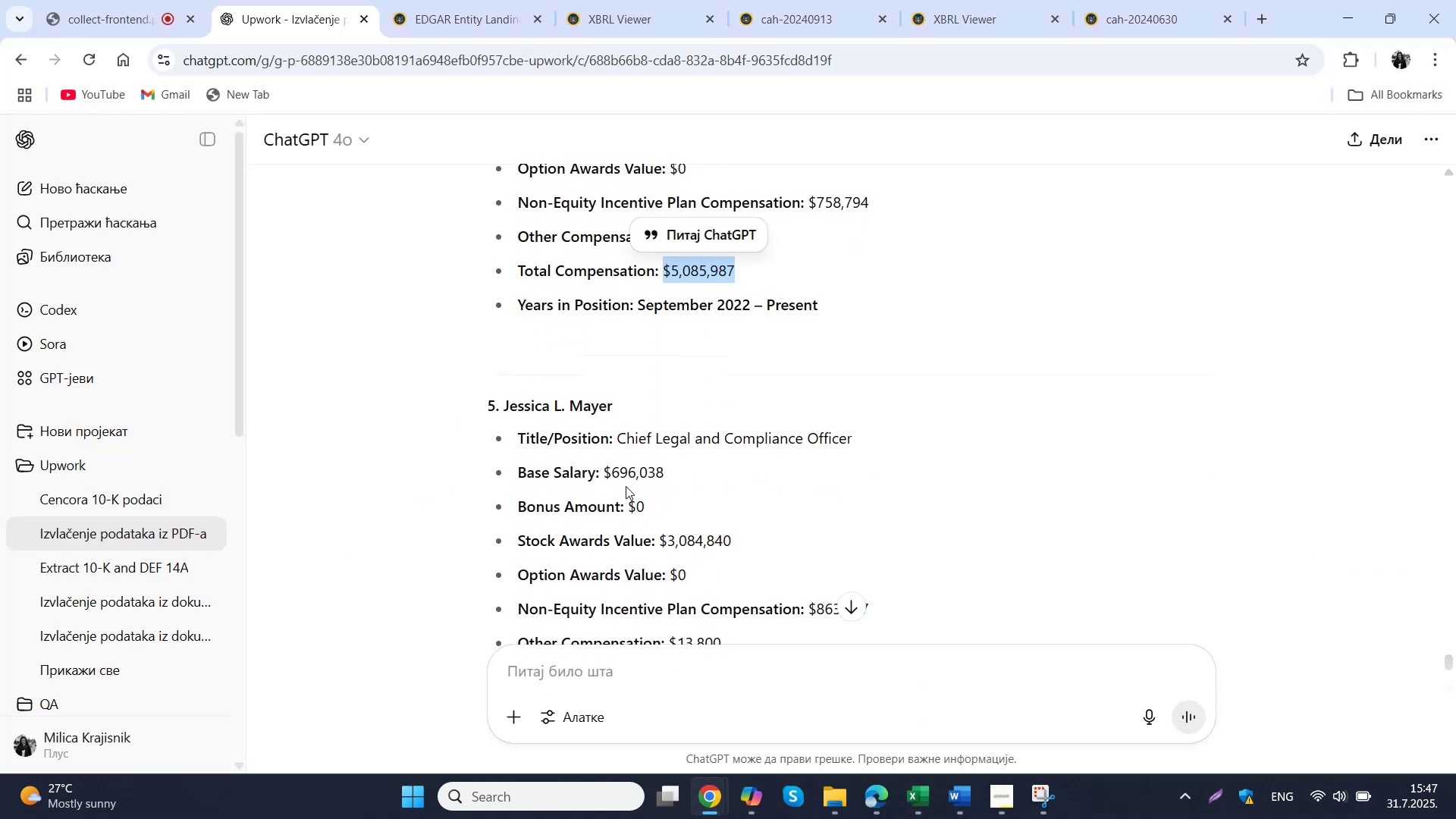 
left_click_drag(start_coordinate=[659, 409], to_coordinate=[502, 406])
 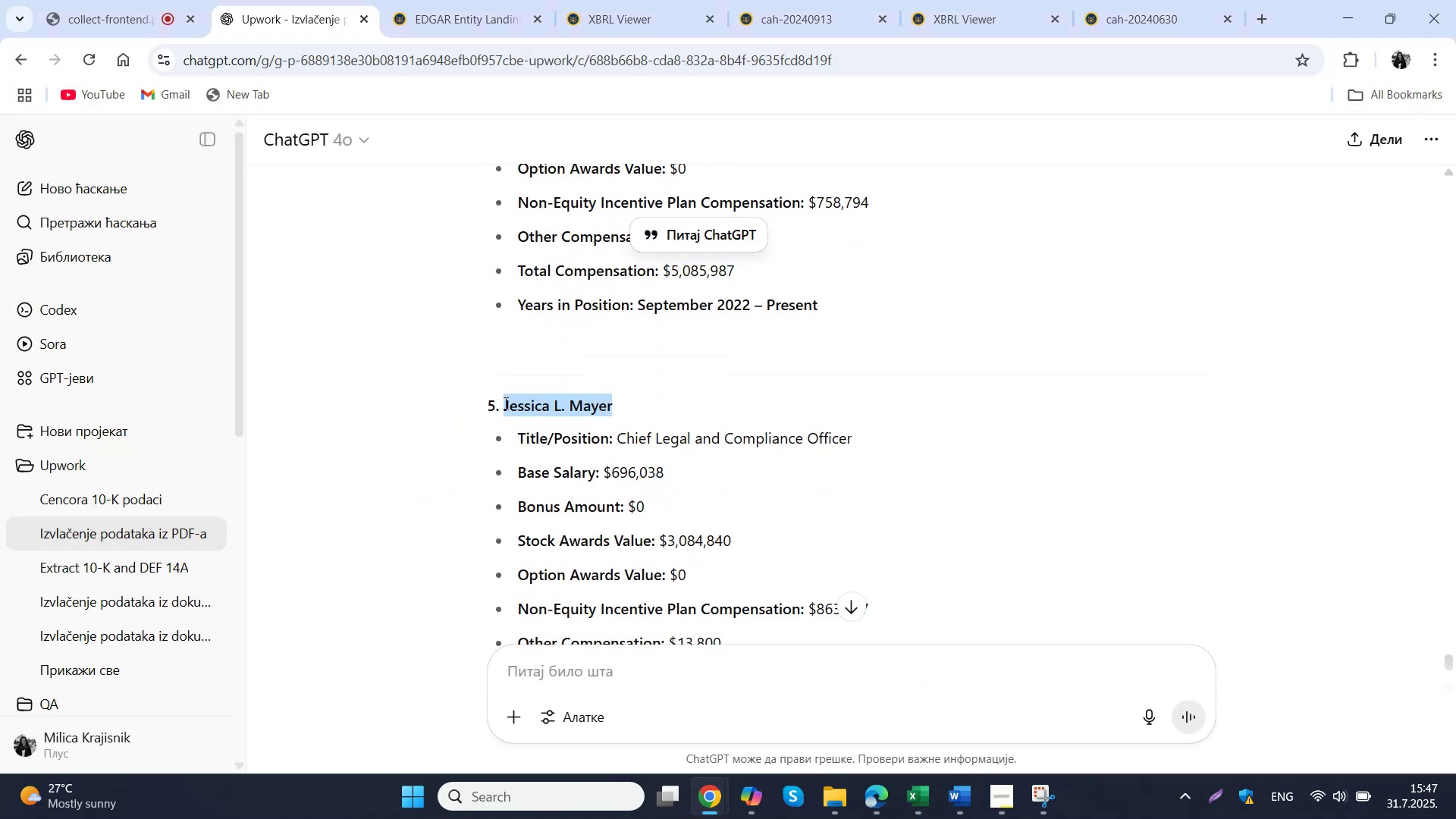 
key(Control+C)
 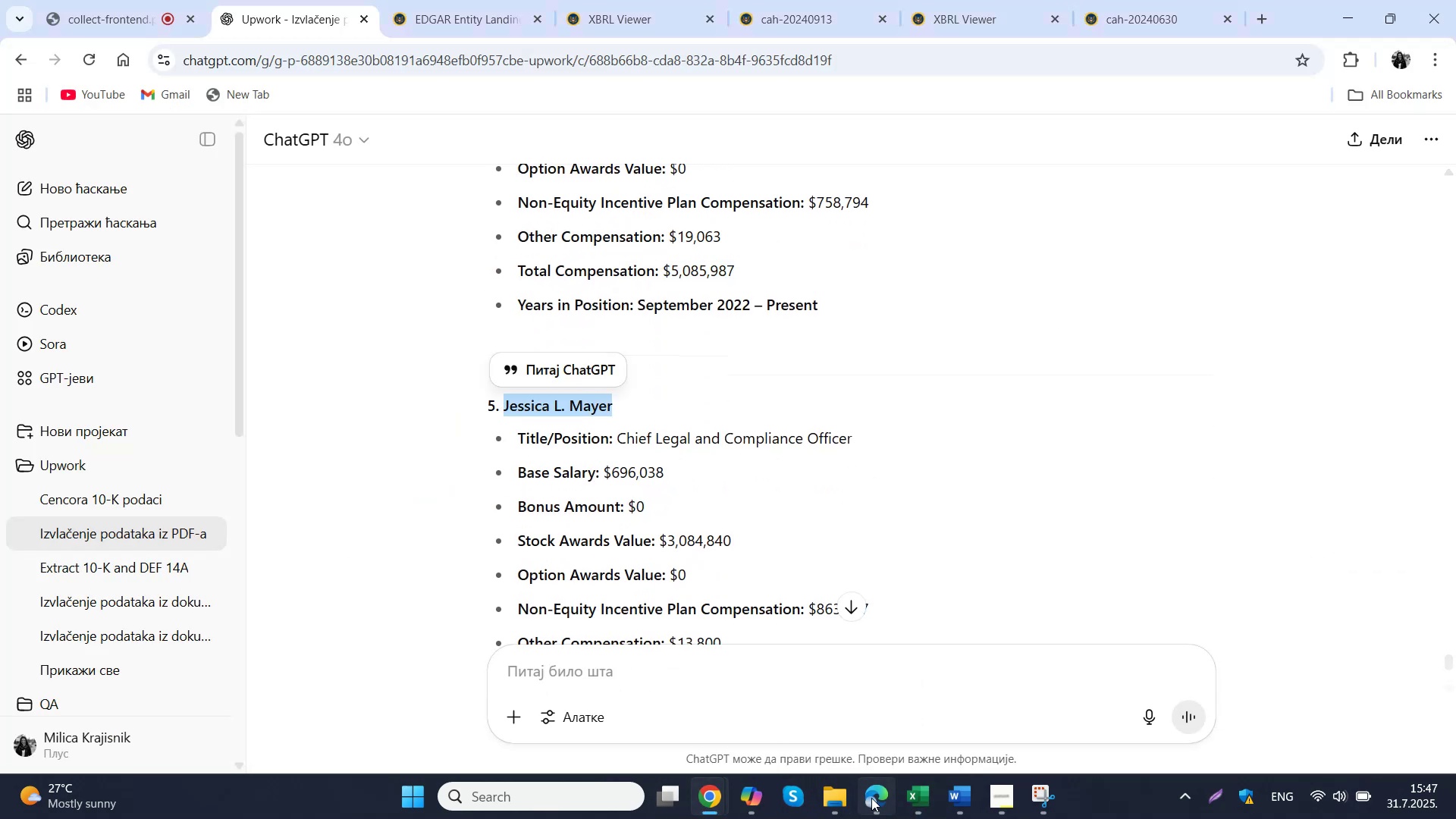 
left_click([914, 792])
 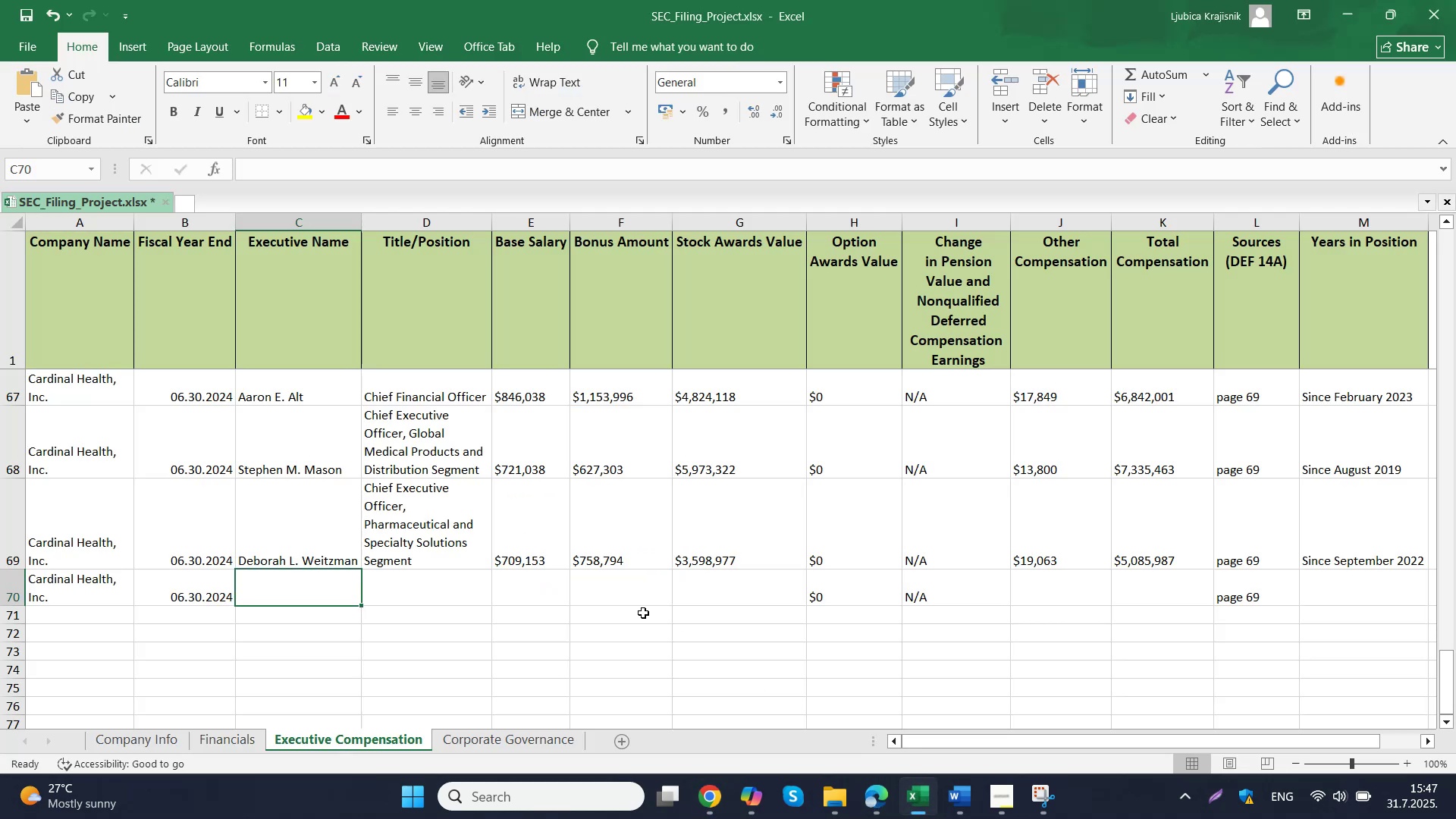 
left_click([281, 588])
 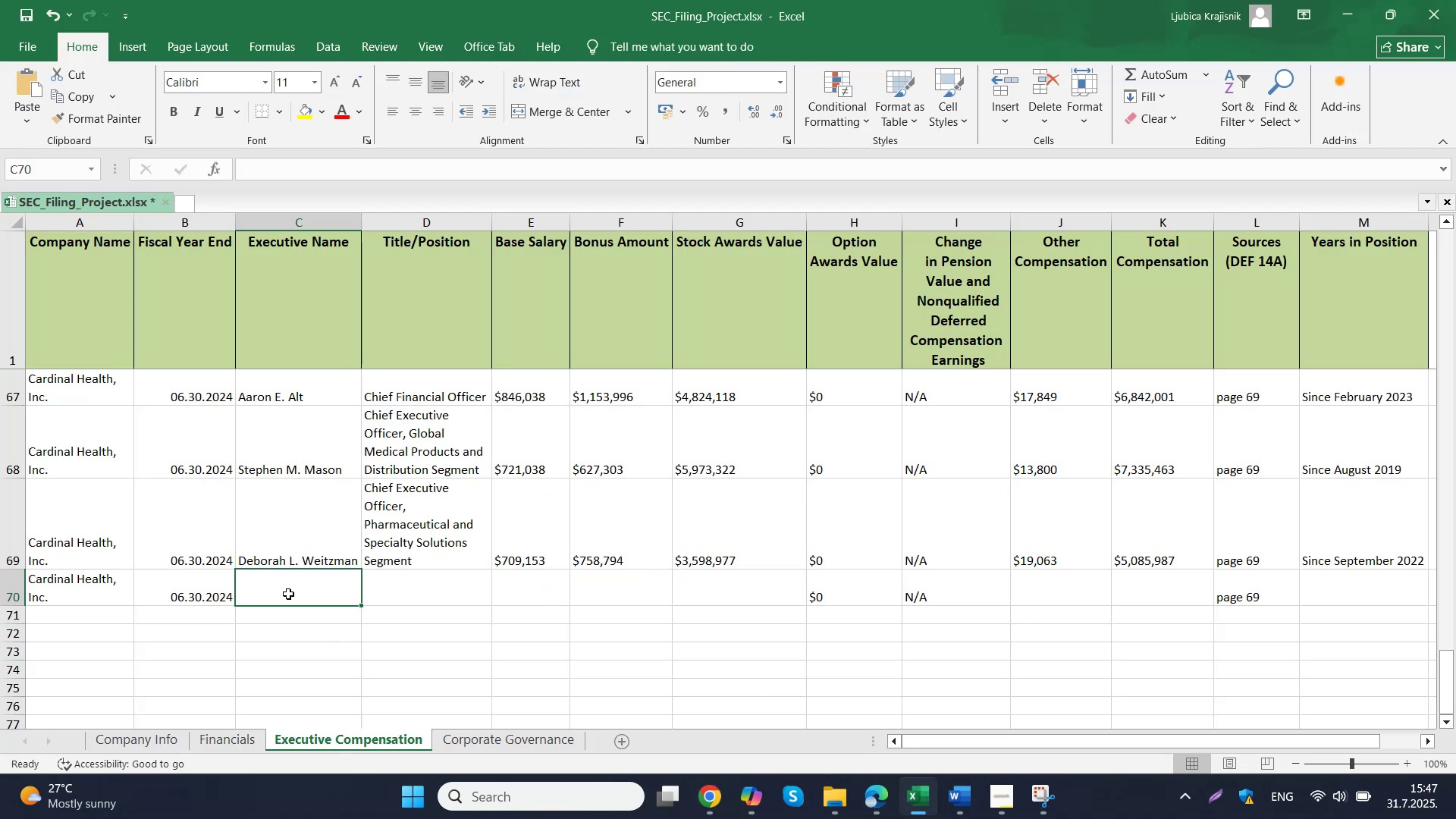 
double_click([281, 588])
 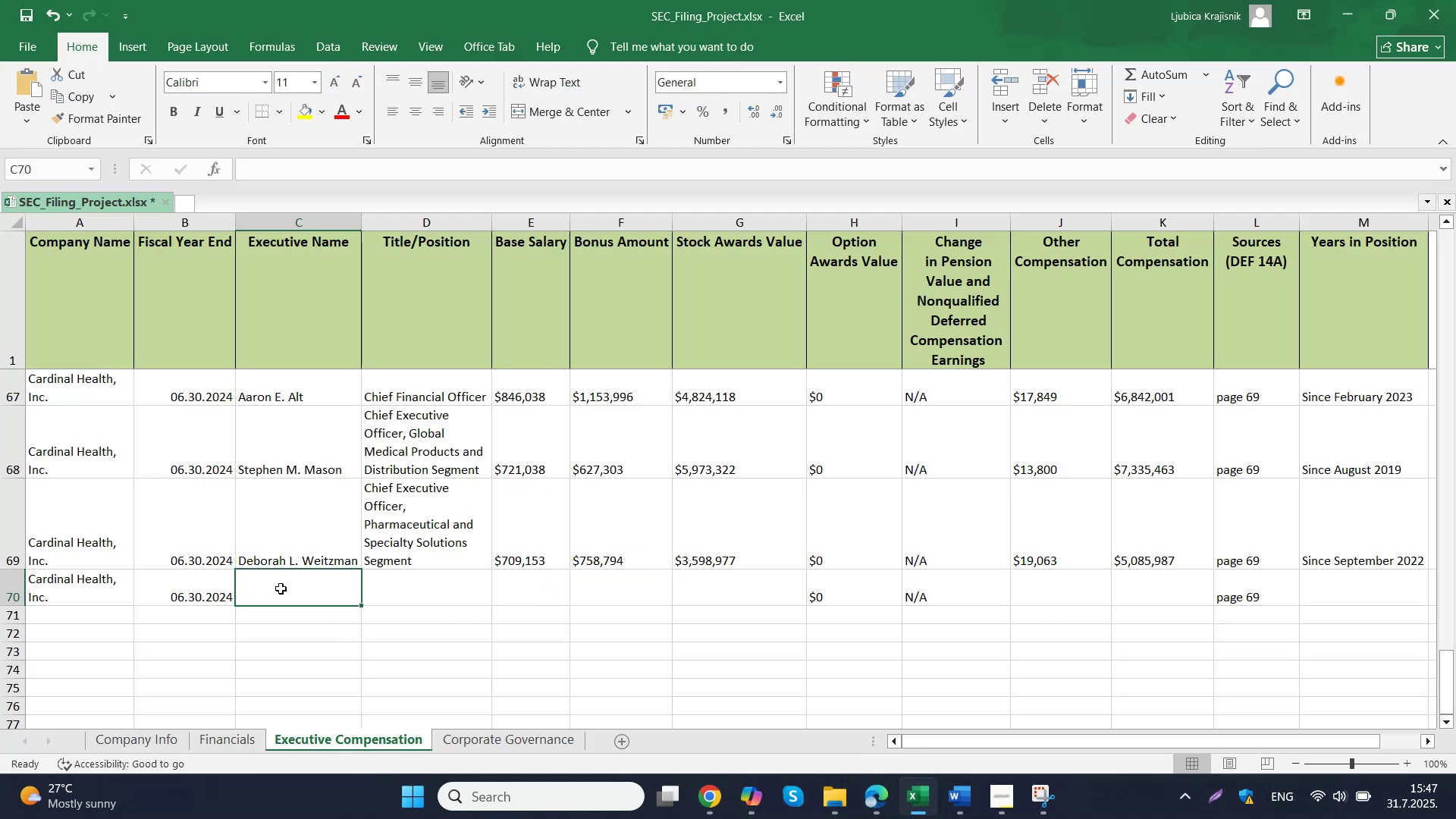 
key(Control+V)
 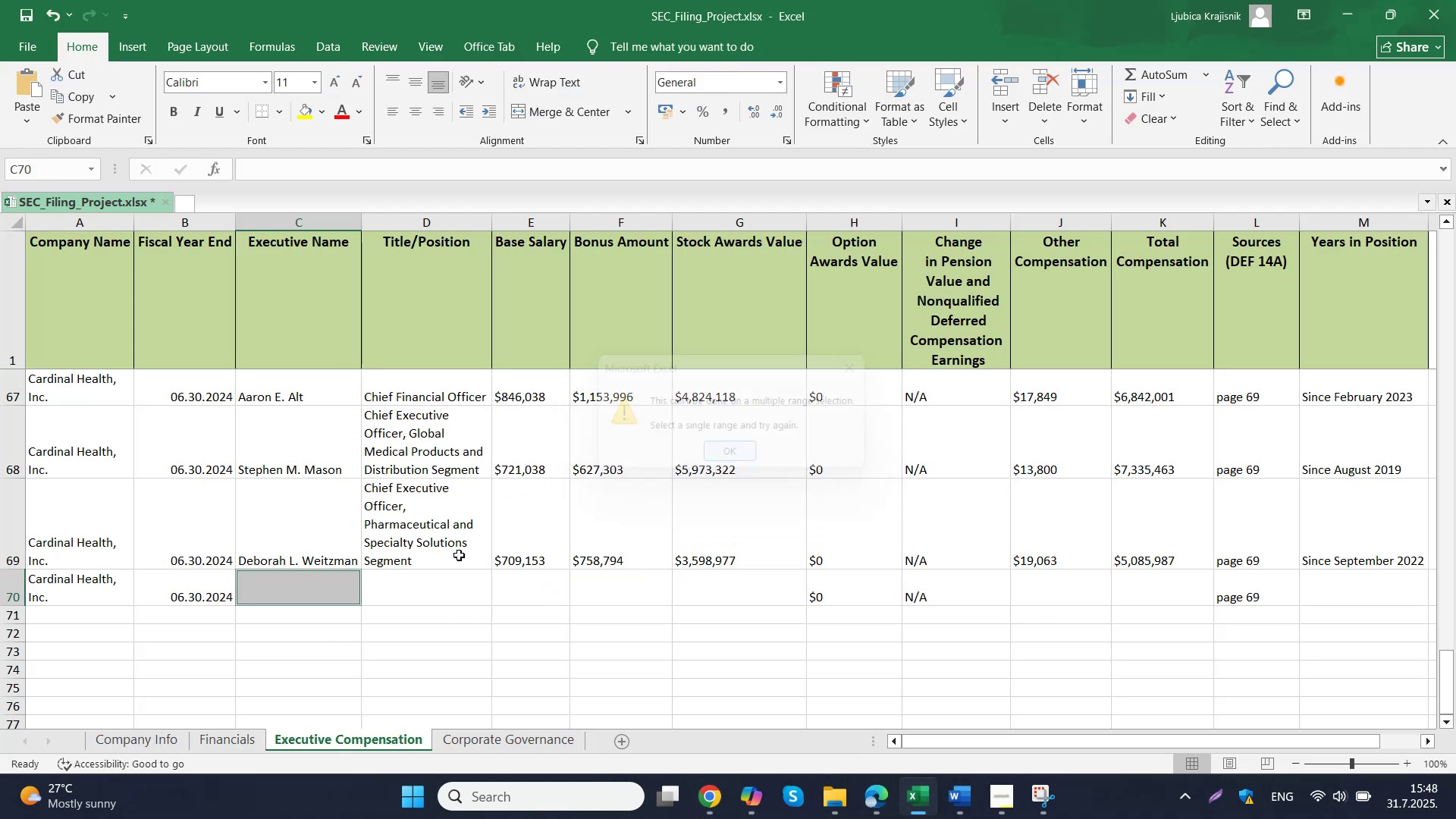 
double_click([310, 592])
 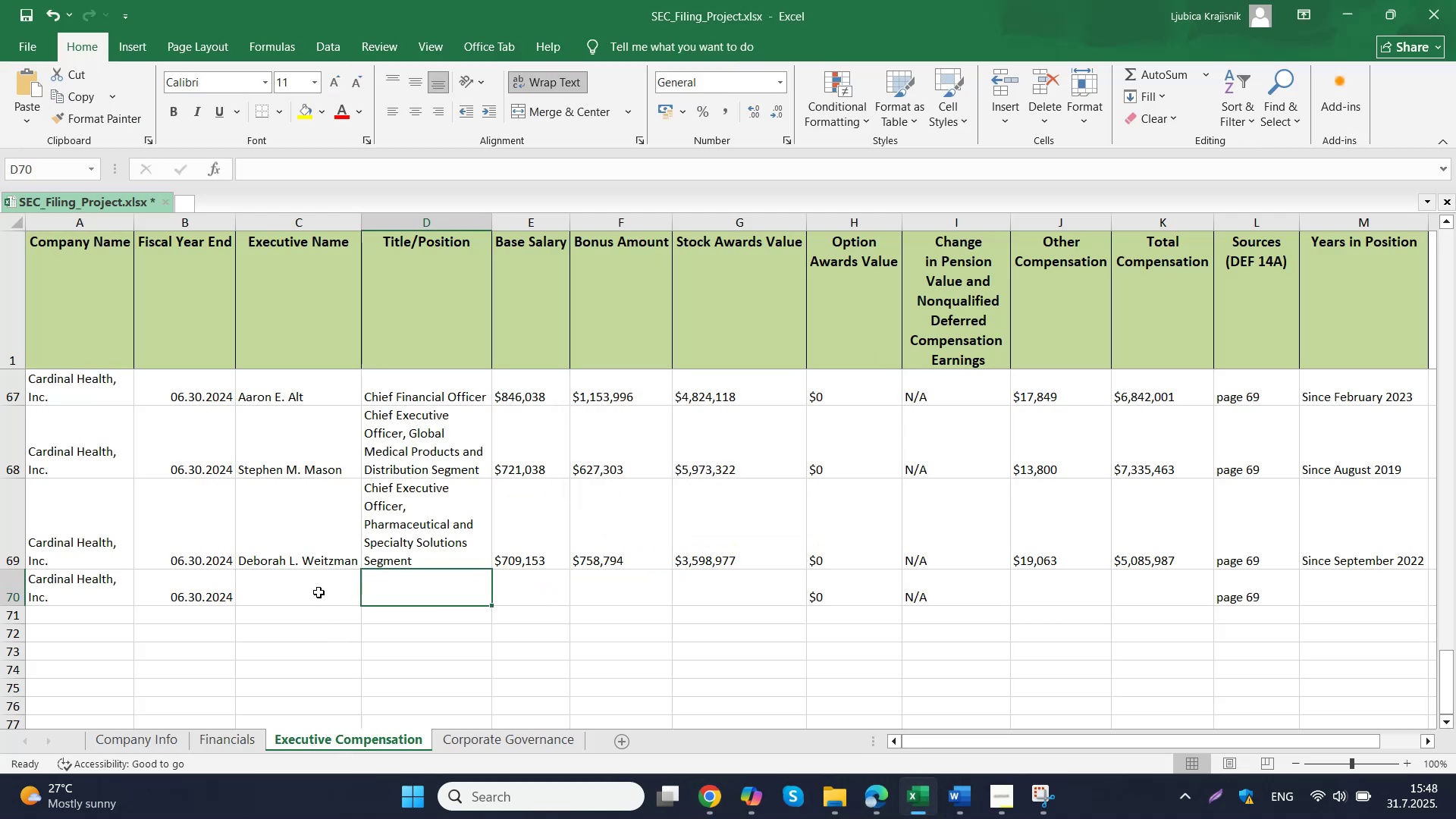 
triple_click([310, 592])
 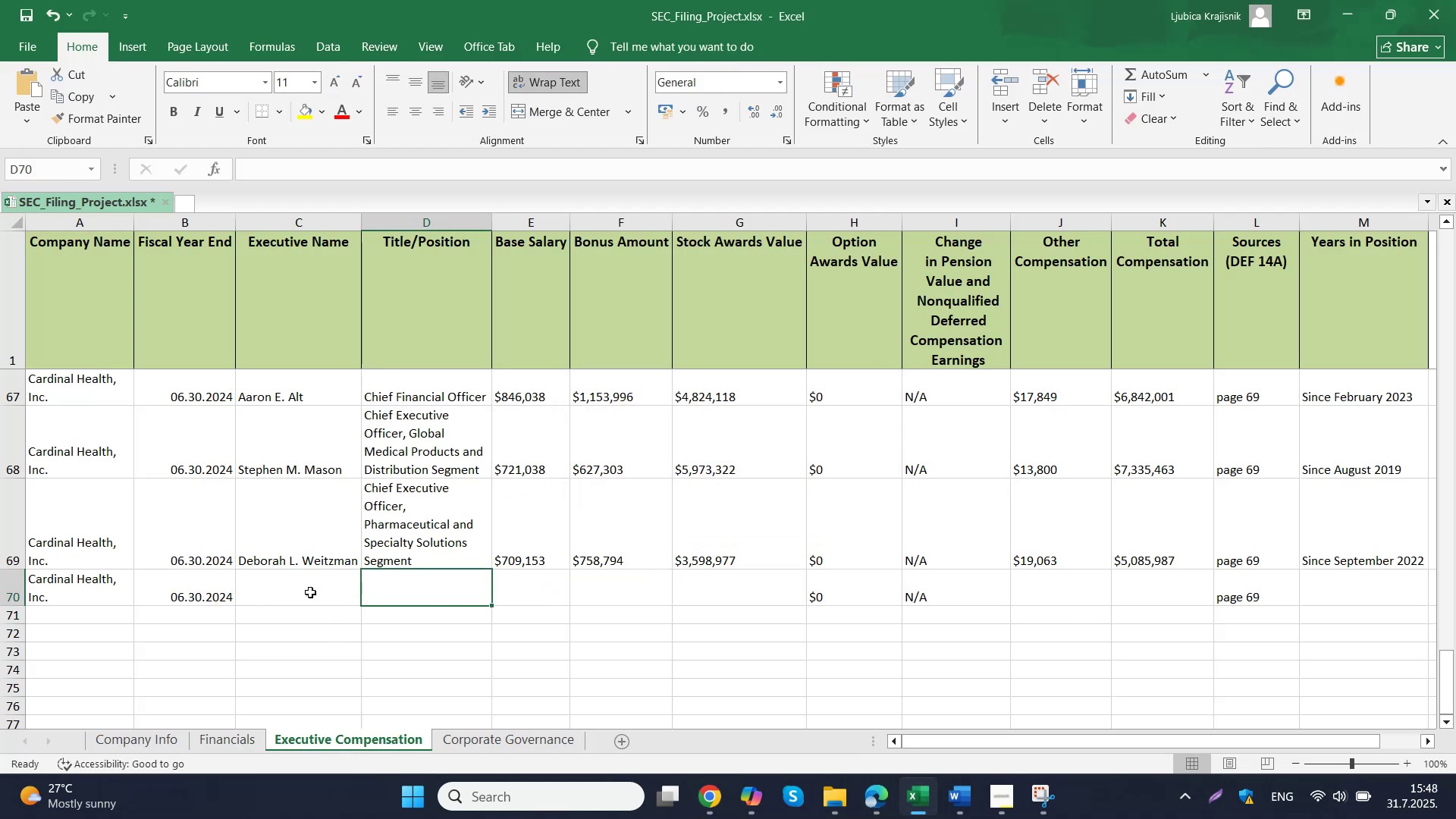 
key(Control+ControlLeft)
 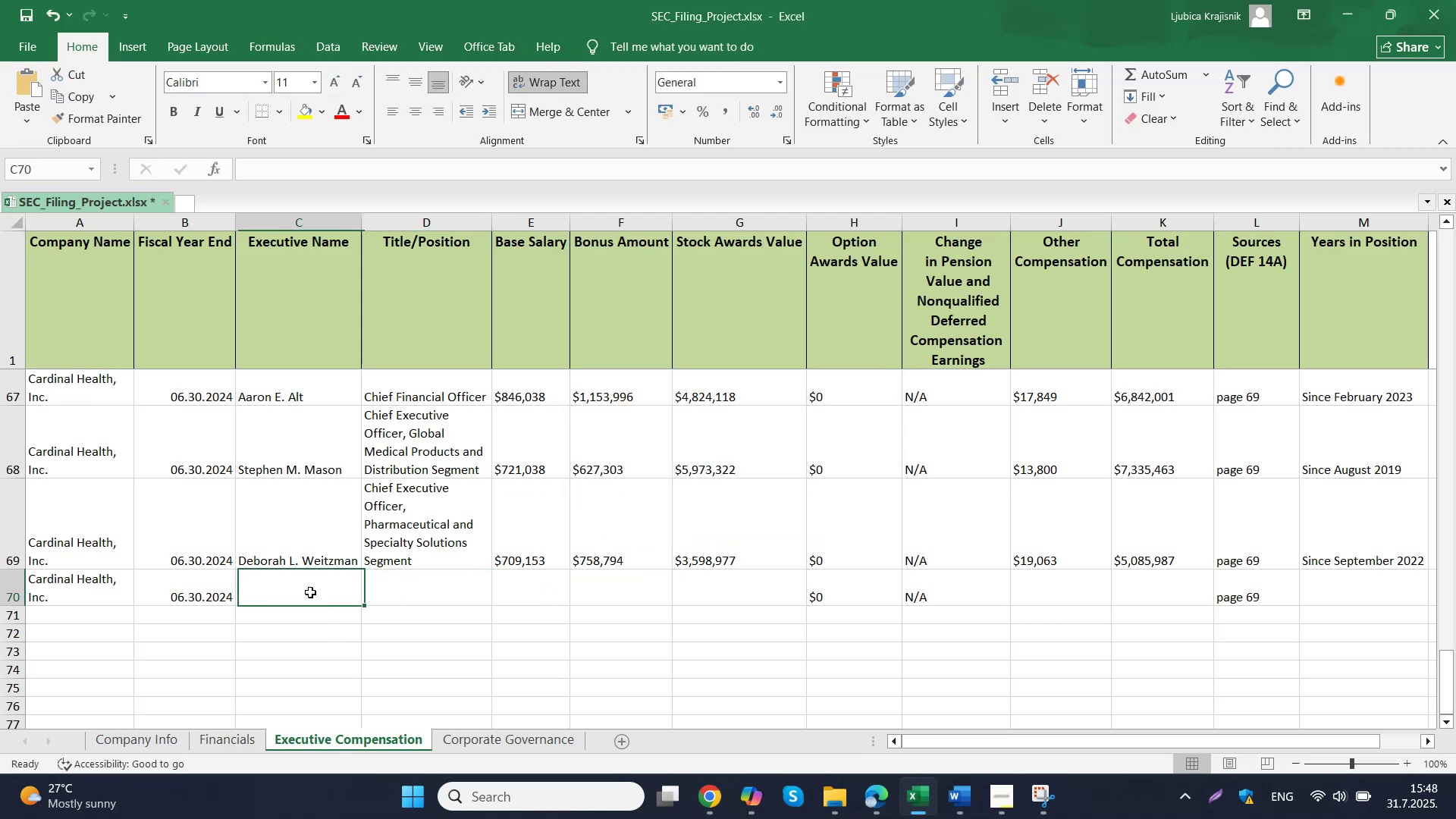 
key(Control+V)
 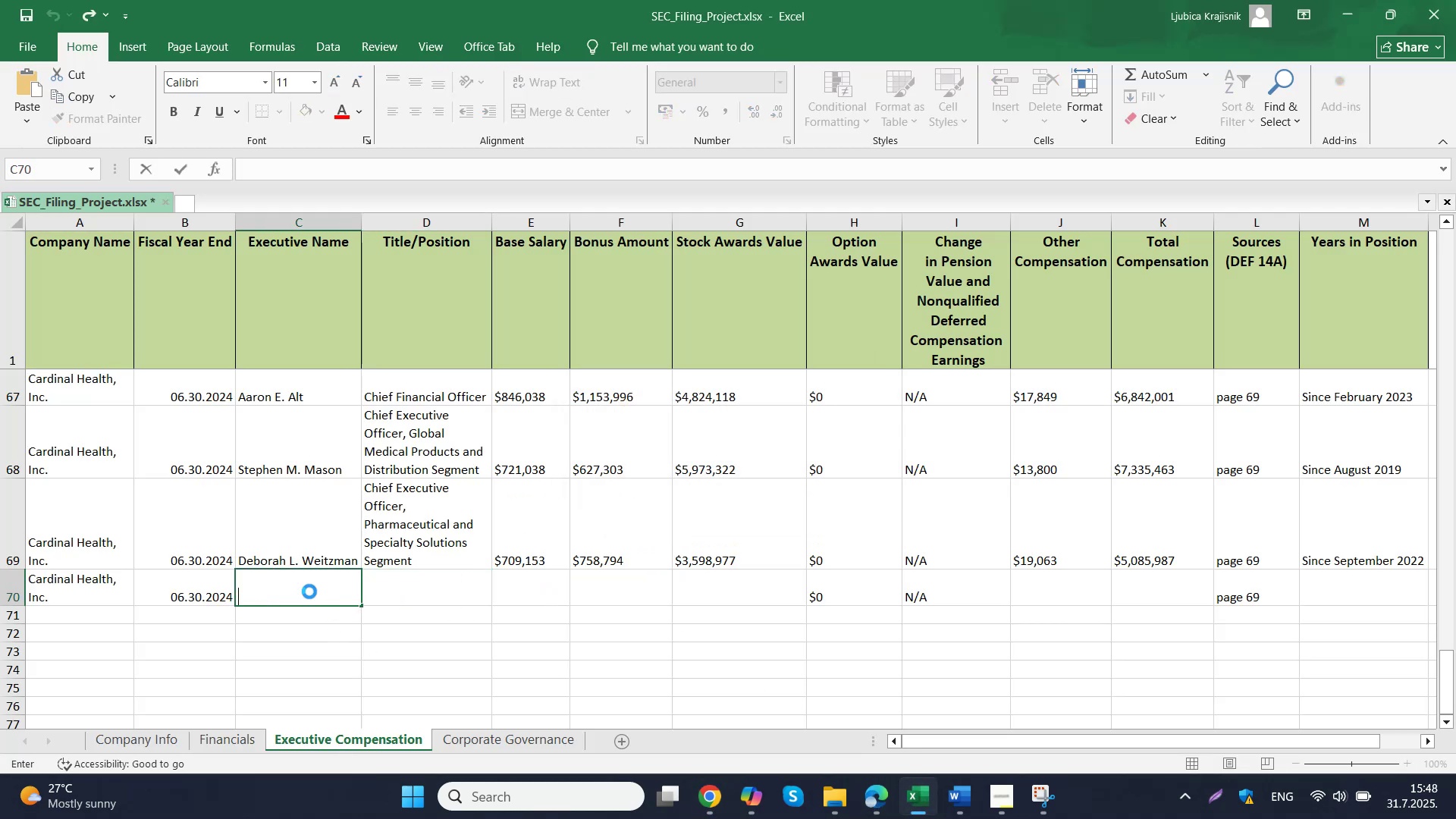 
left_click([436, 582])
 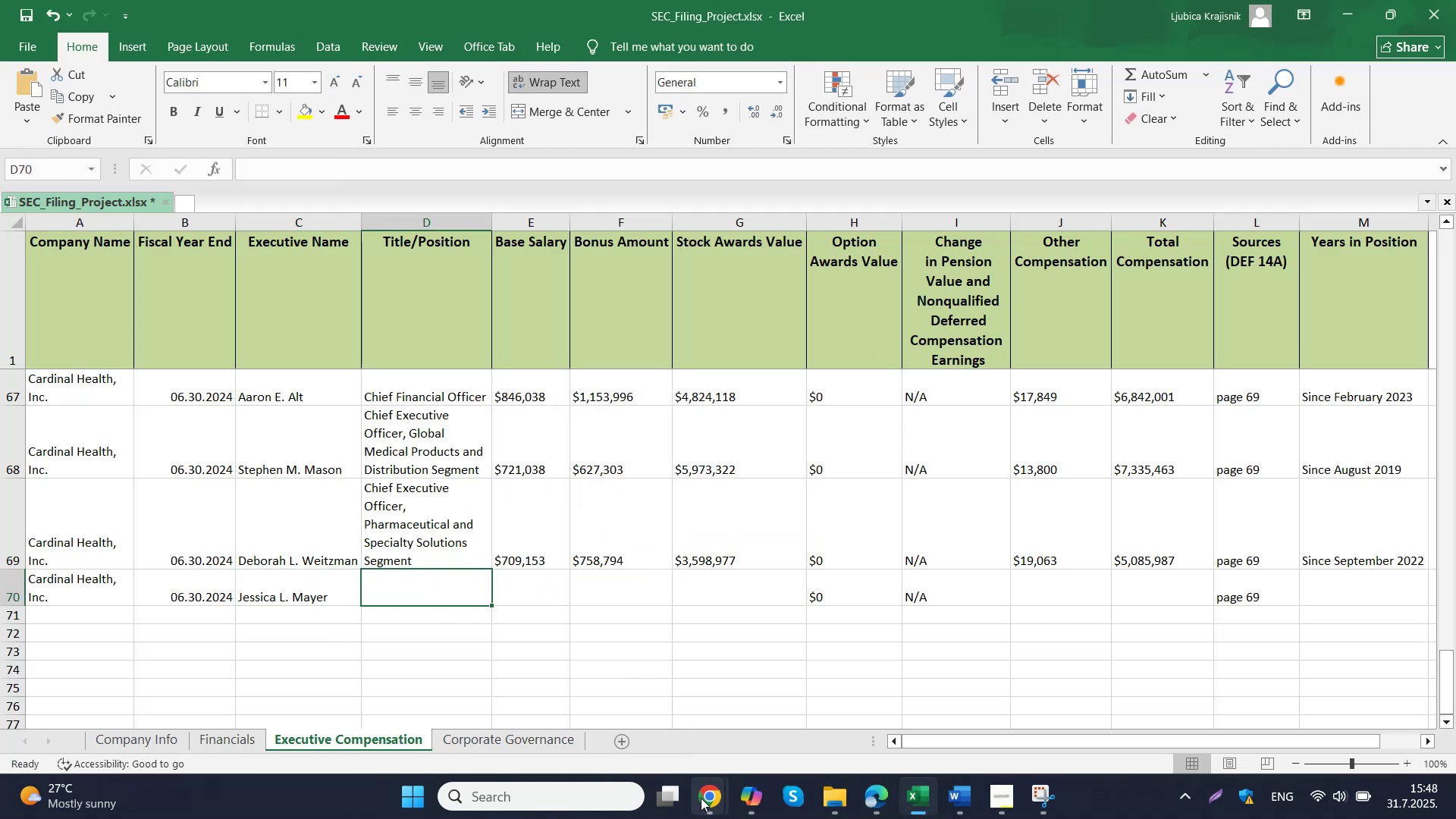 
left_click([619, 695])
 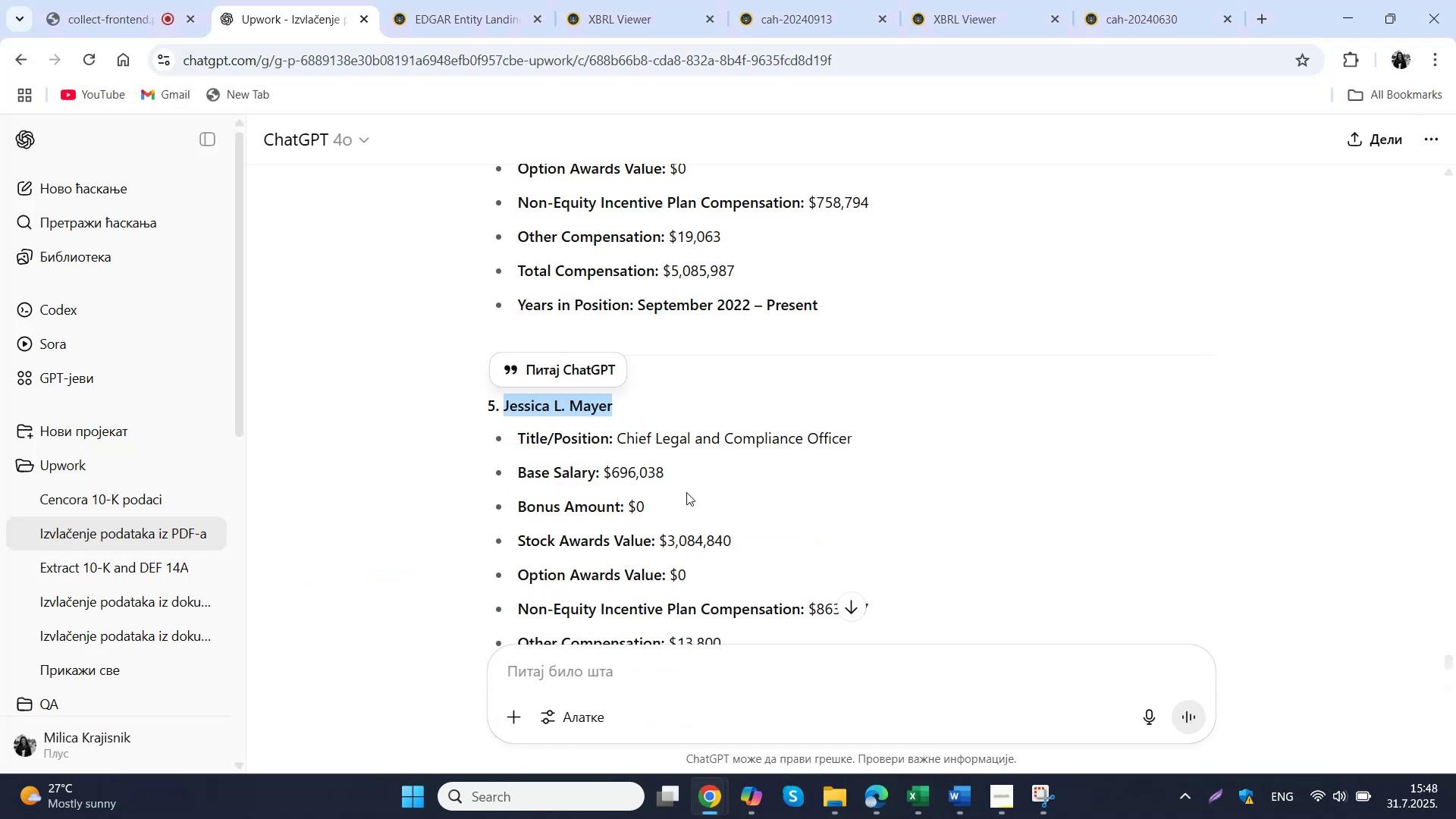 
left_click_drag(start_coordinate=[886, 437], to_coordinate=[617, 445])
 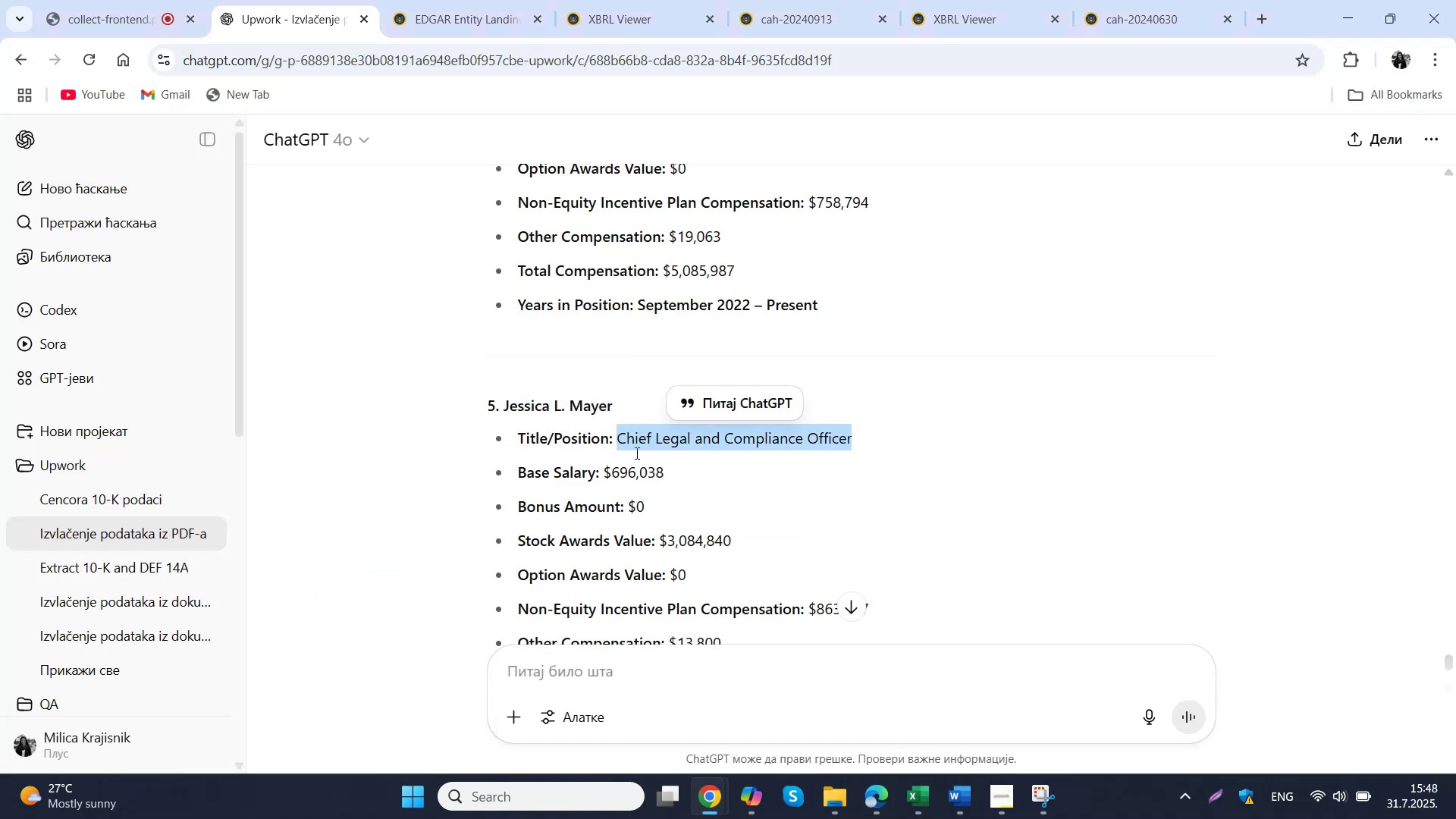 
key(Control+ControlLeft)
 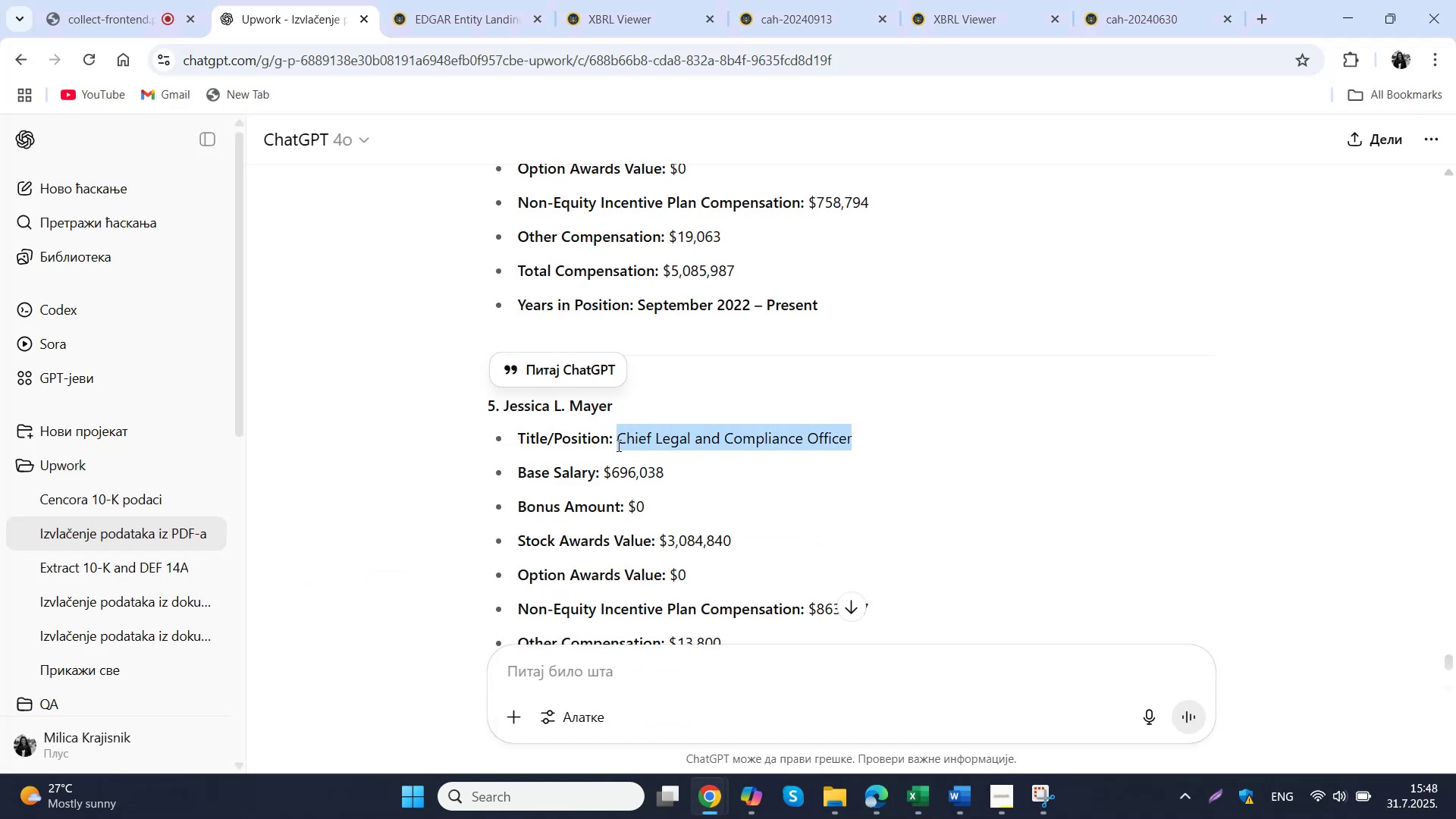 
key(Control+C)
 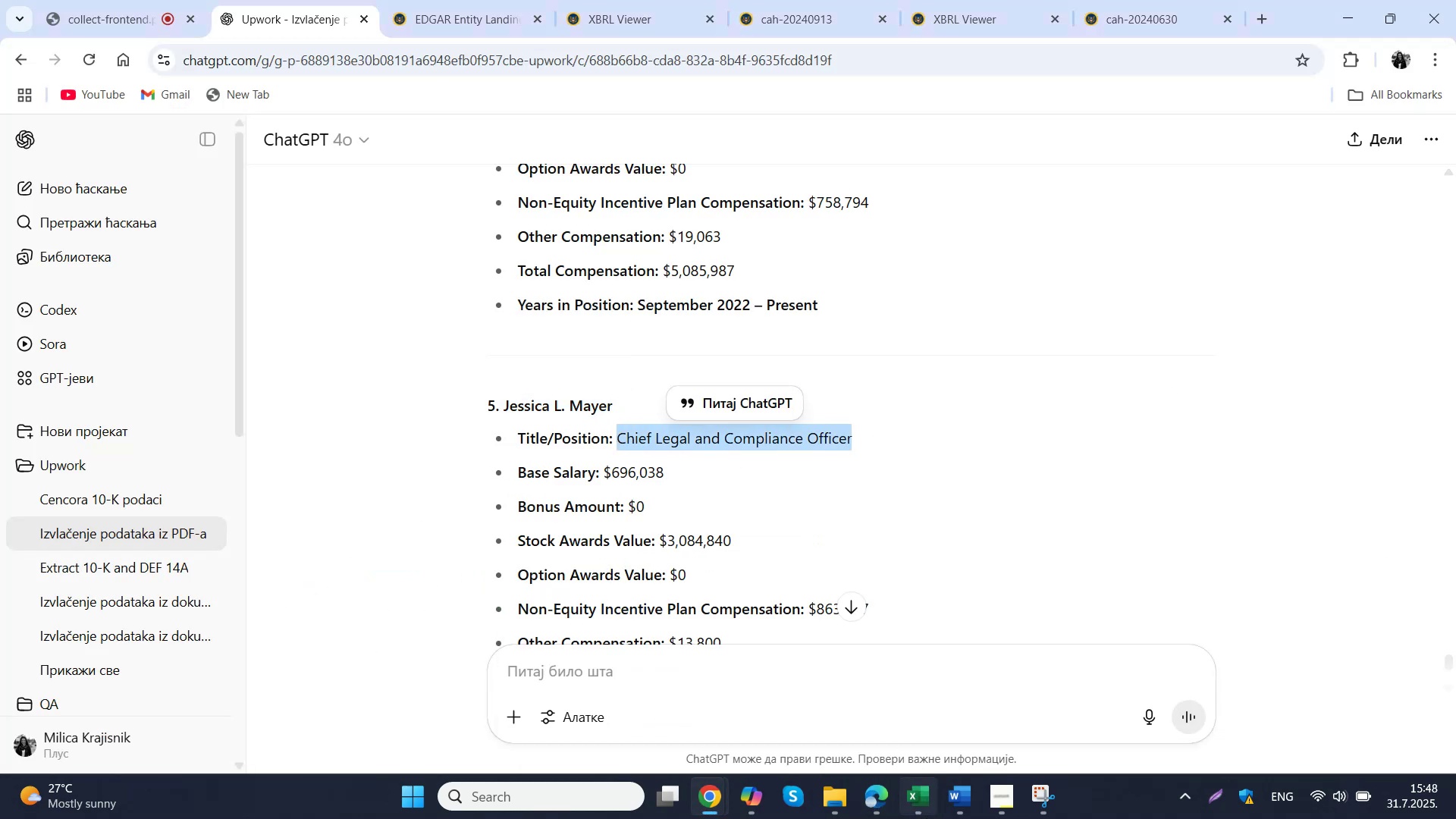 
left_click([923, 795])
 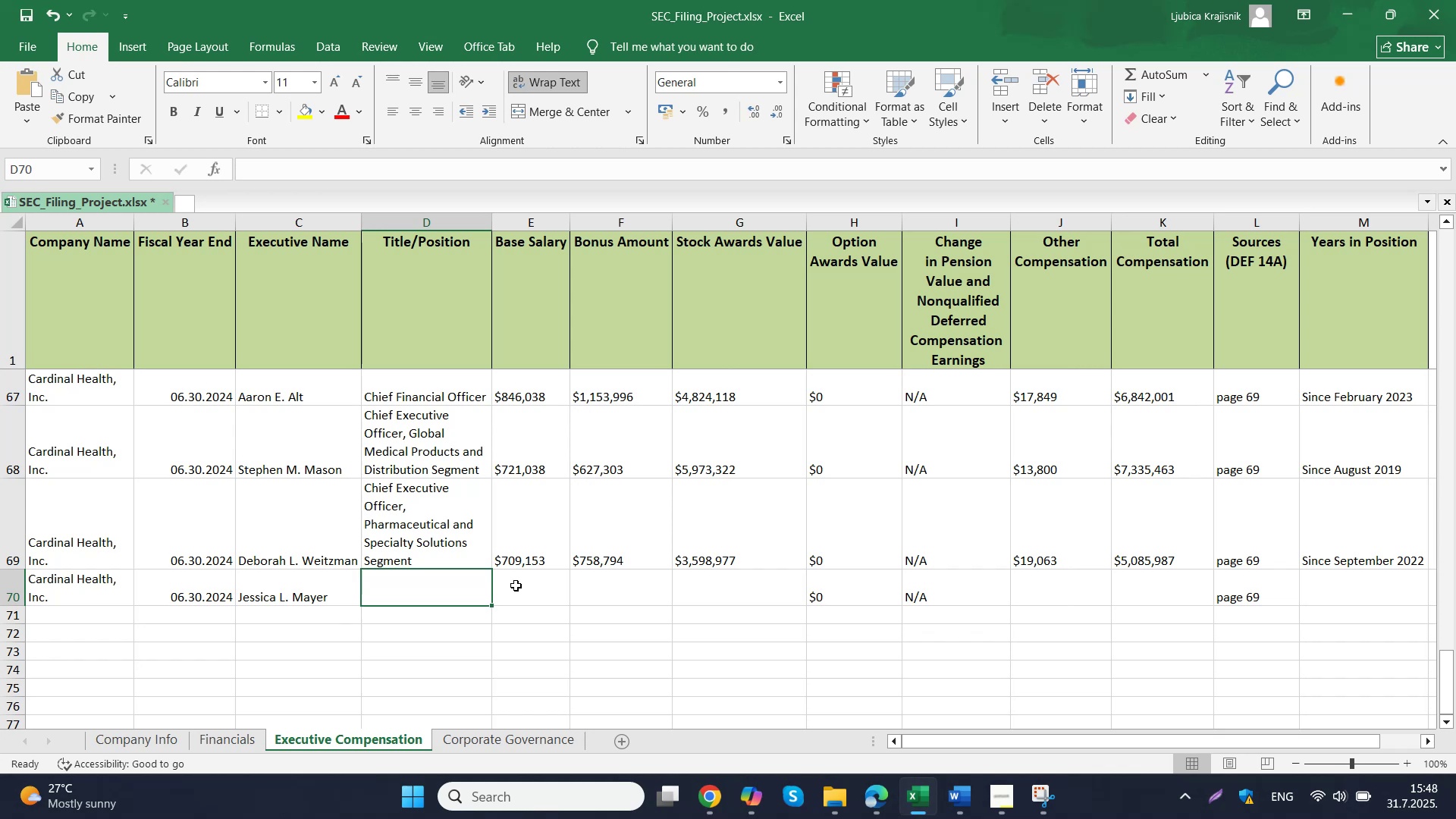 
double_click([448, 588])
 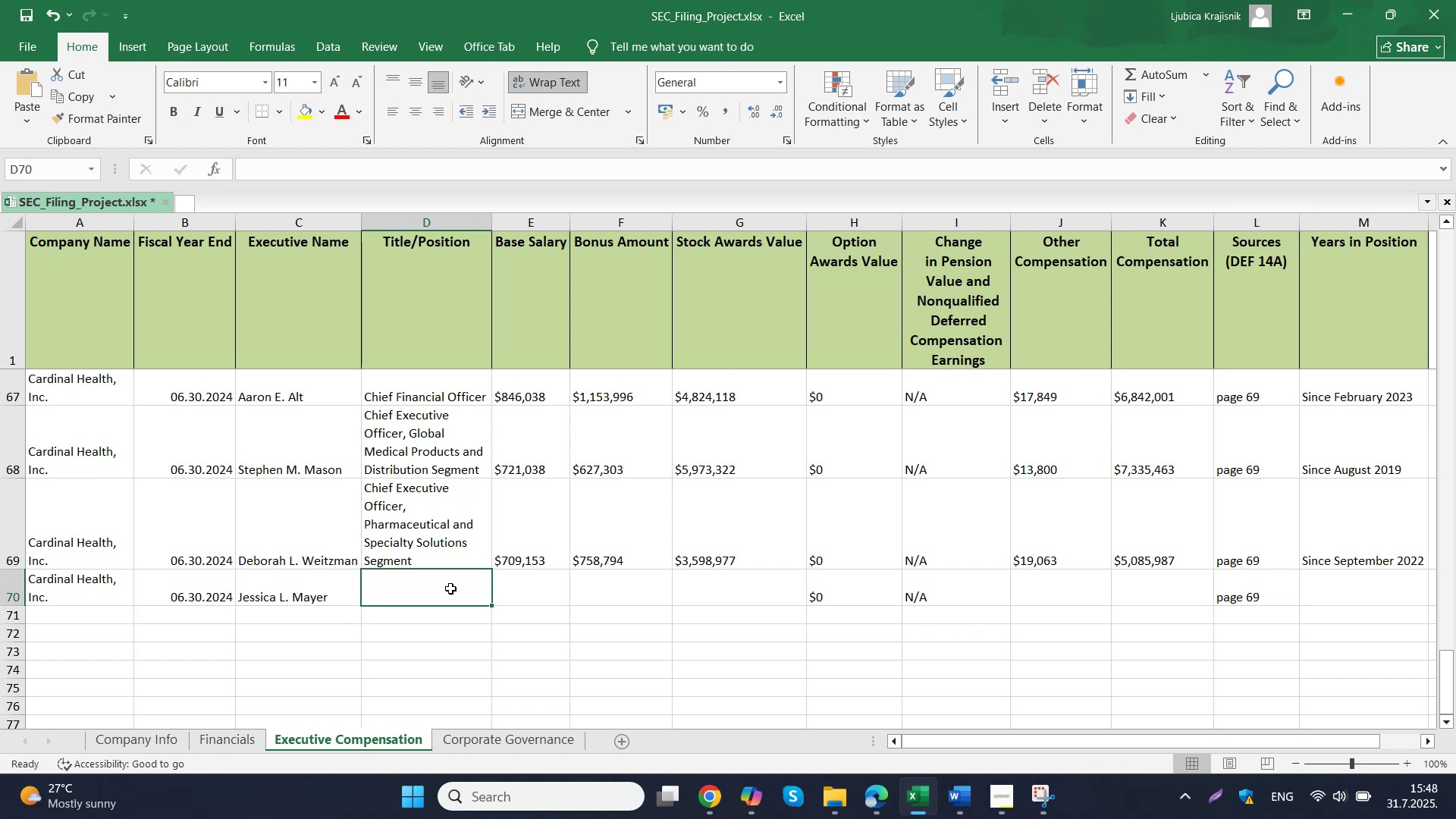 
key(Control+ControlLeft)
 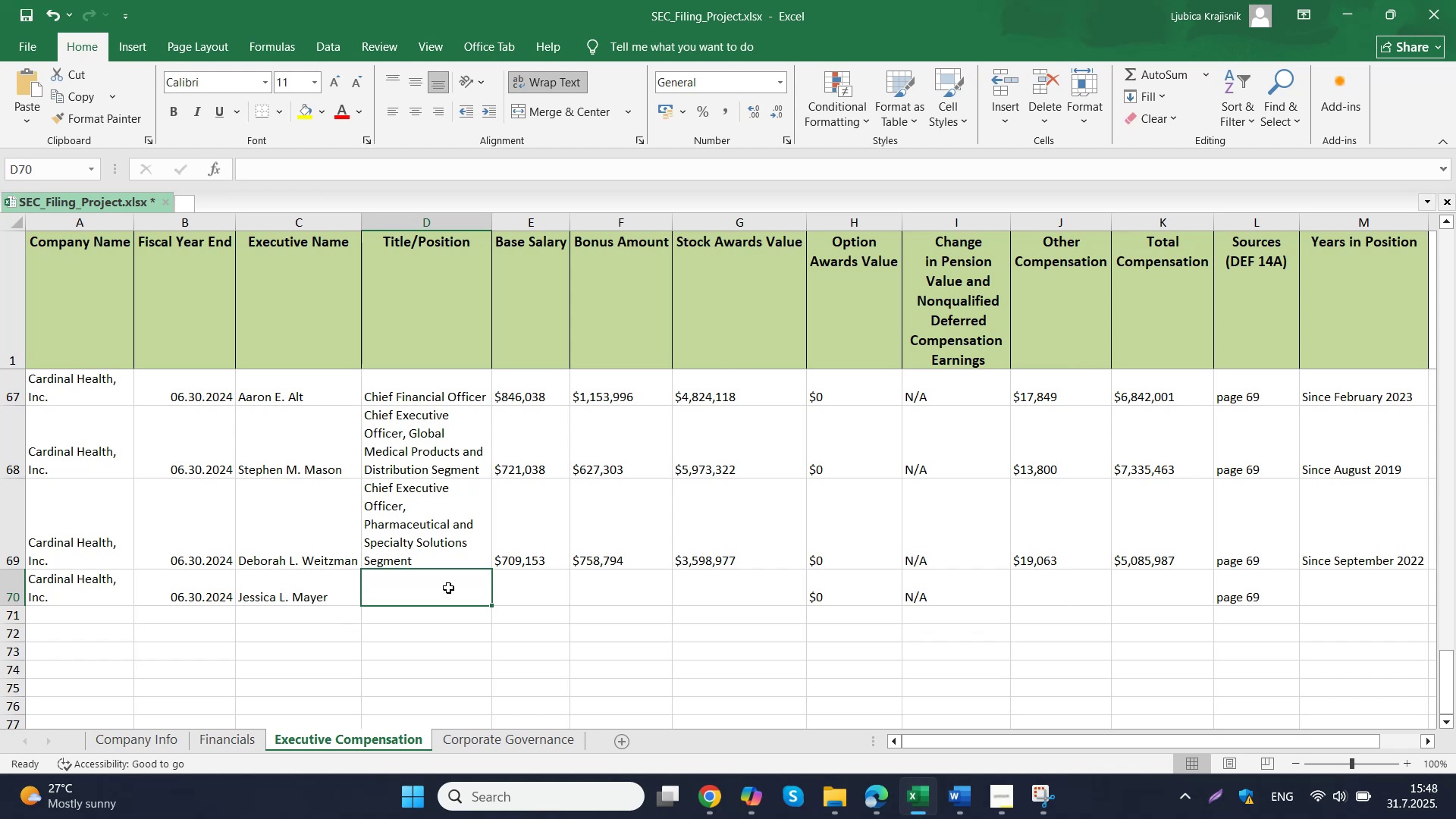 
key(Control+V)
 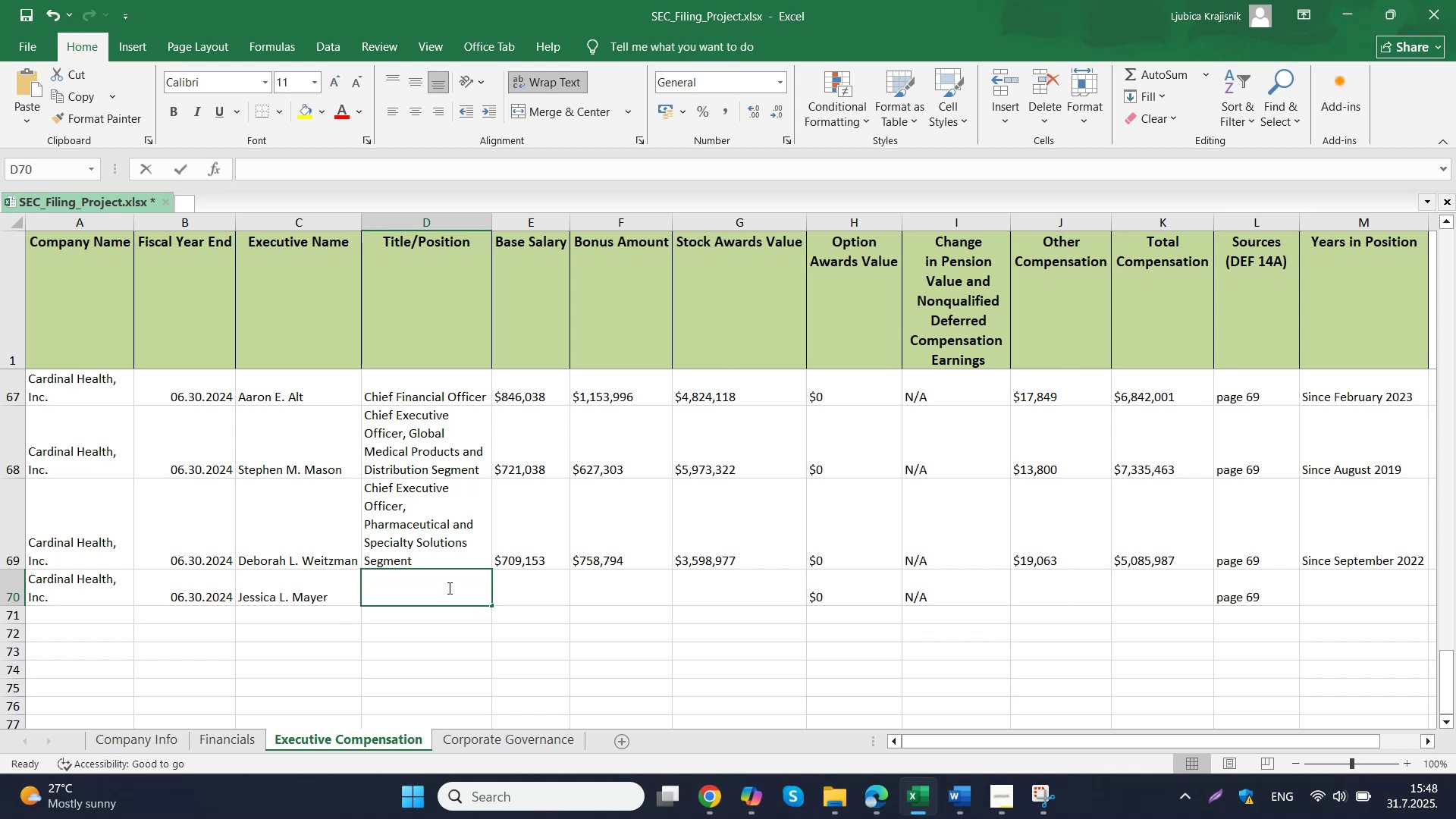 
triple_click([567, 598])
 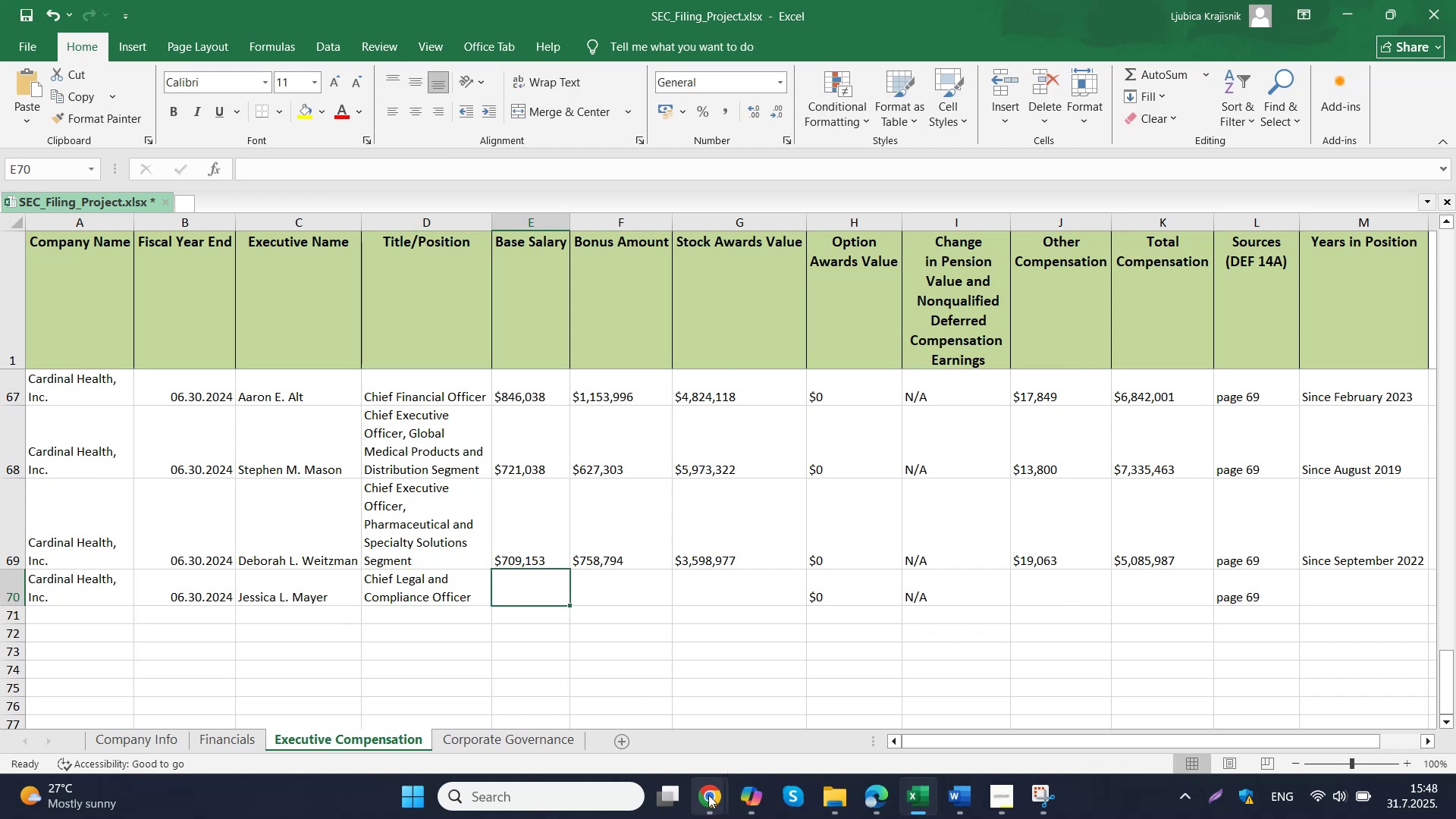 
left_click([657, 721])
 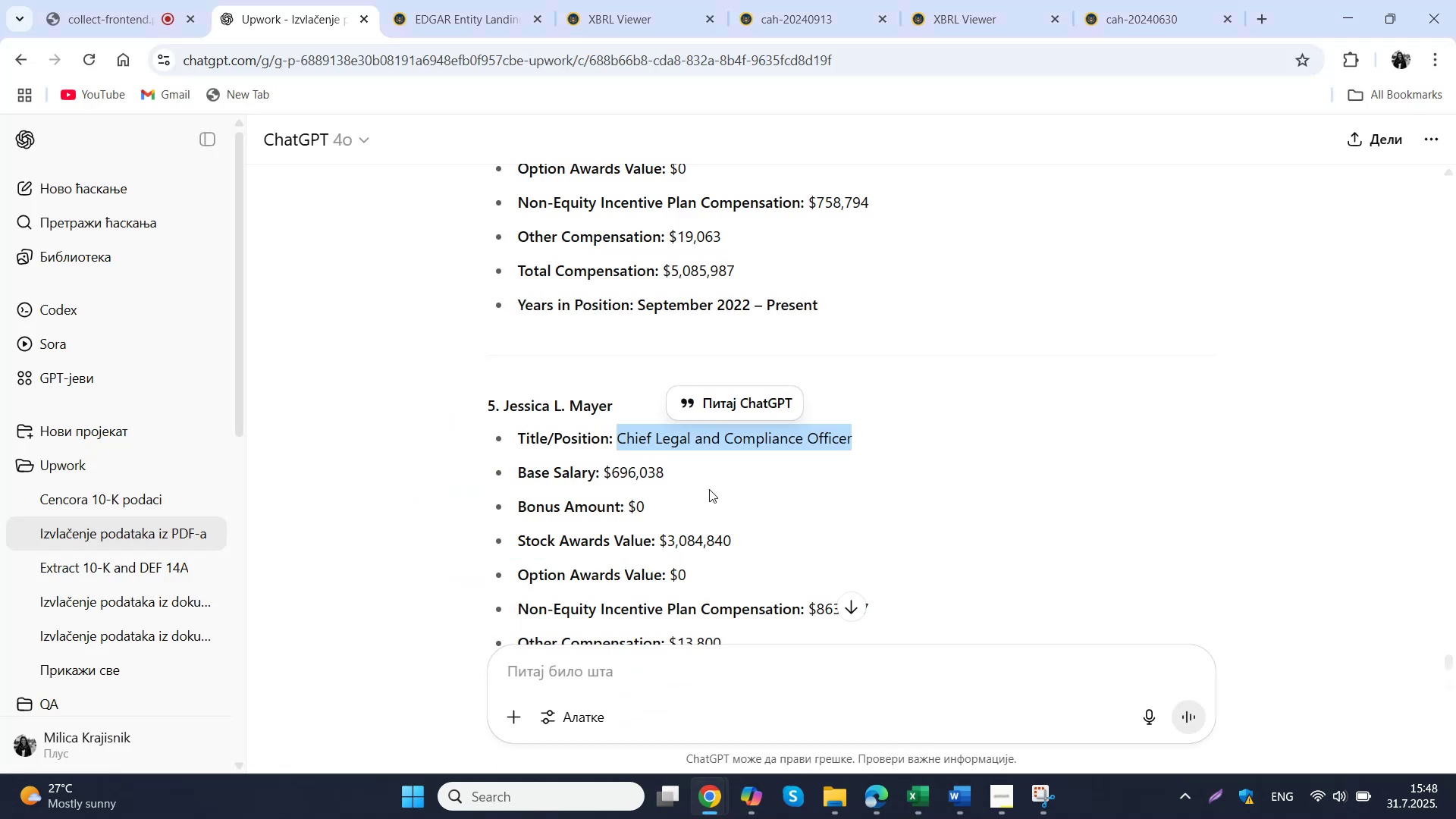 
left_click_drag(start_coordinate=[696, 472], to_coordinate=[606, 474])
 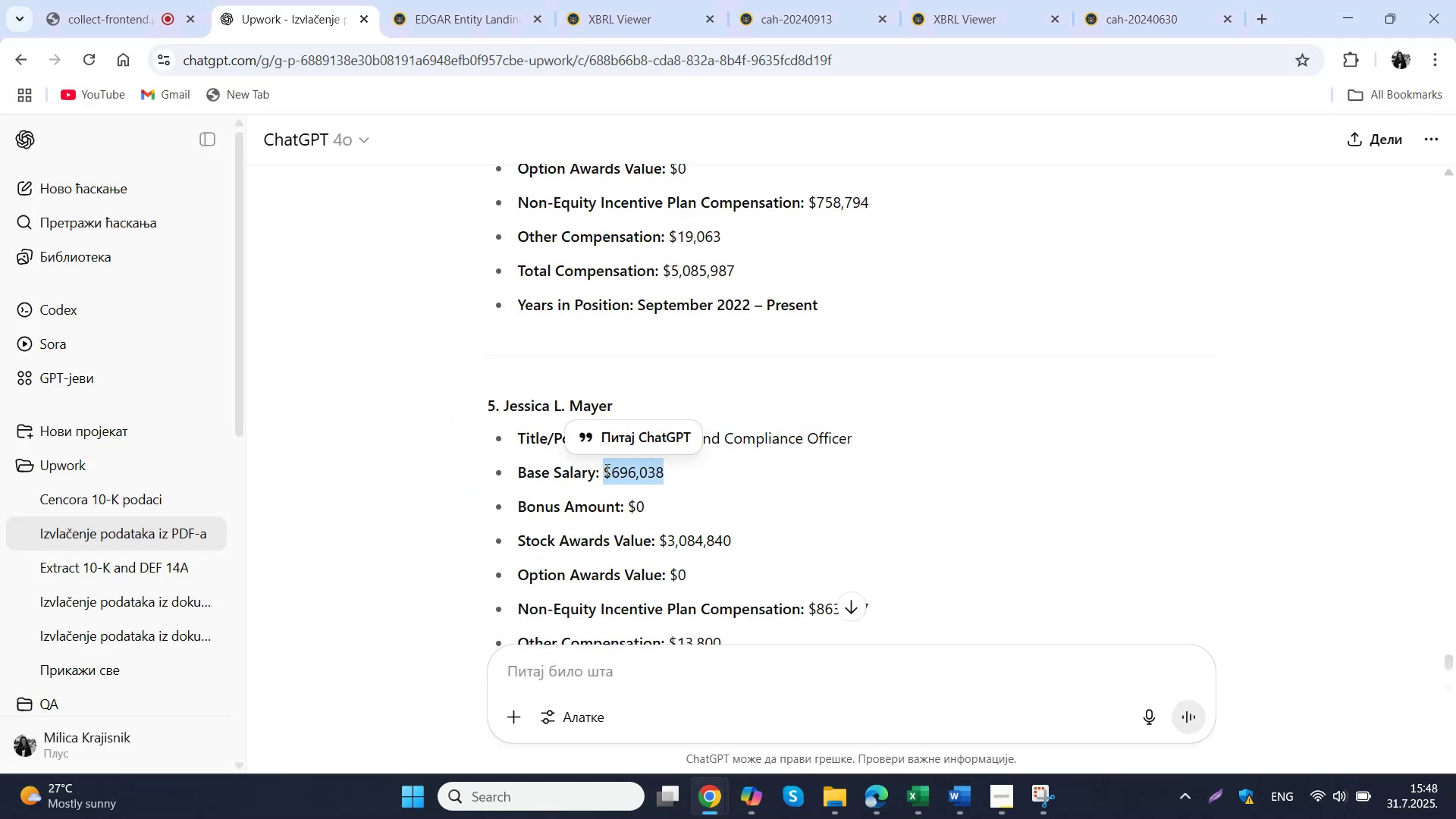 
key(Control+ControlLeft)
 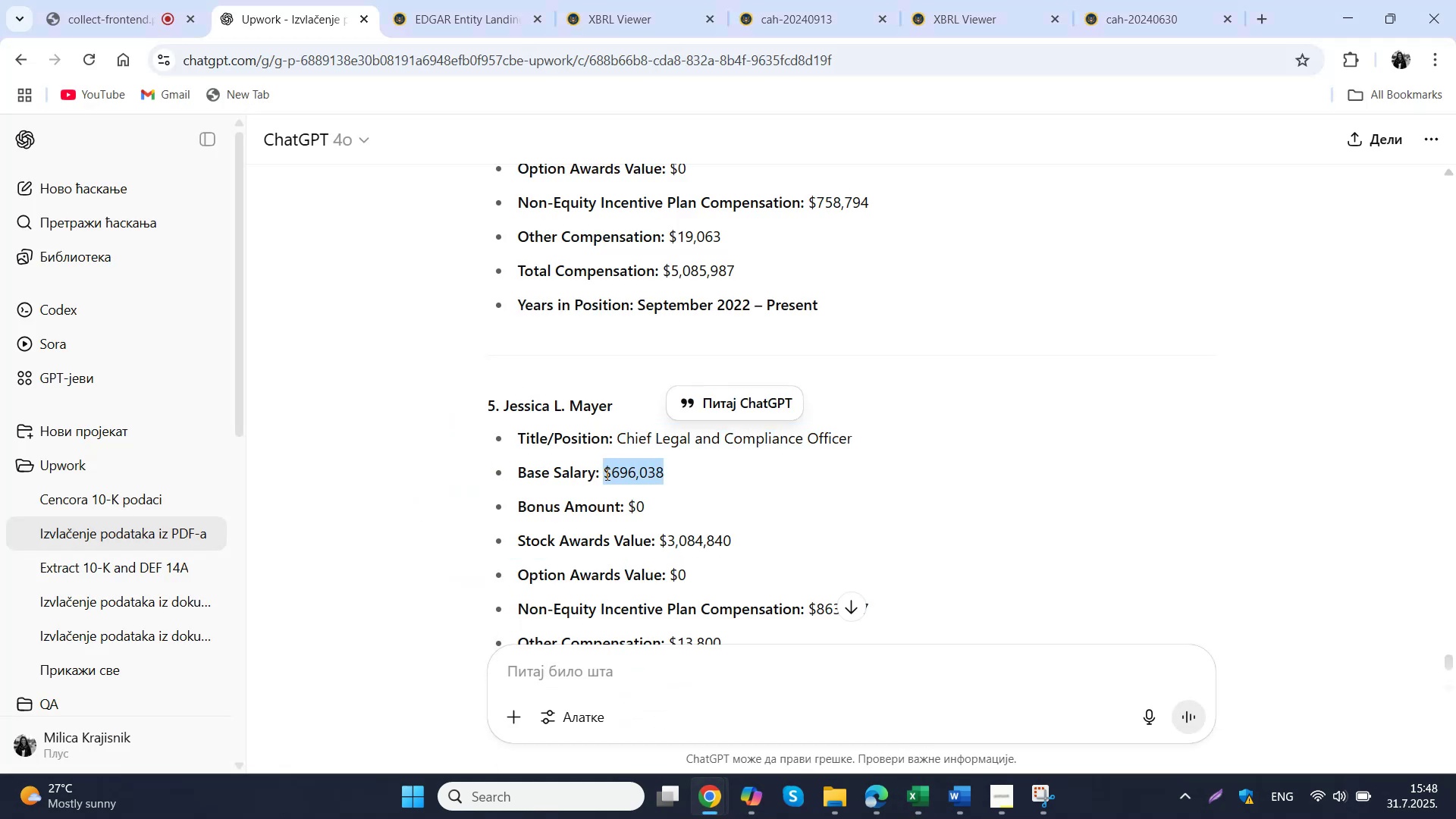 
key(Control+C)
 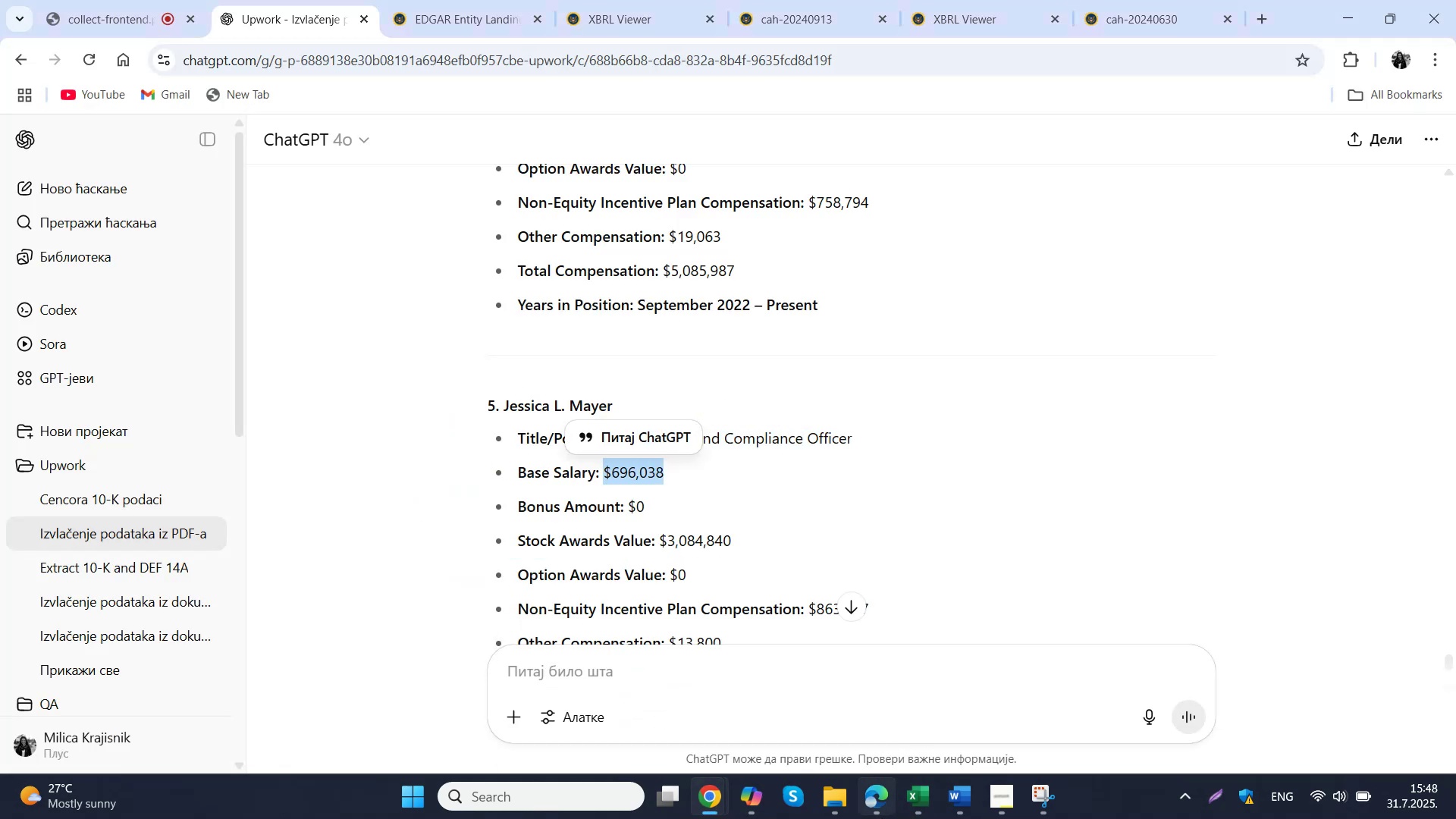 
left_click([911, 799])
 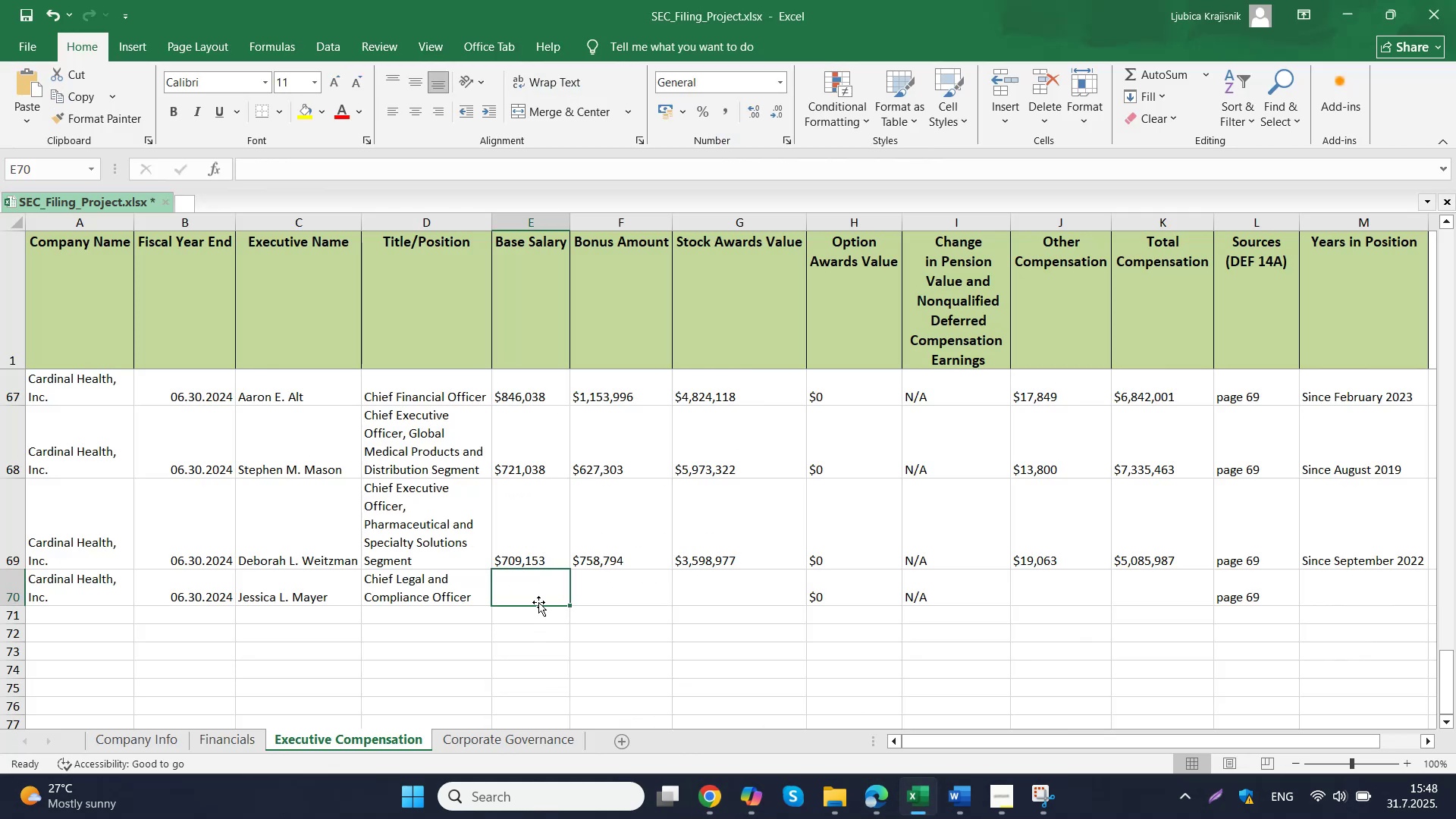 
double_click([545, 592])
 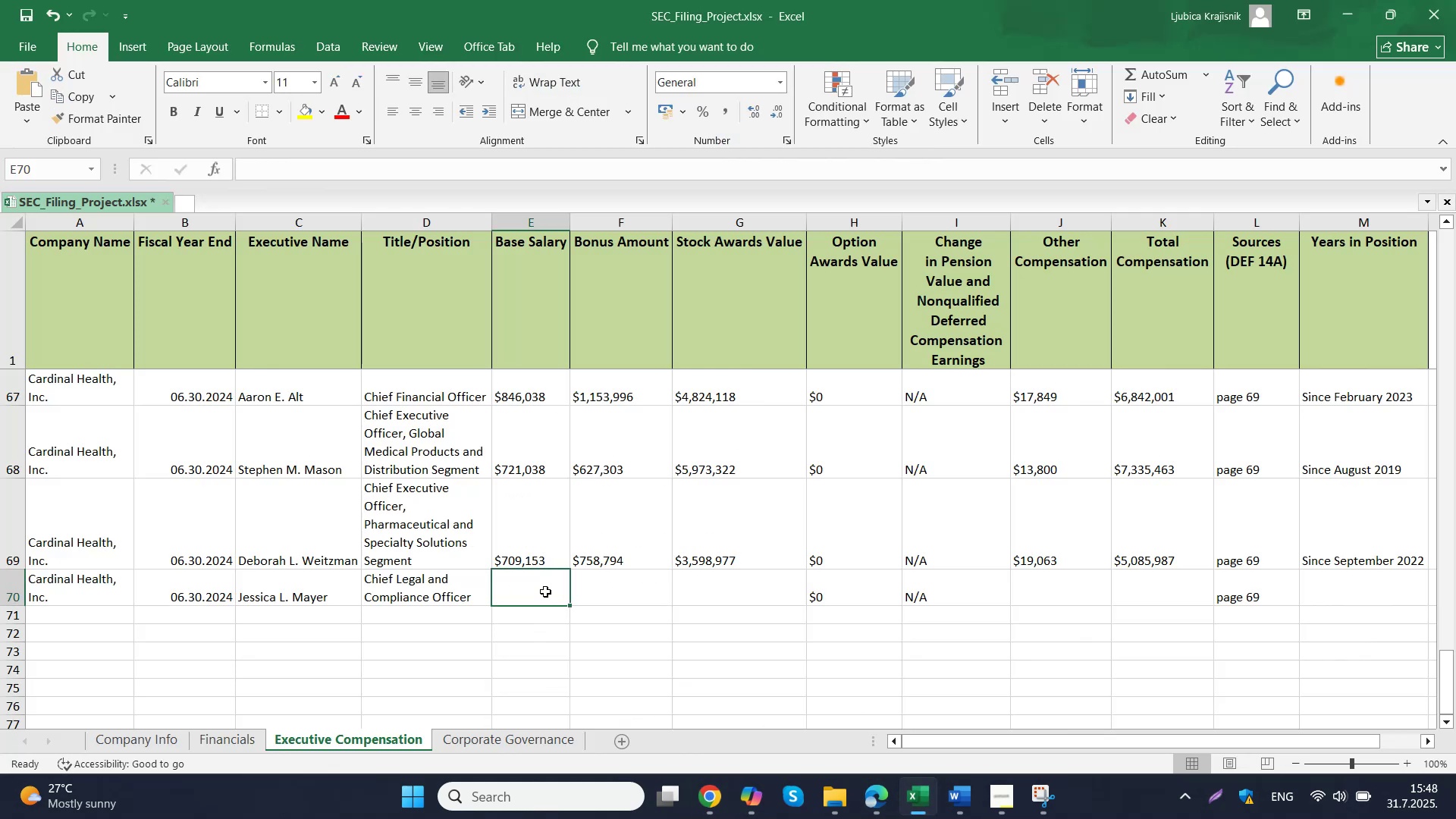 
key(Control+ControlLeft)
 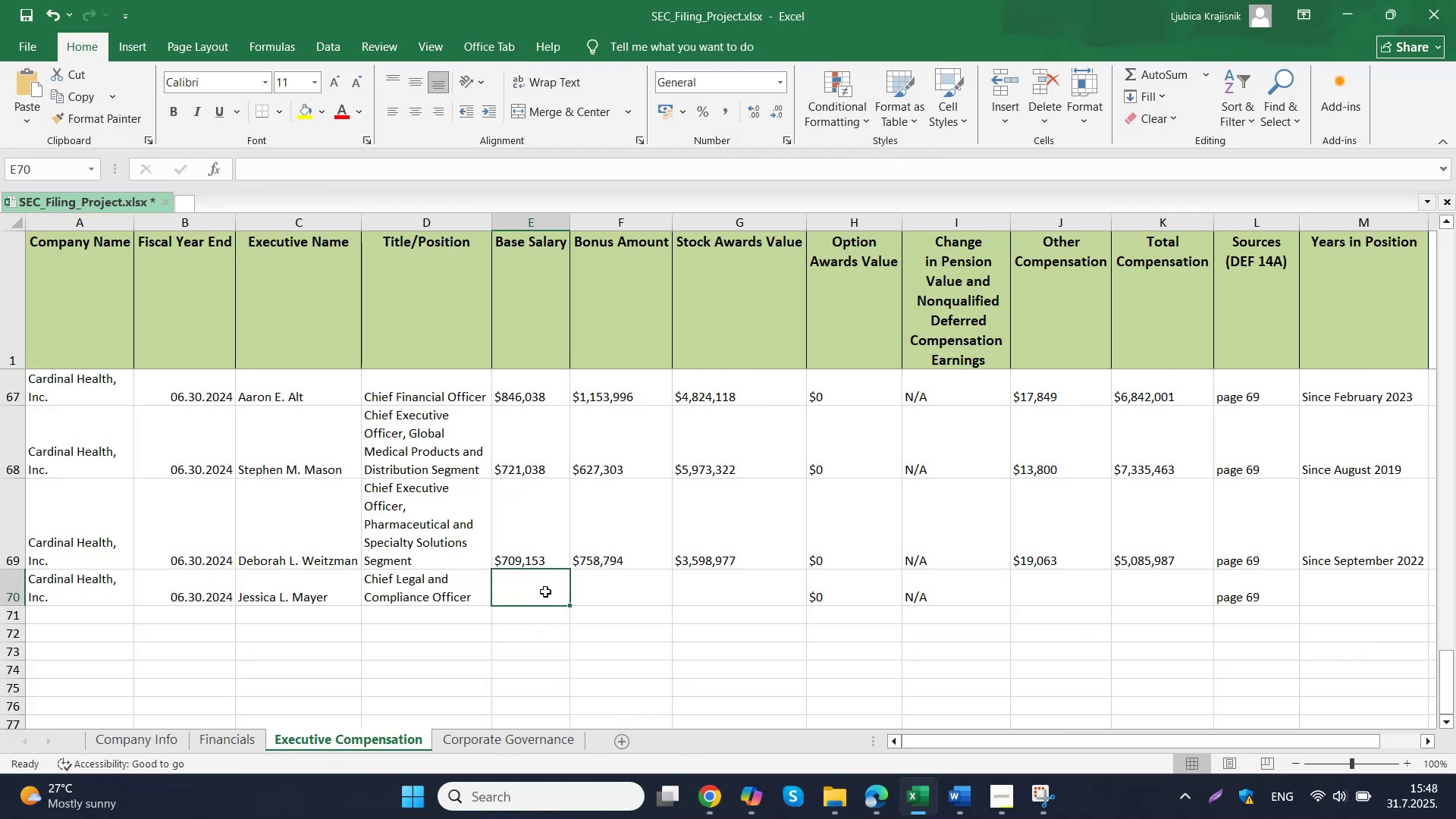 
key(Control+V)
 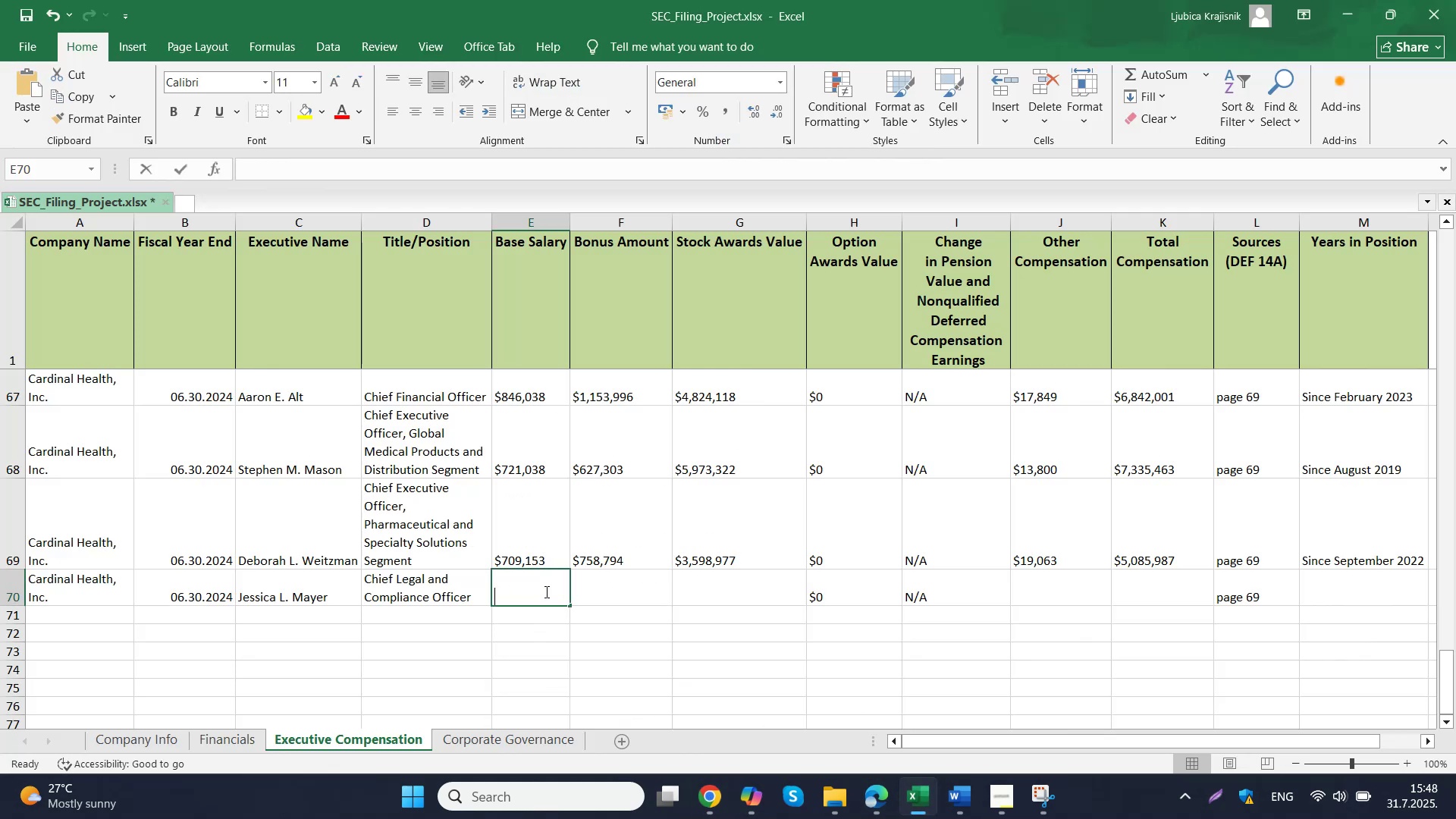 
triple_click([613, 589])
 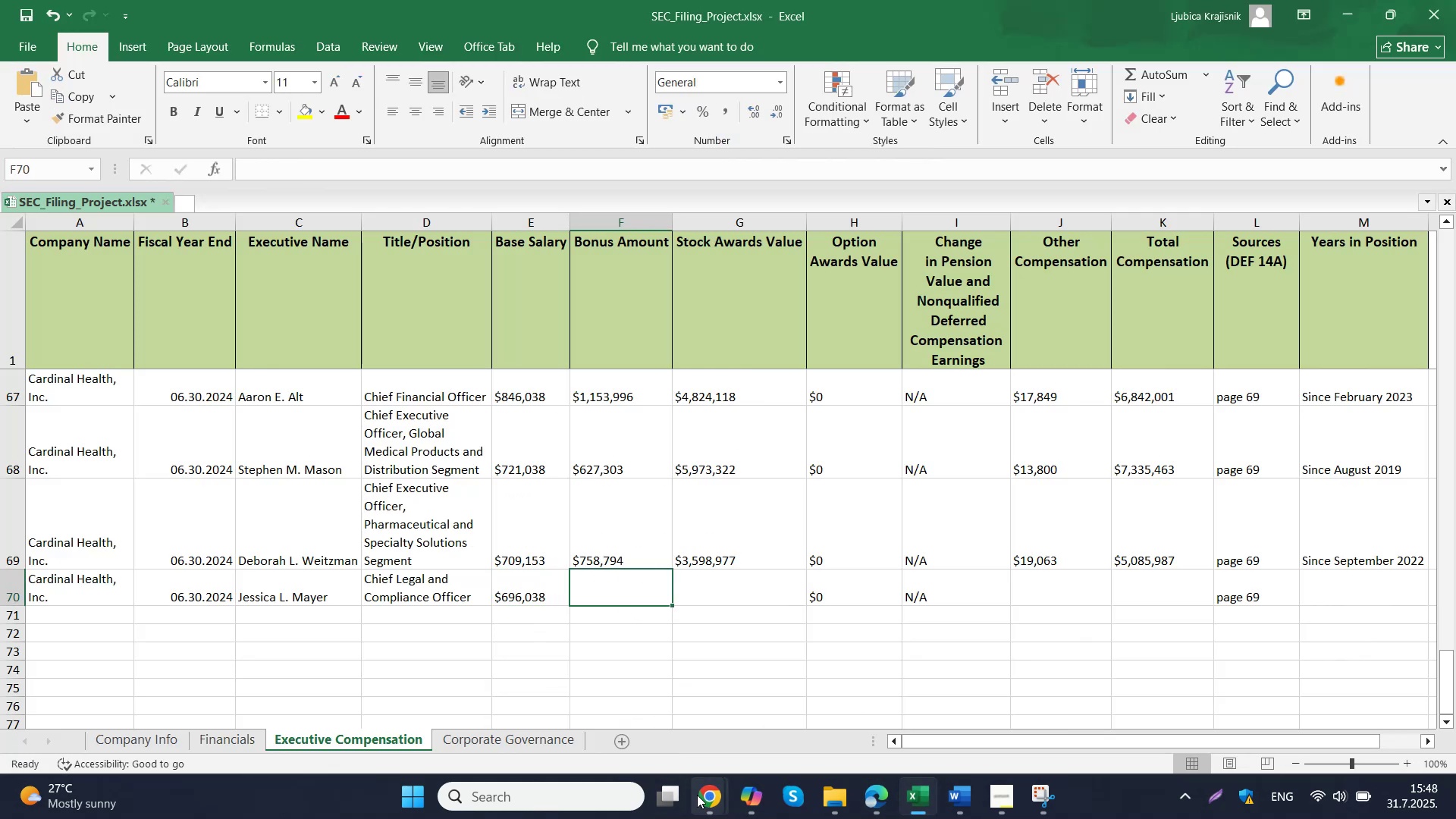 
left_click([616, 708])
 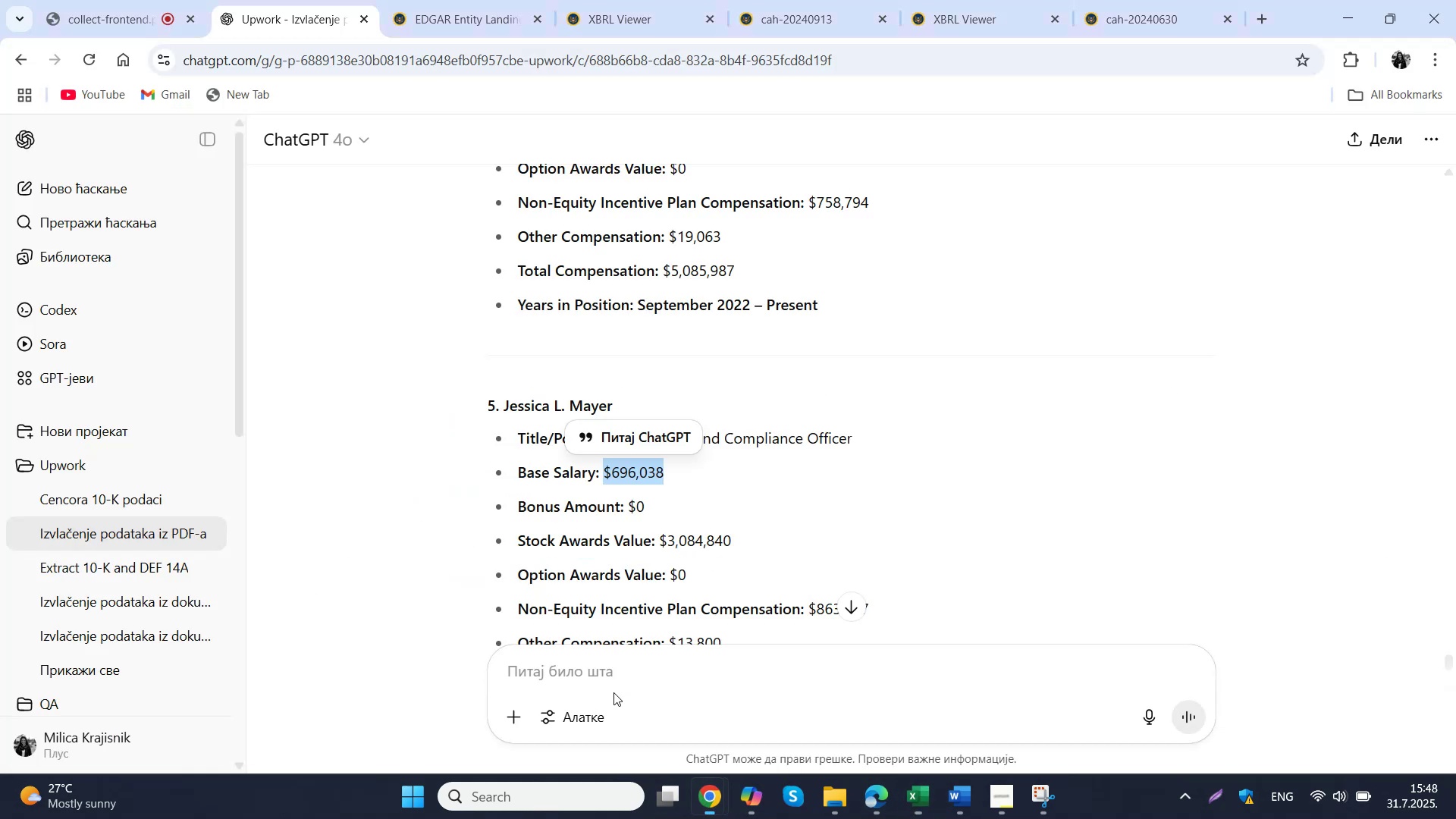 
scroll: coordinate [873, 468], scroll_direction: down, amount: 2.0
 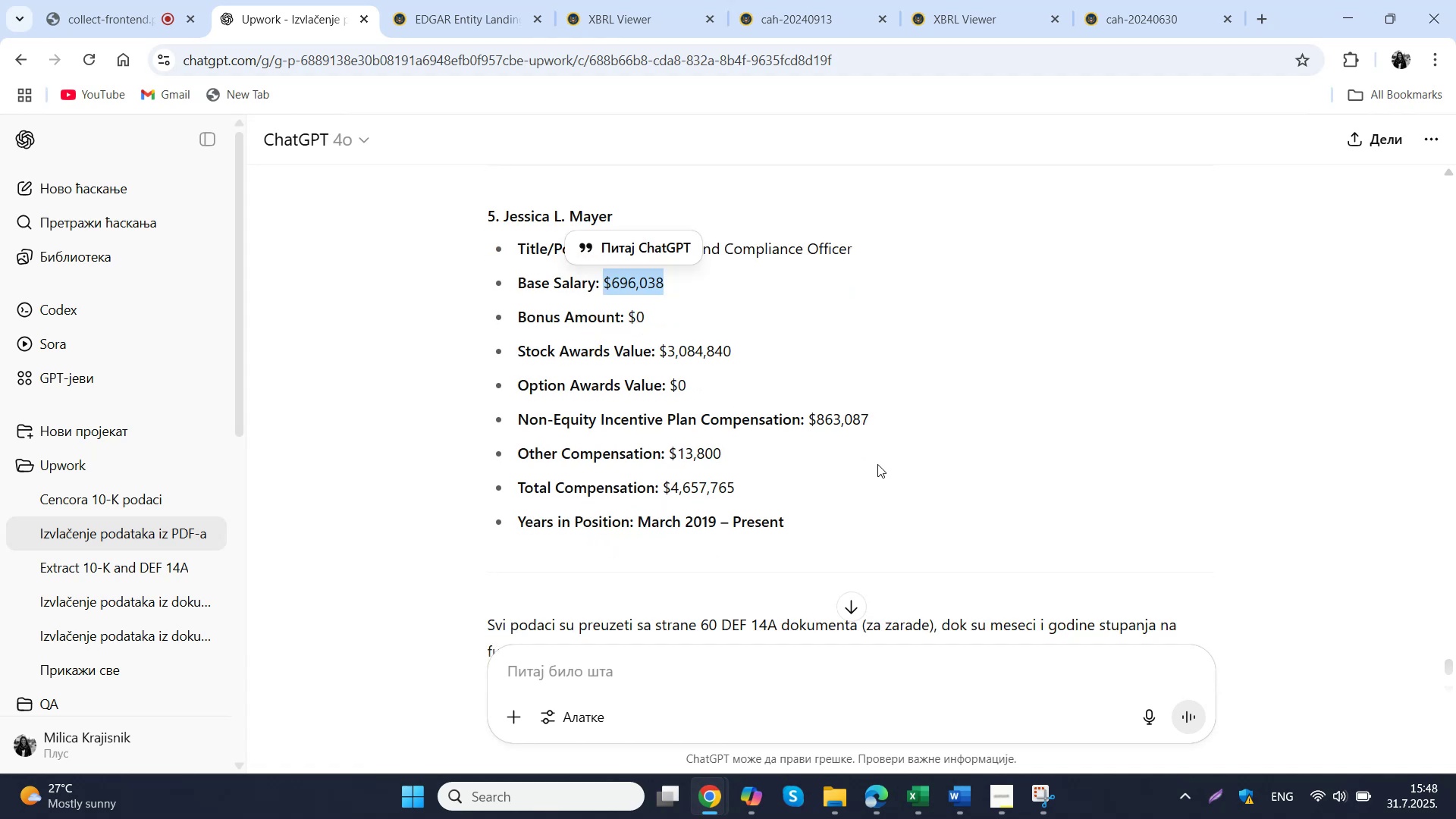 
left_click_drag(start_coordinate=[884, 422], to_coordinate=[810, 422])
 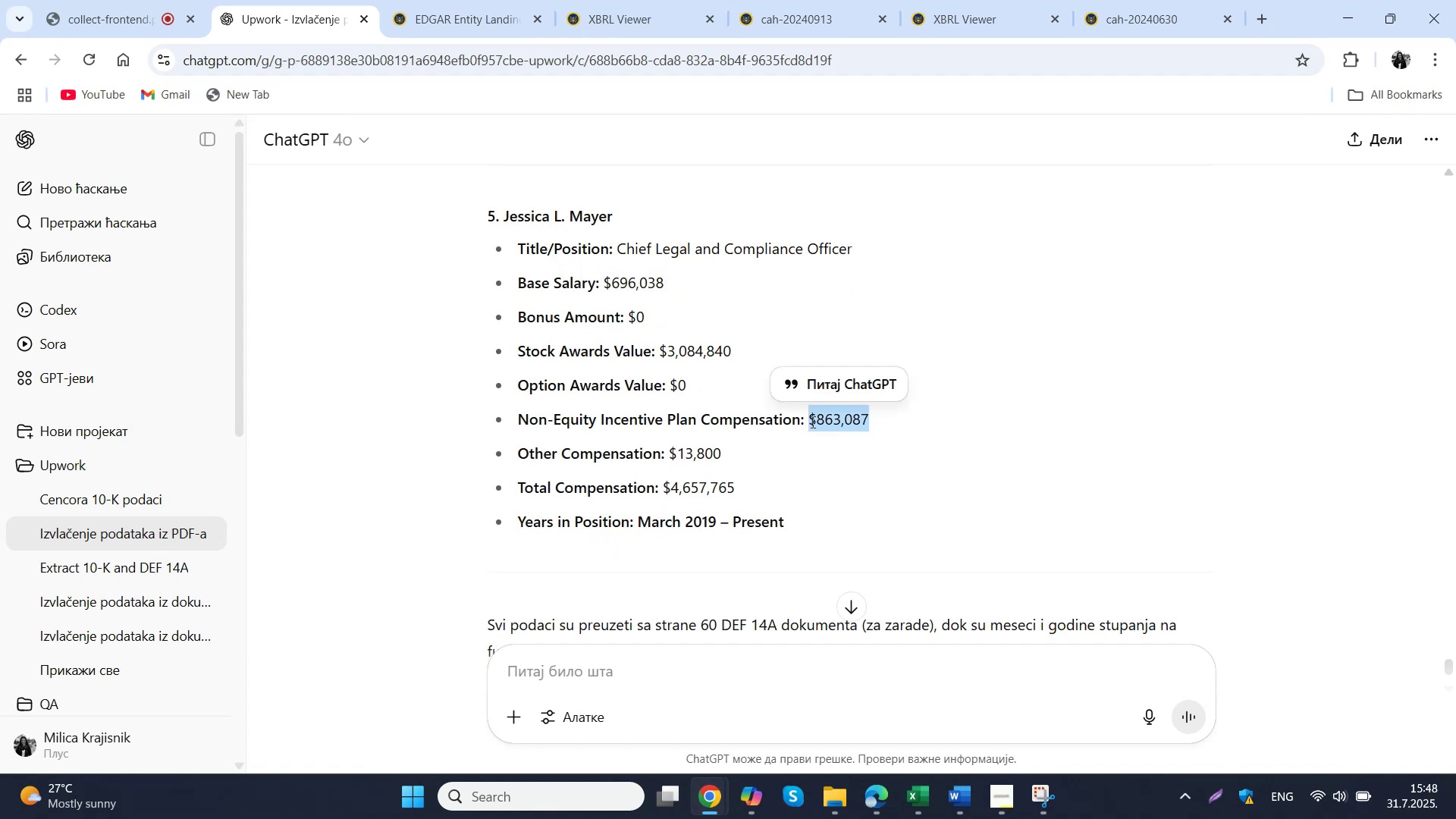 
key(Control+ControlLeft)
 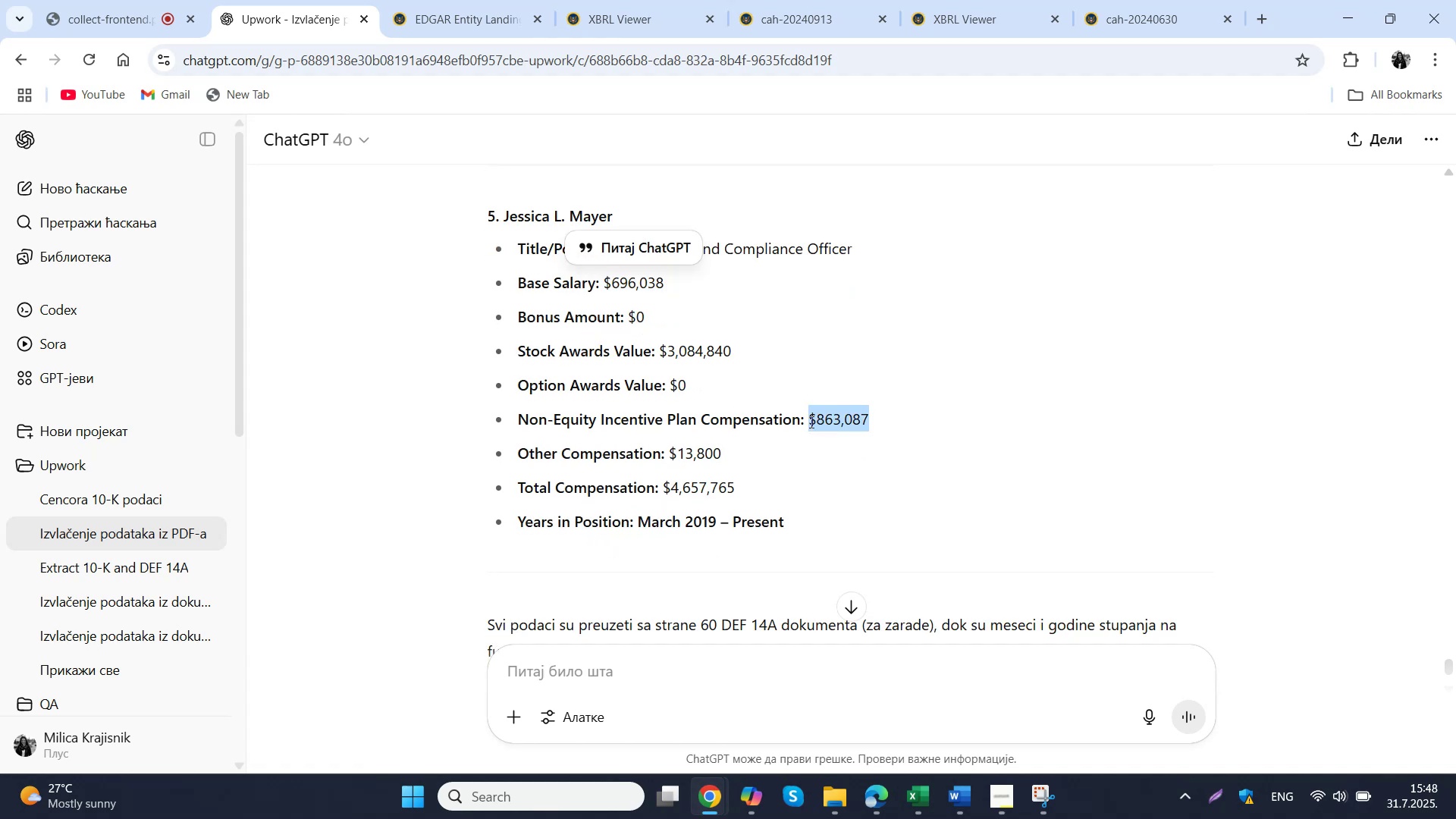 
key(Control+C)
 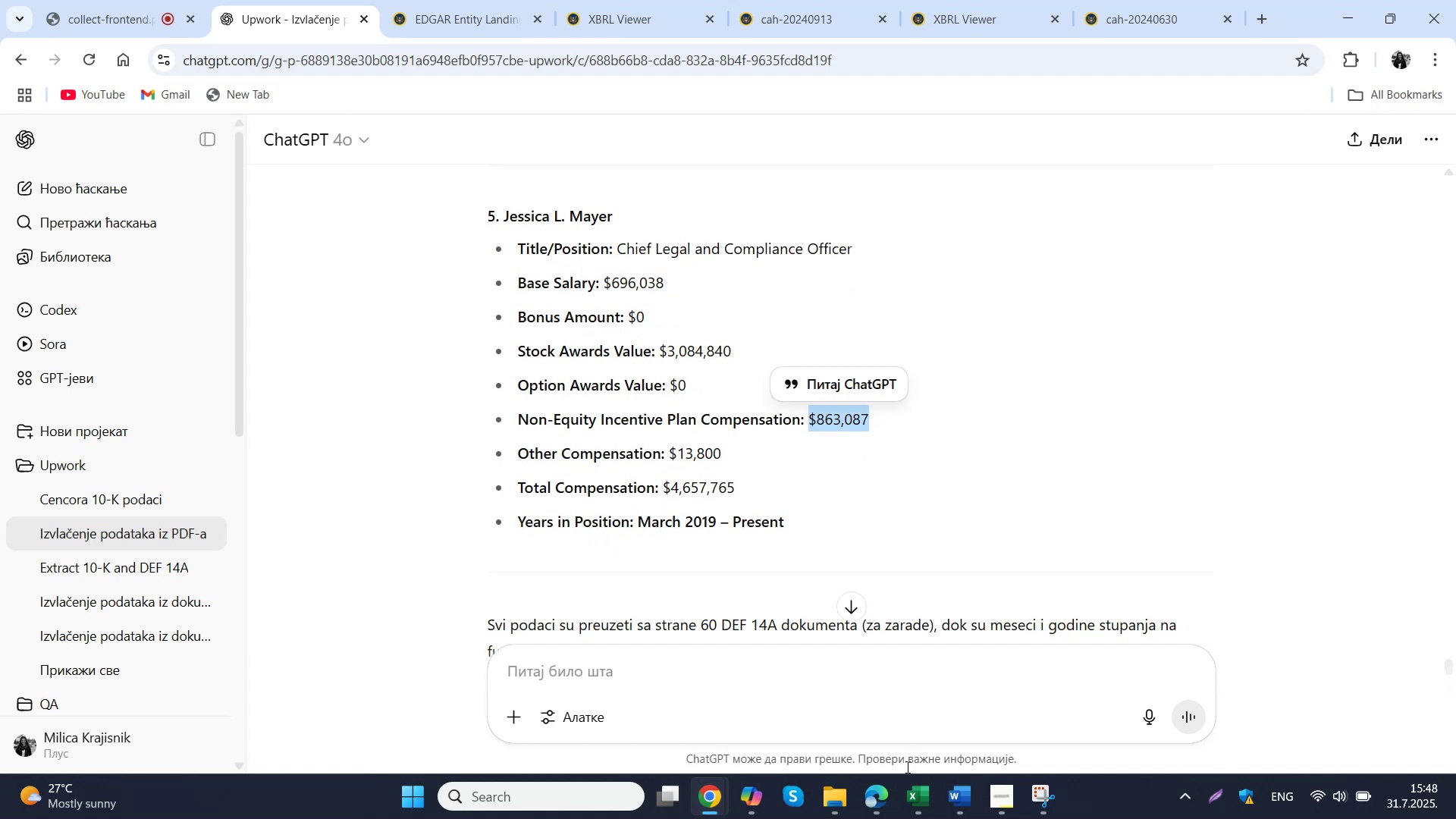 
left_click([915, 792])
 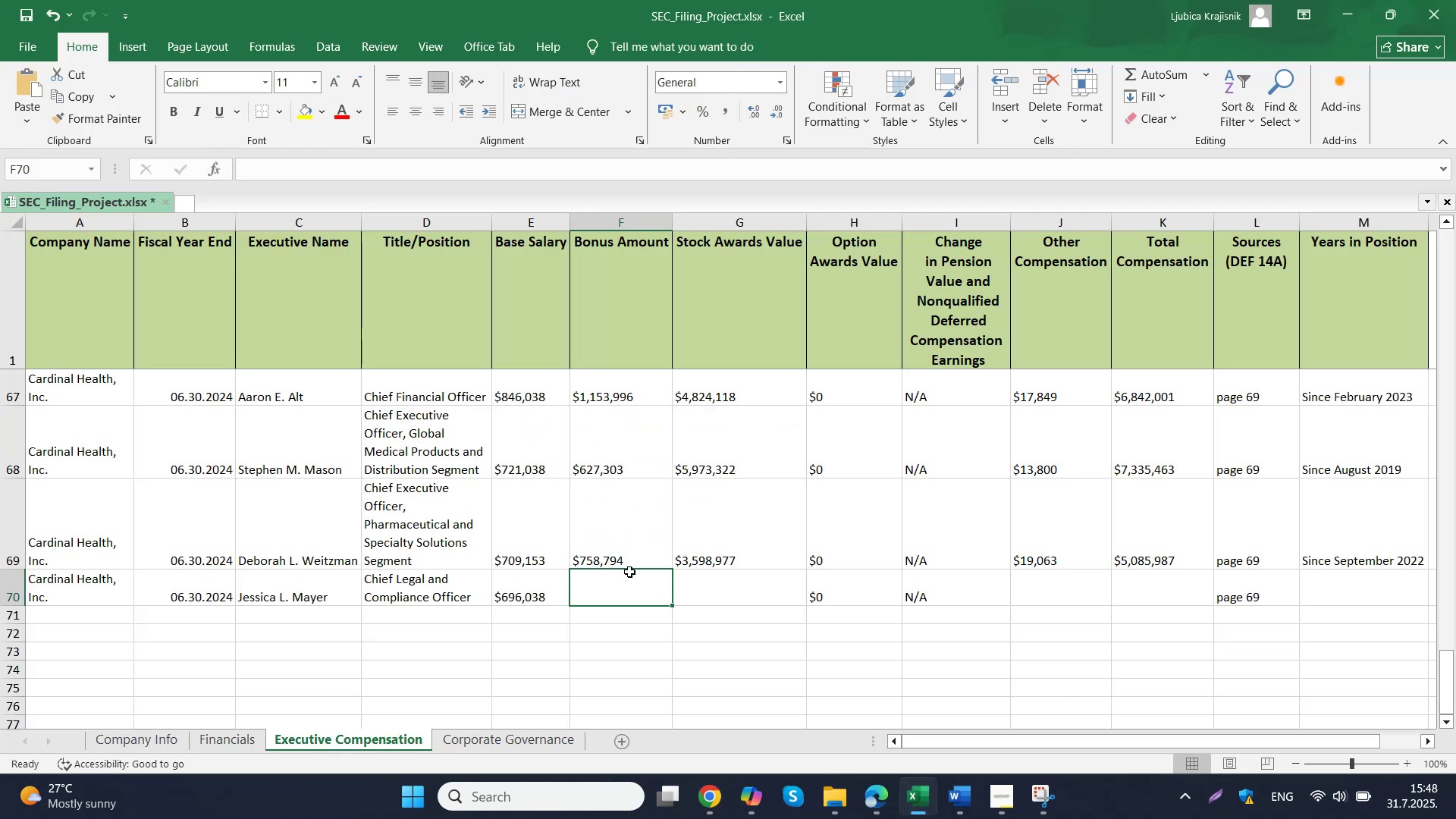 
double_click([608, 586])
 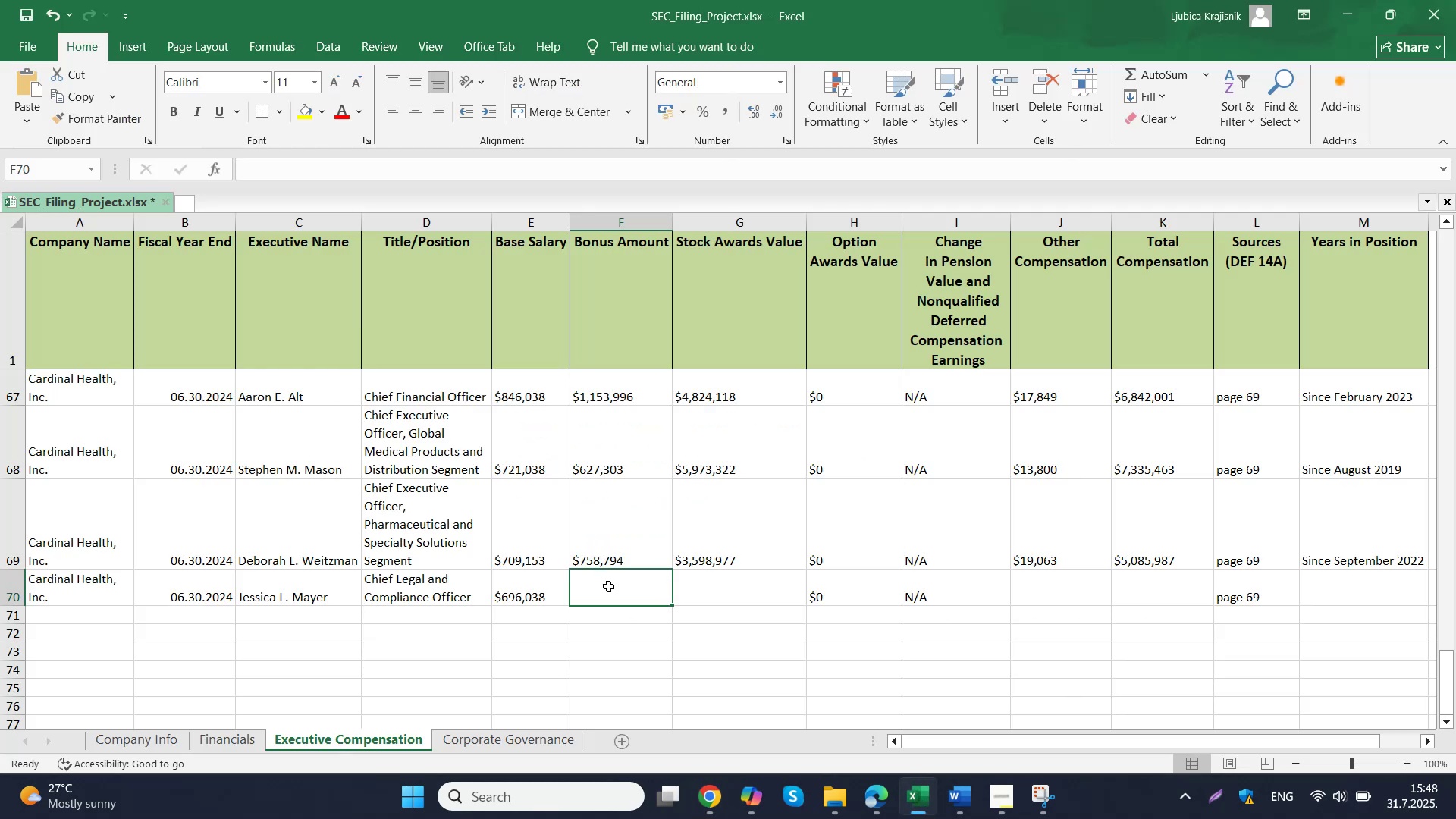 
key(Control+ControlLeft)
 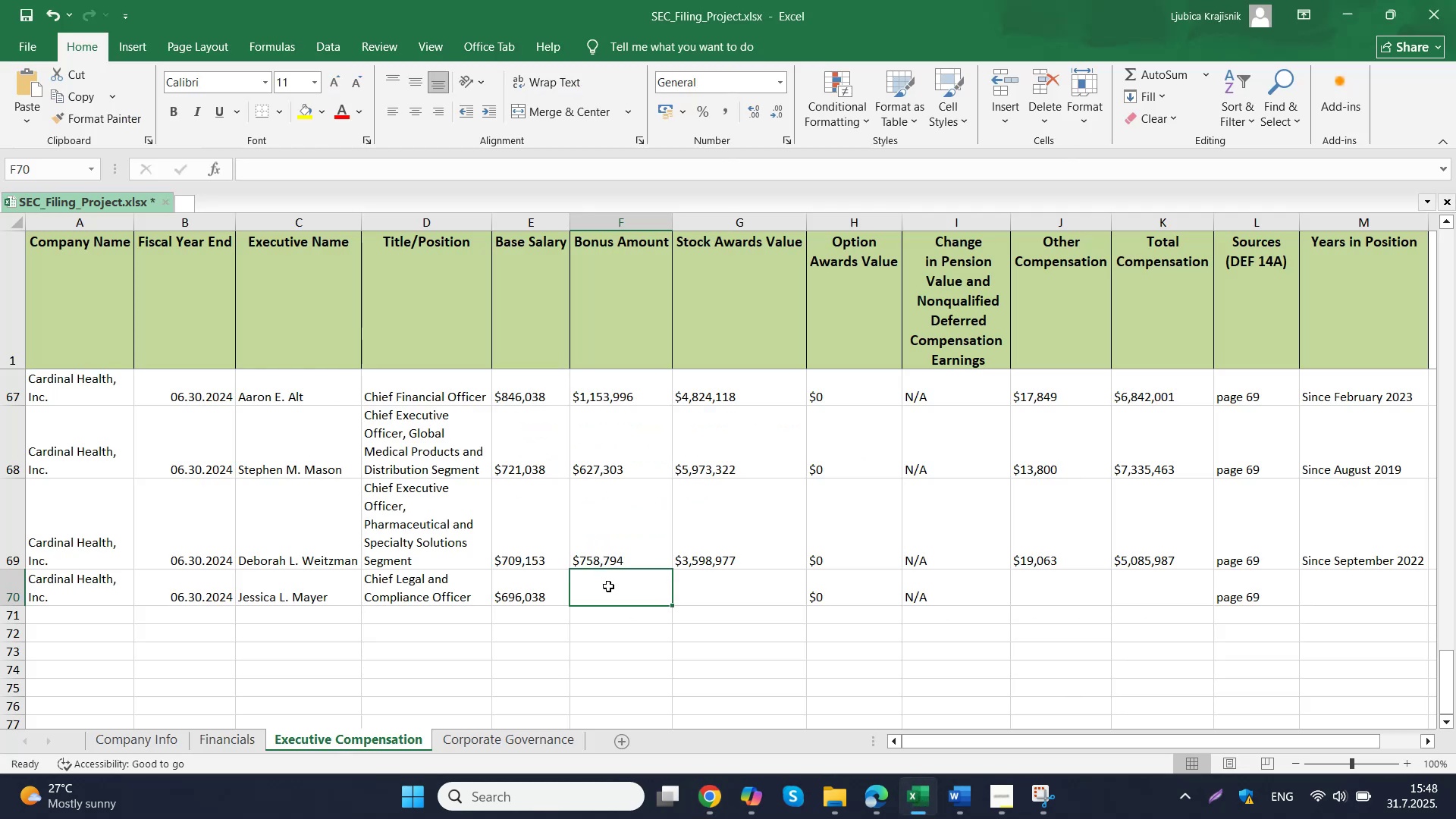 
key(Control+V)
 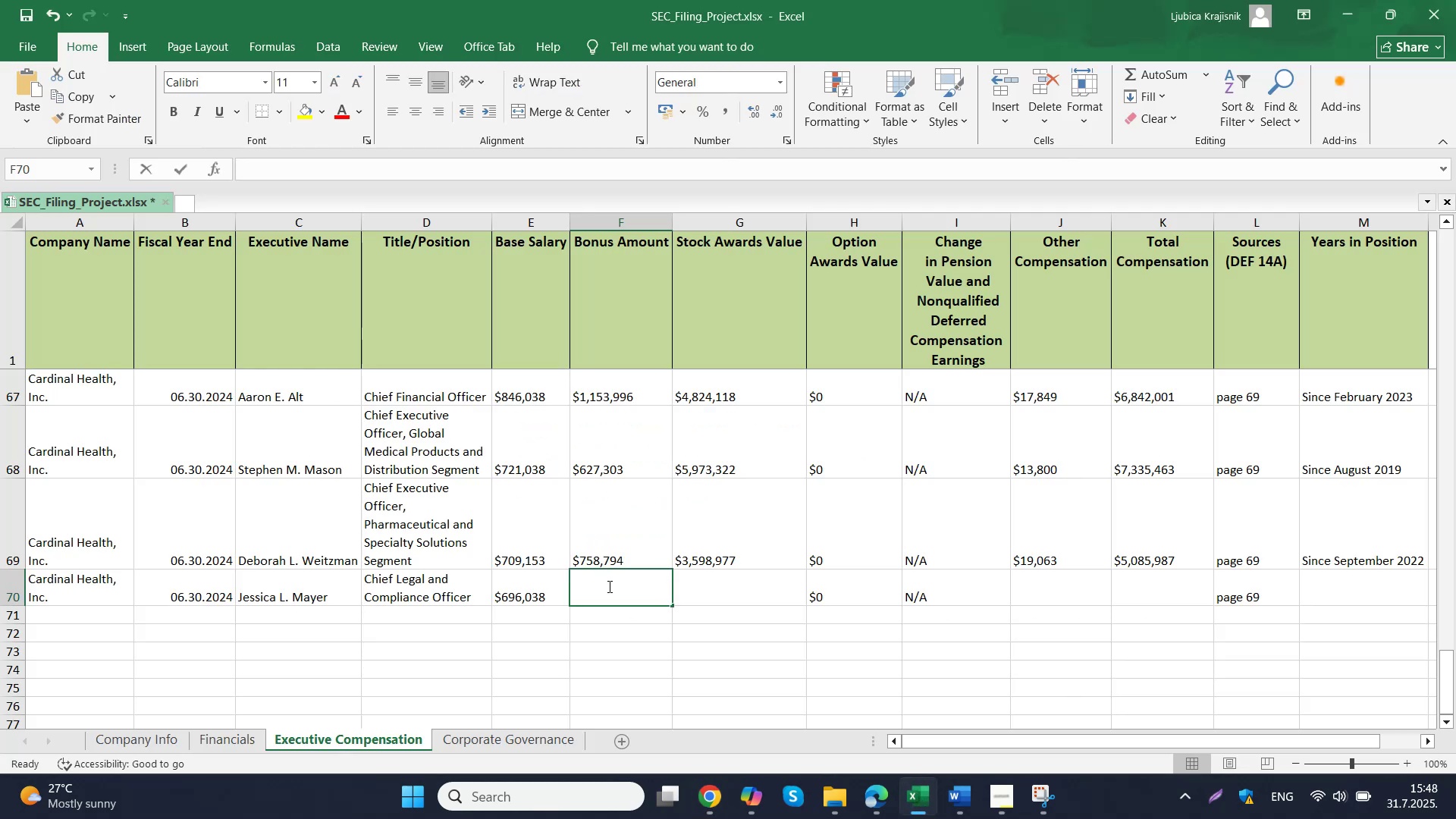 
triple_click([681, 592])
 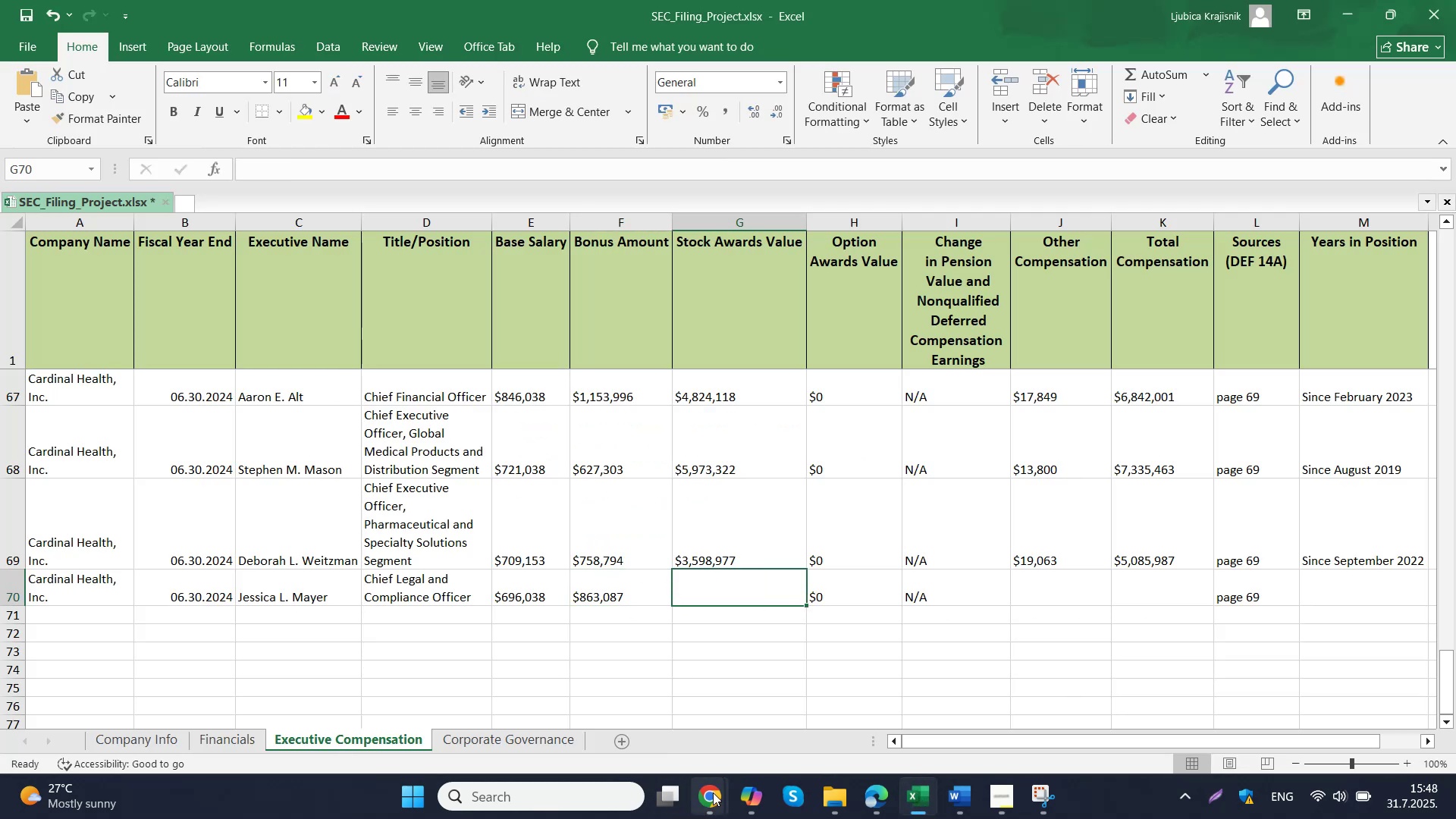 
left_click([656, 698])
 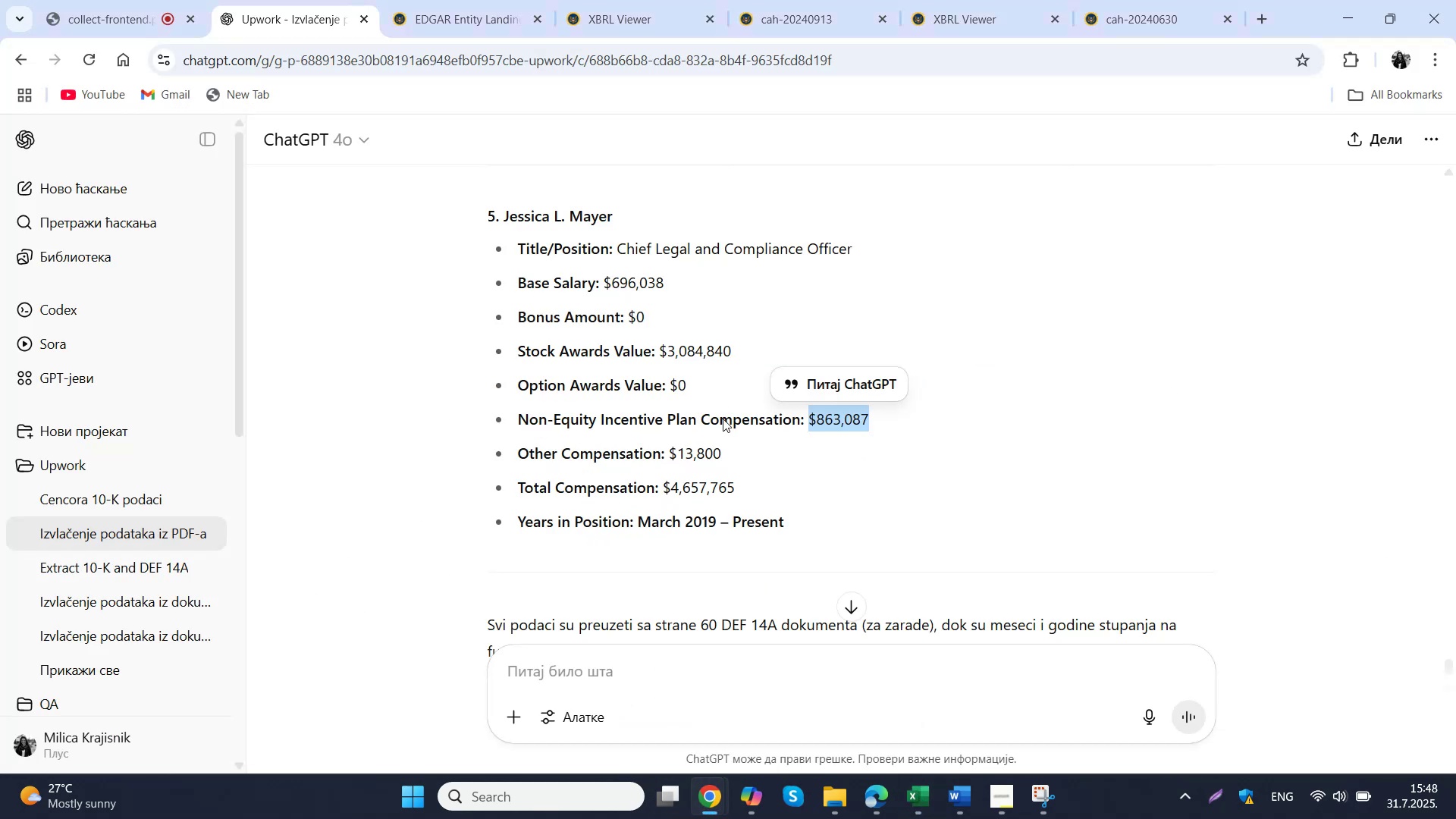 
left_click_drag(start_coordinate=[742, 349], to_coordinate=[656, 350])
 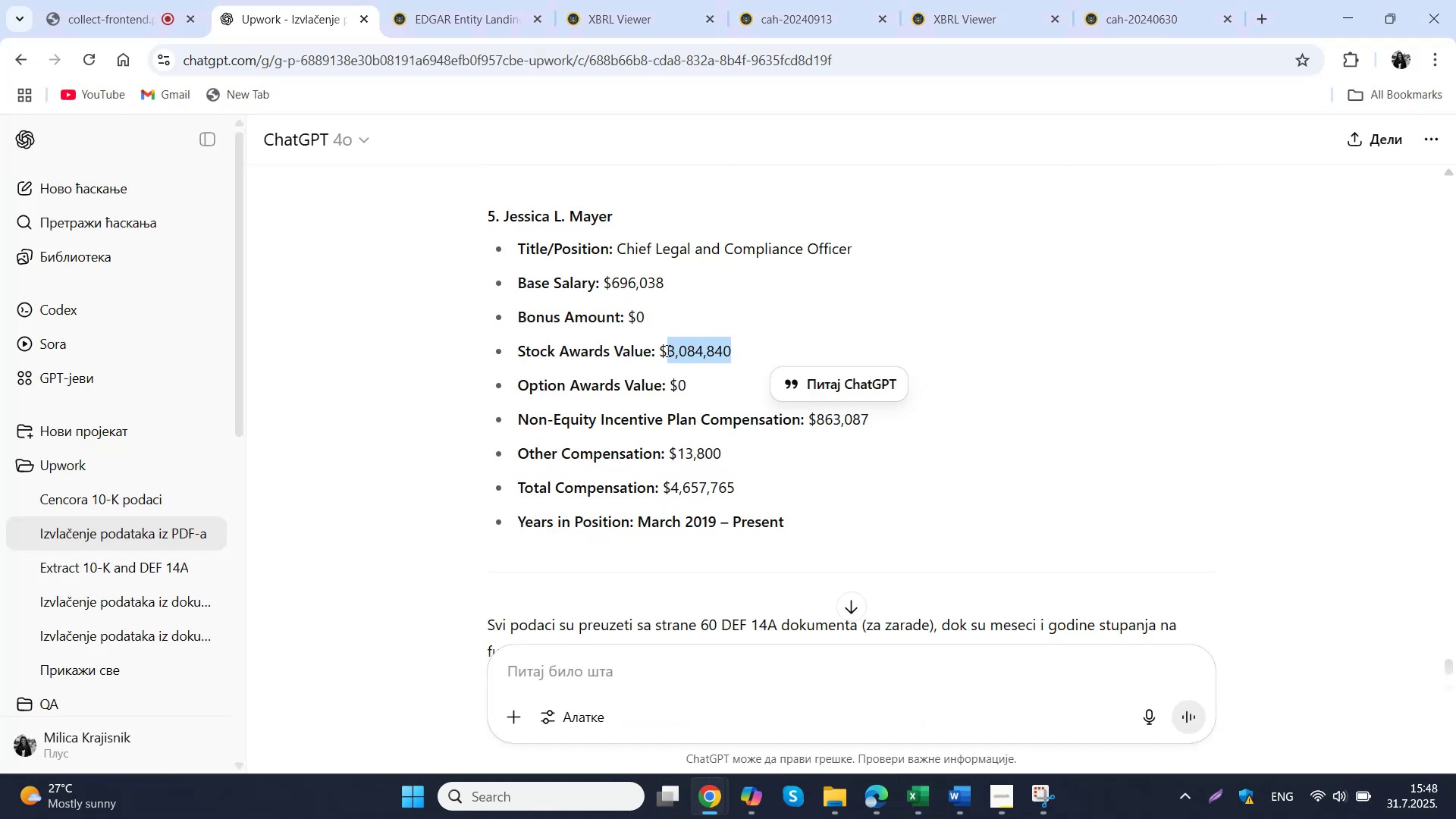 
hold_key(key=ControlLeft, duration=0.46)
 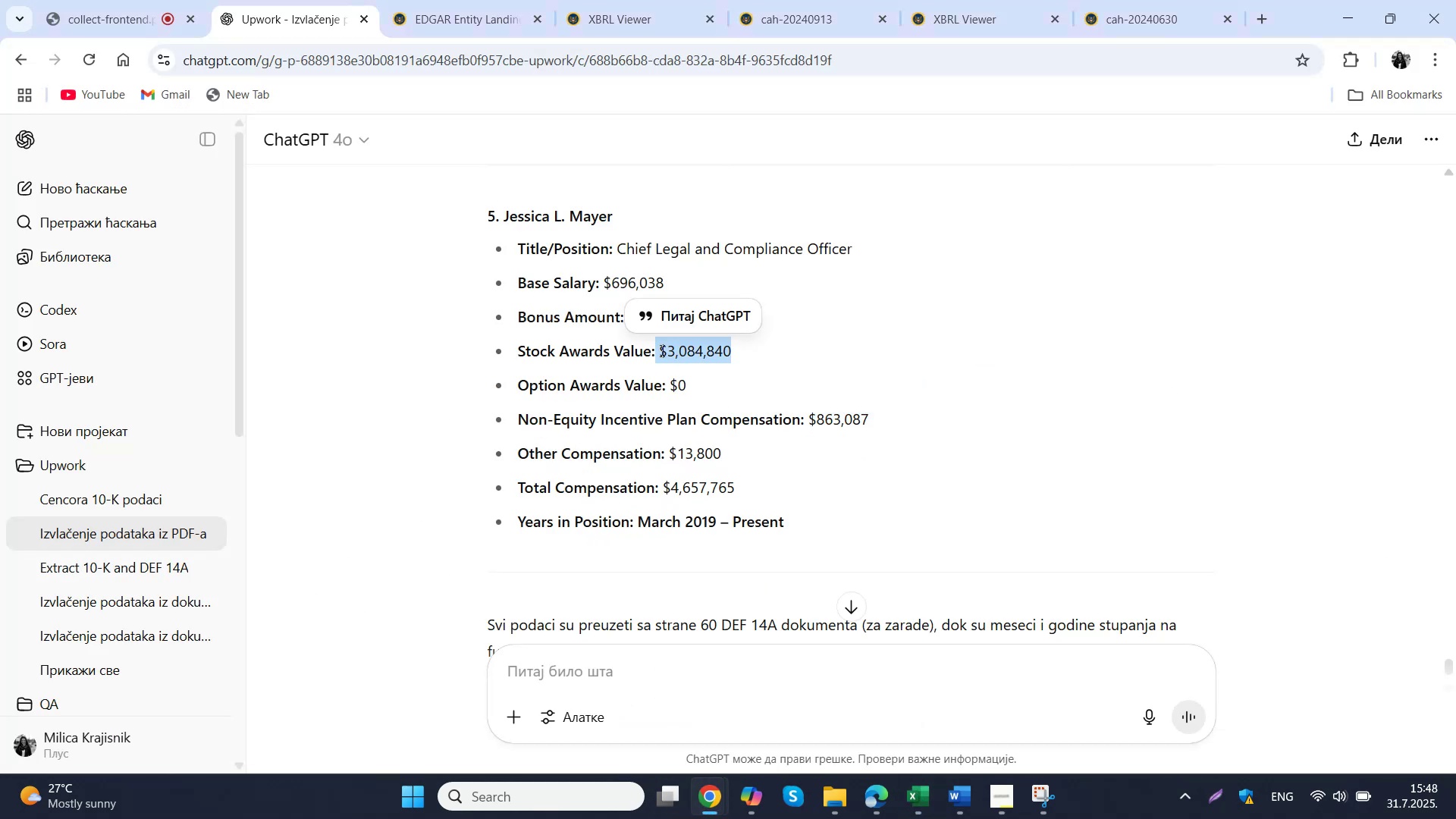 
left_click([721, 359])
 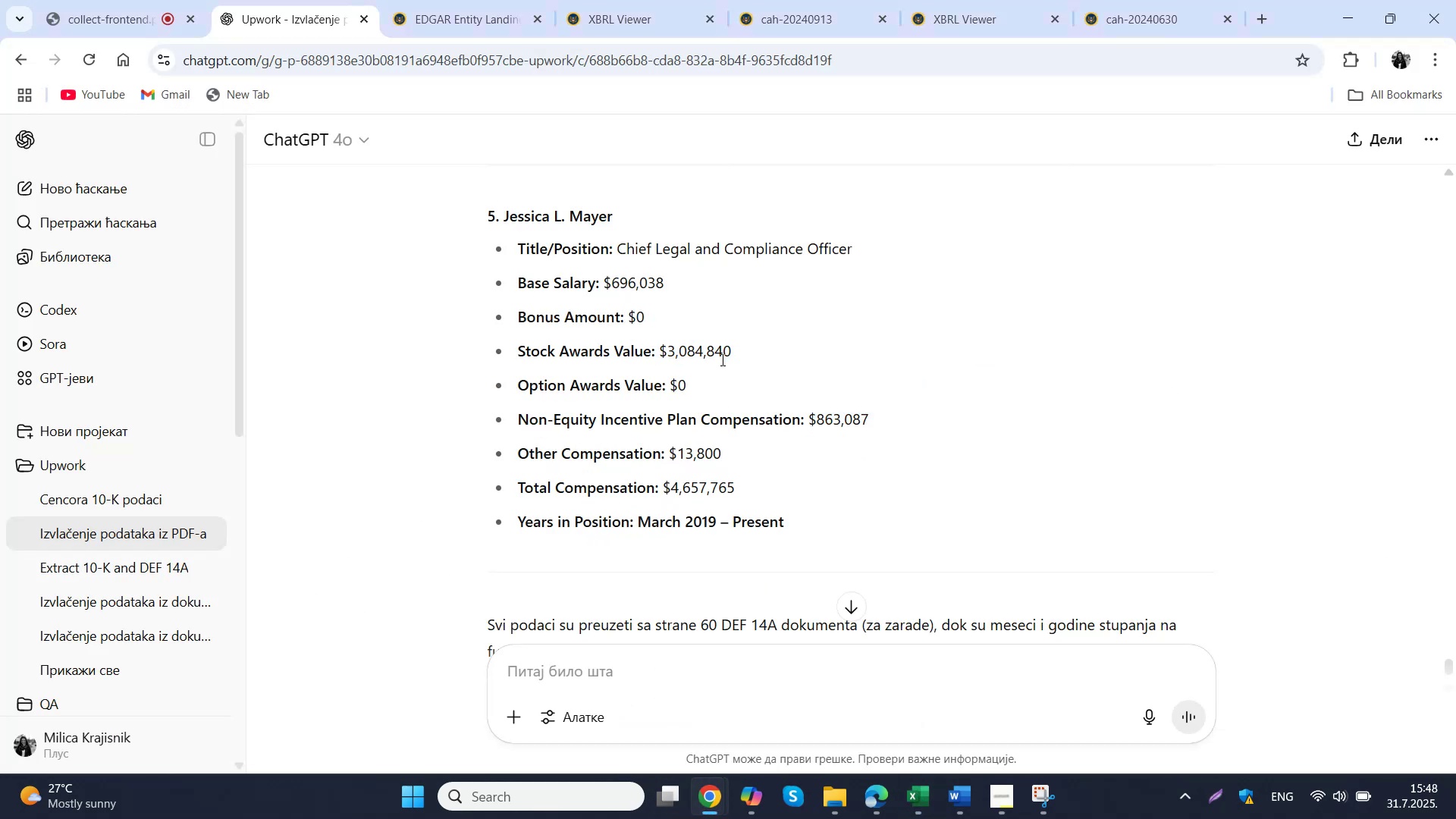 
left_click_drag(start_coordinate=[761, 353], to_coordinate=[660, 353])
 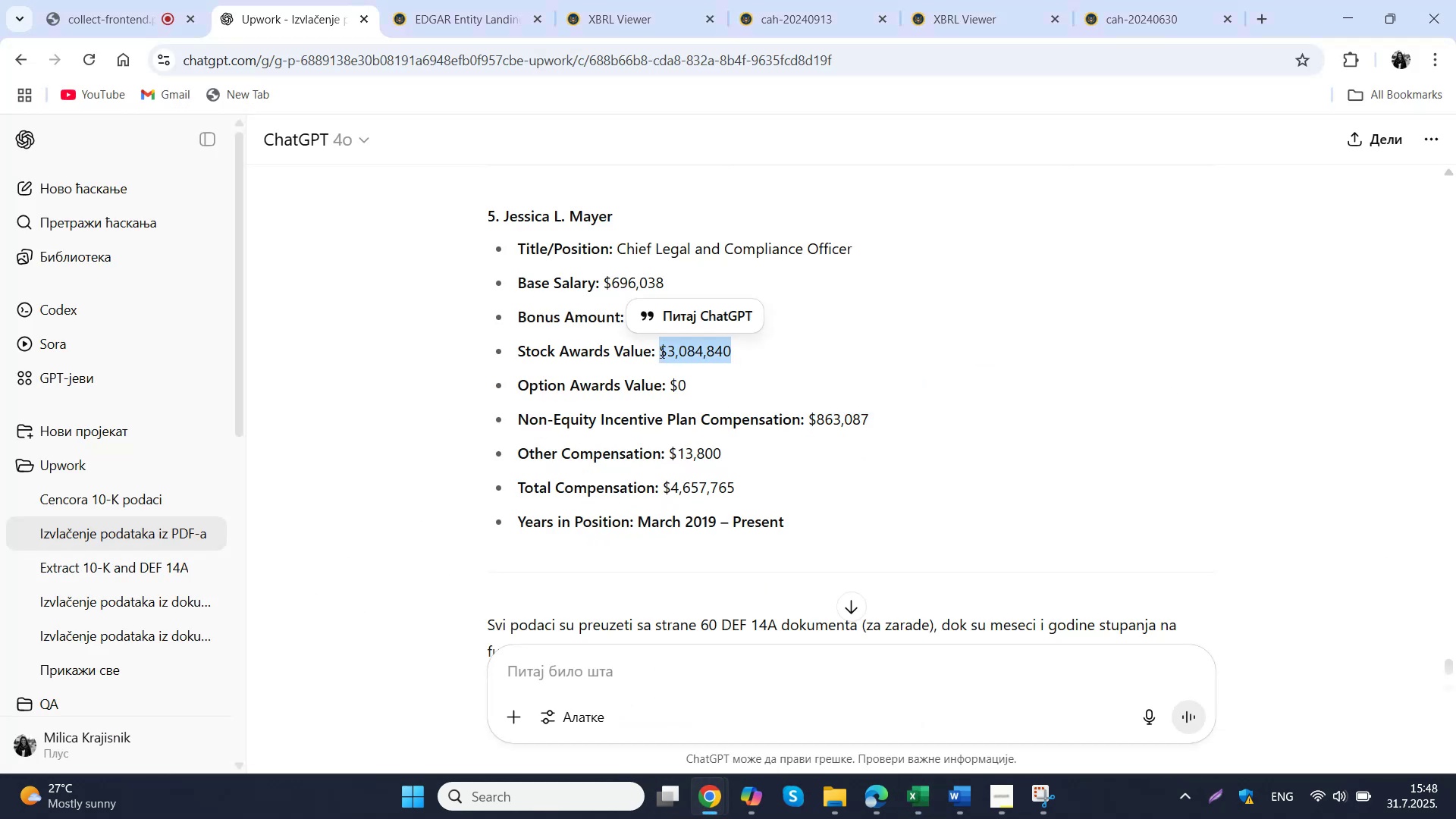 
key(Control+ControlLeft)
 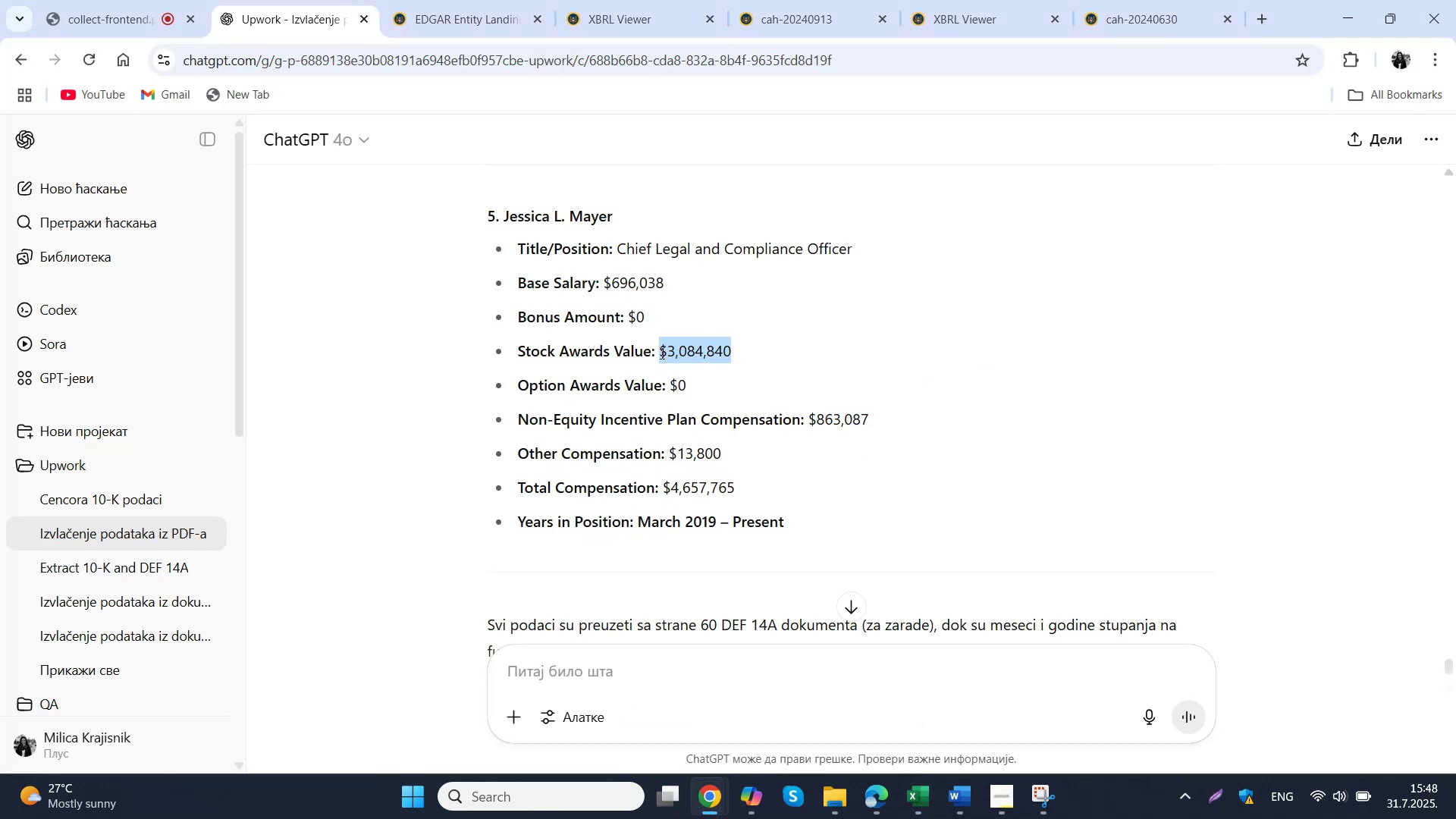 
key(Control+C)
 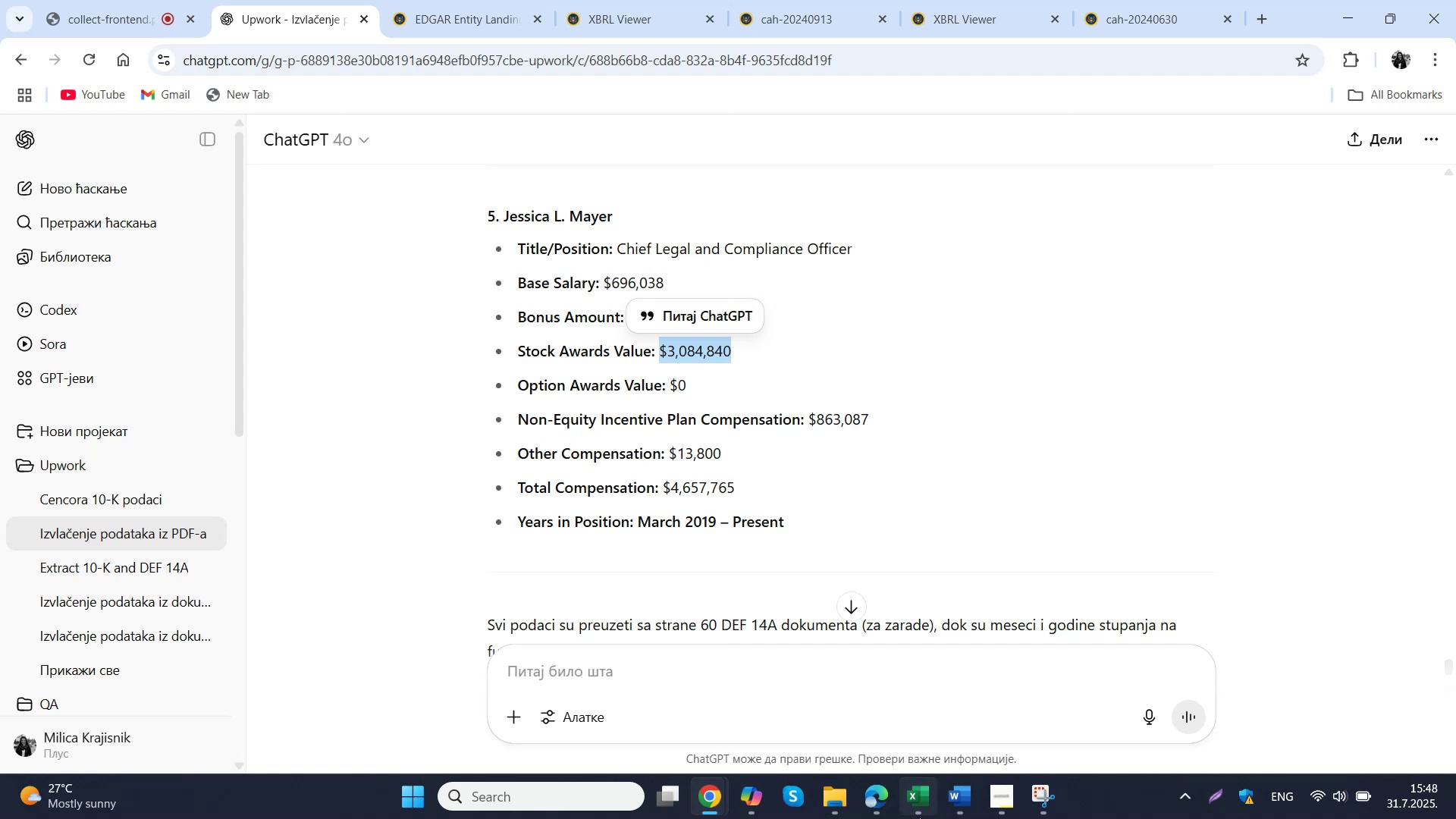 
left_click([919, 817])
 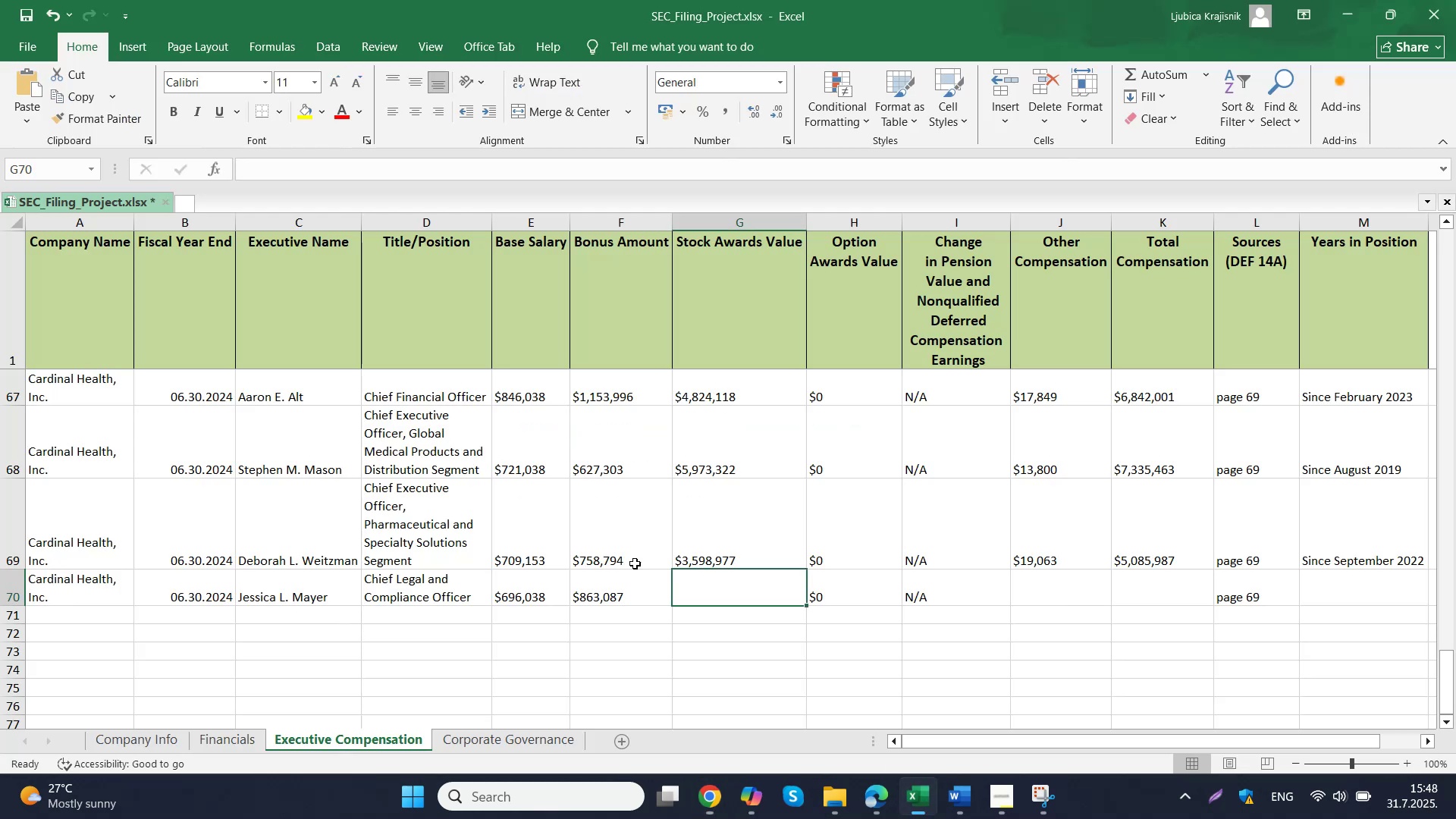 
left_click([738, 585])
 